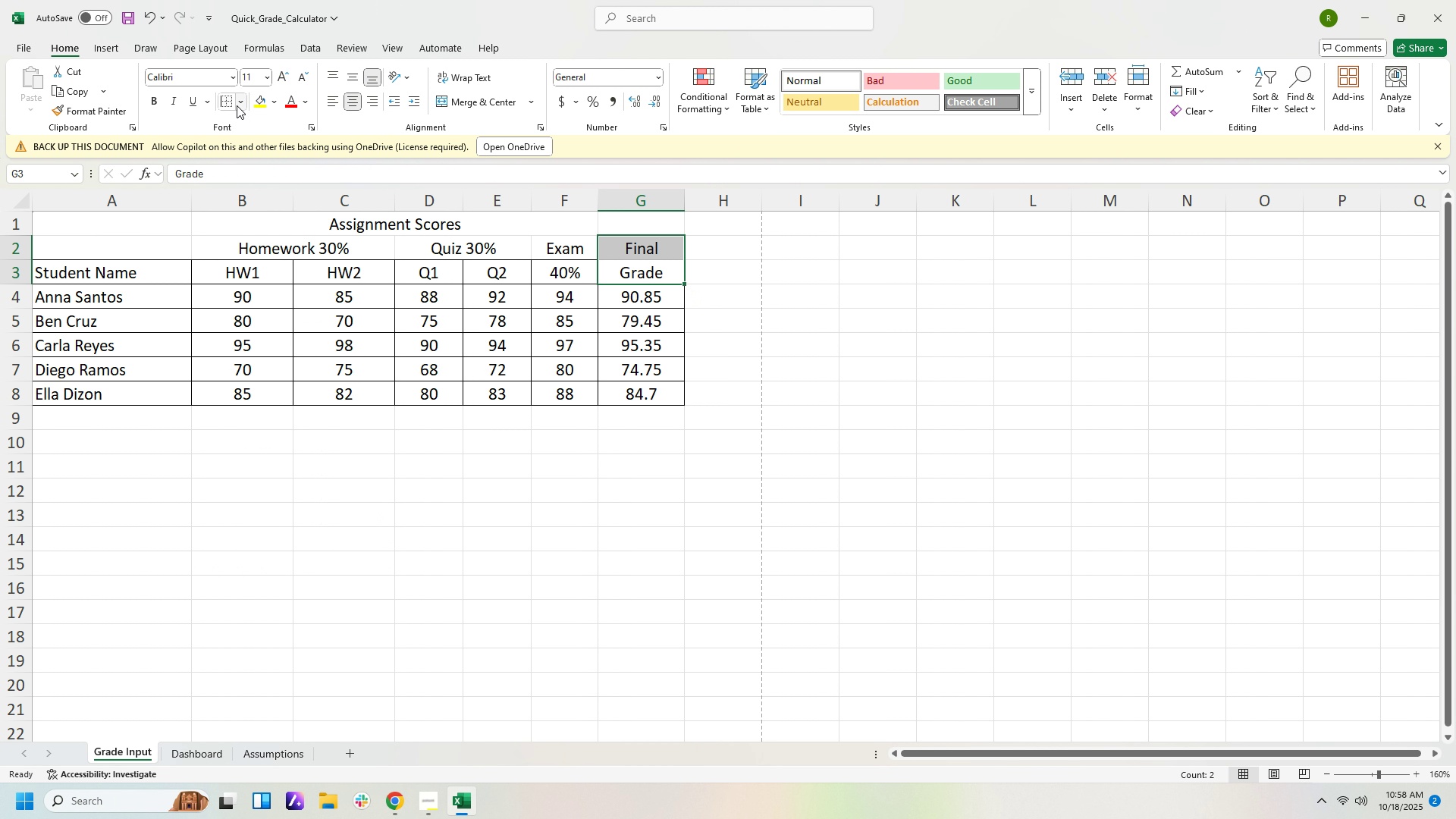 
left_click([234, 105])
 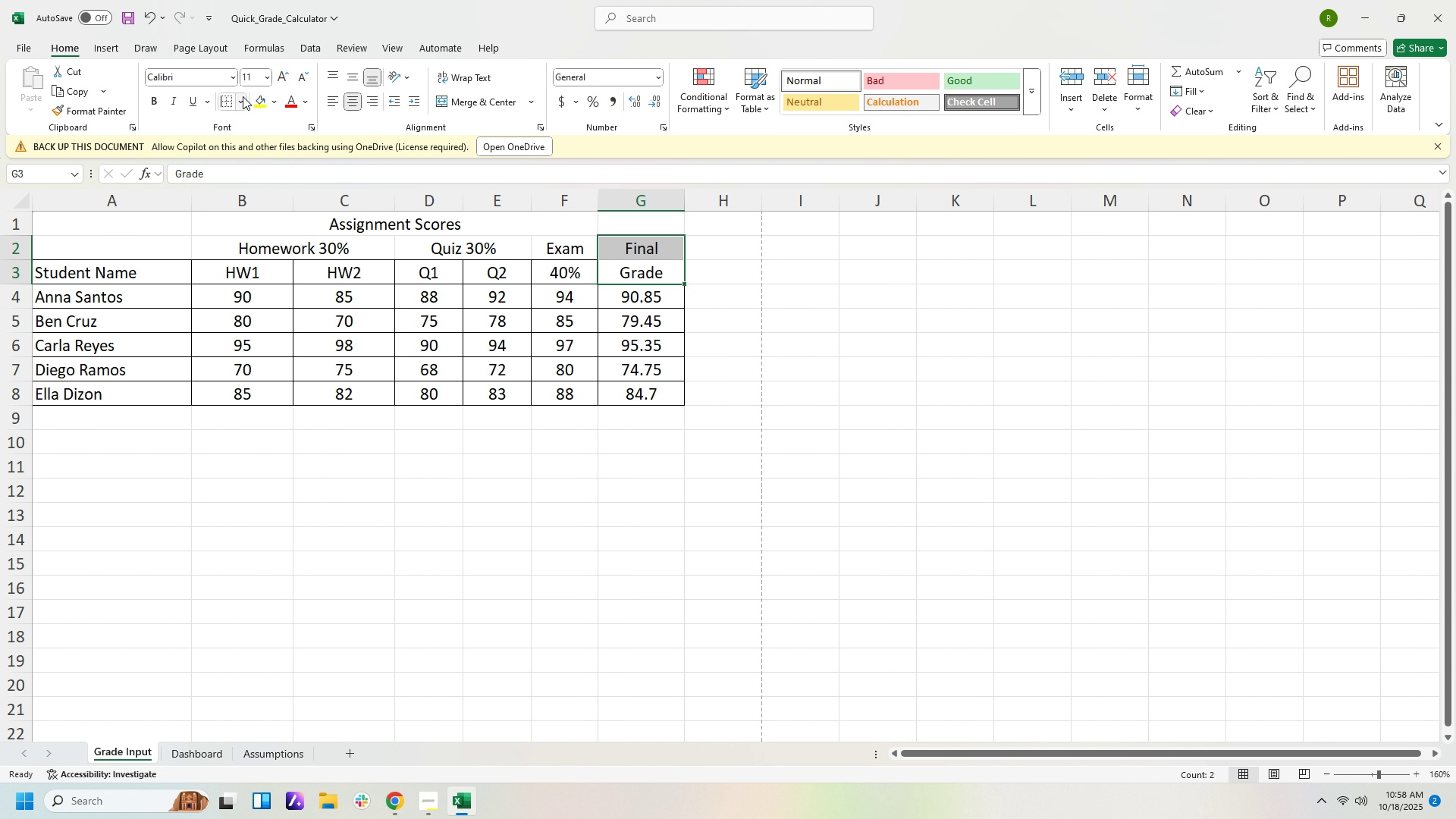 
left_click([243, 96])
 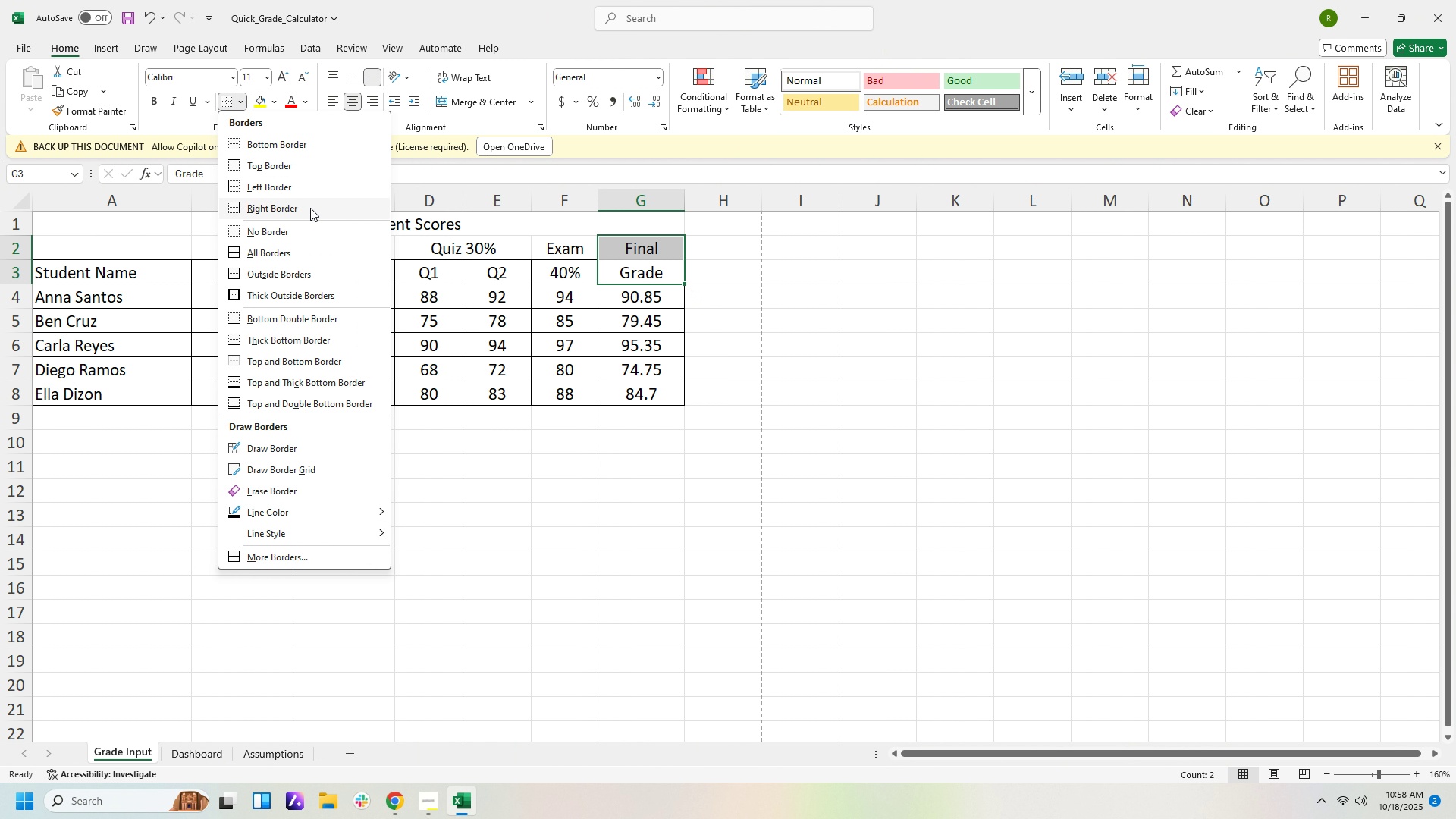 
left_click([310, 208])
 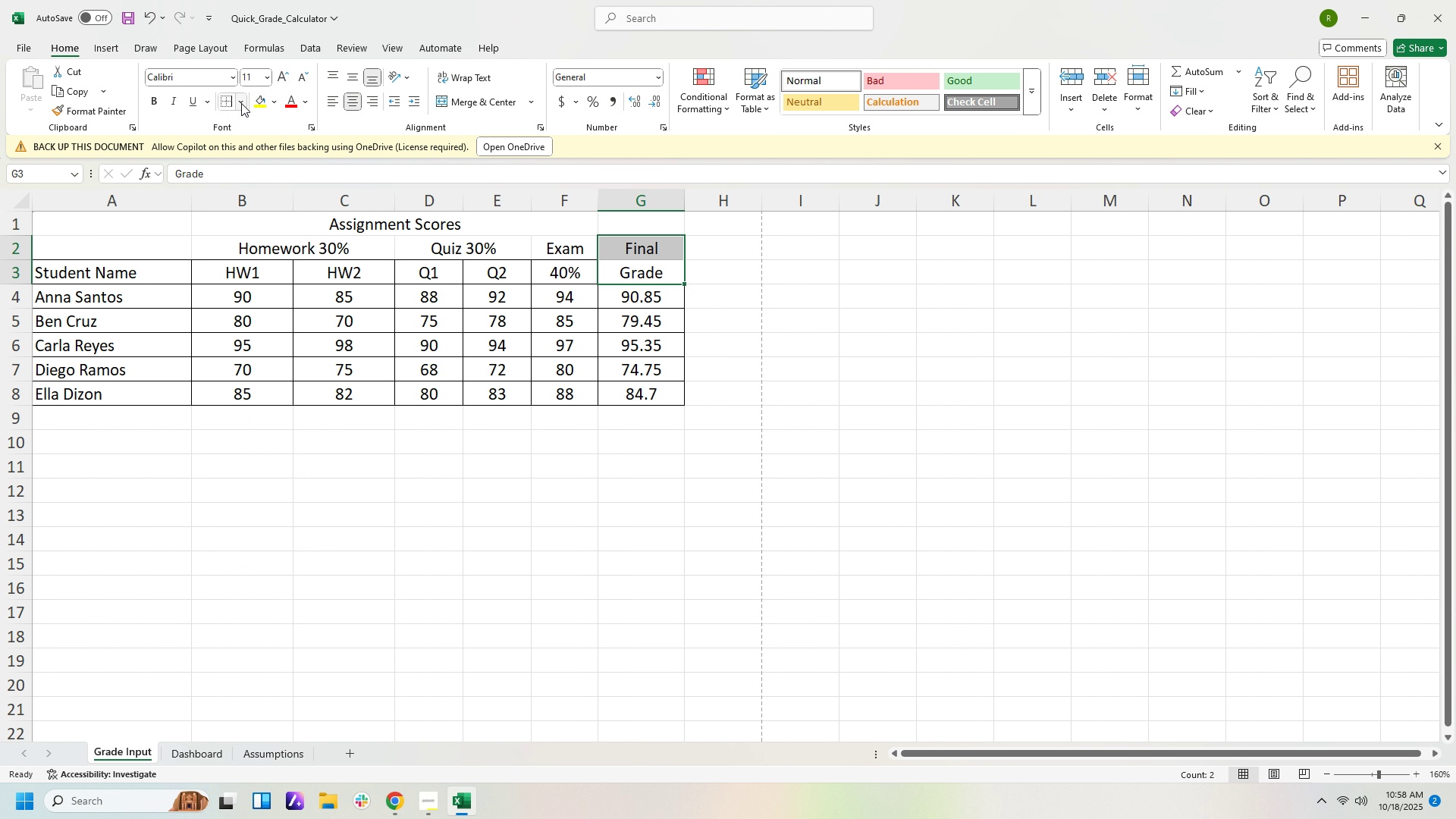 
left_click([241, 103])
 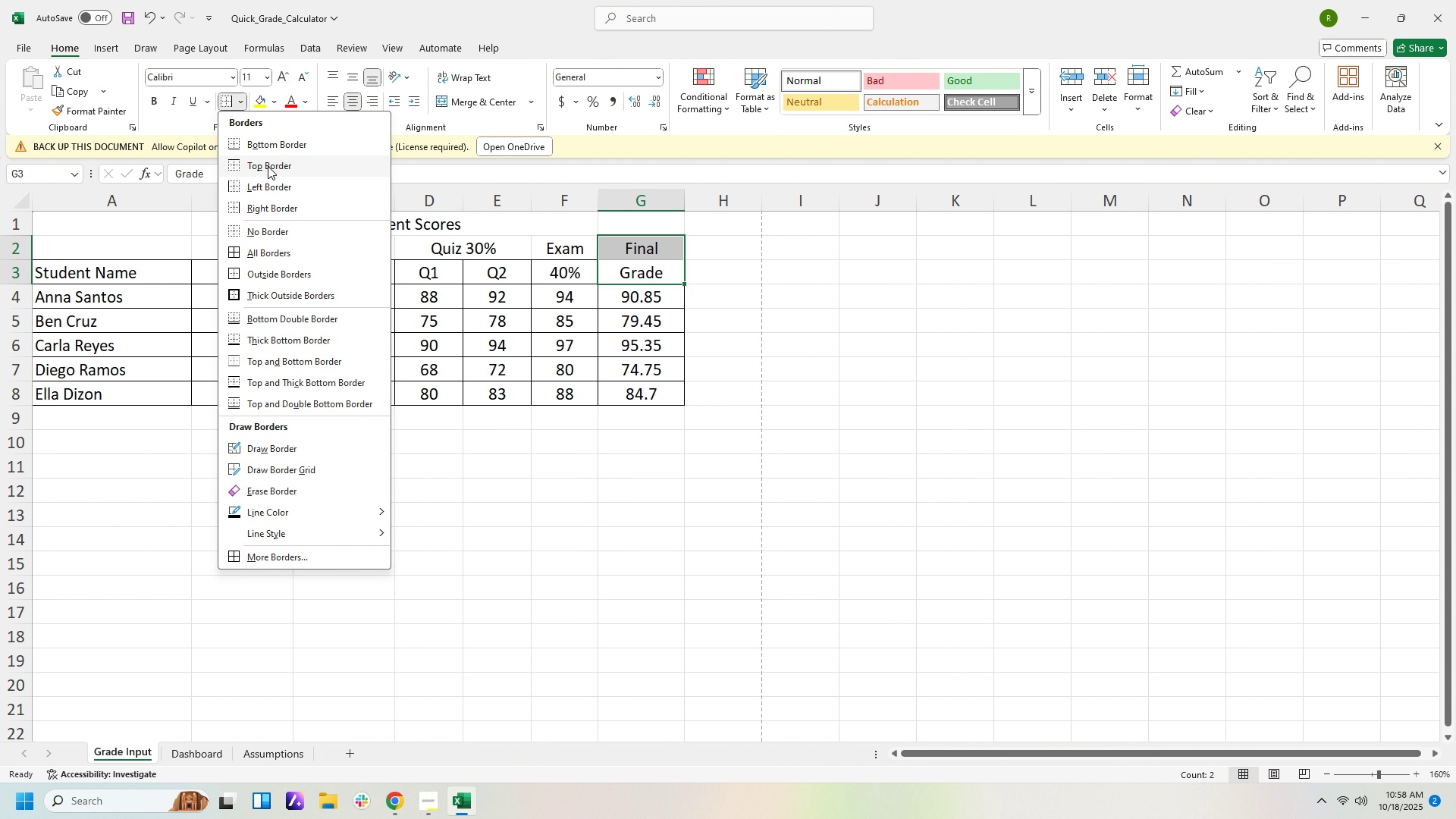 
left_click([268, 166])
 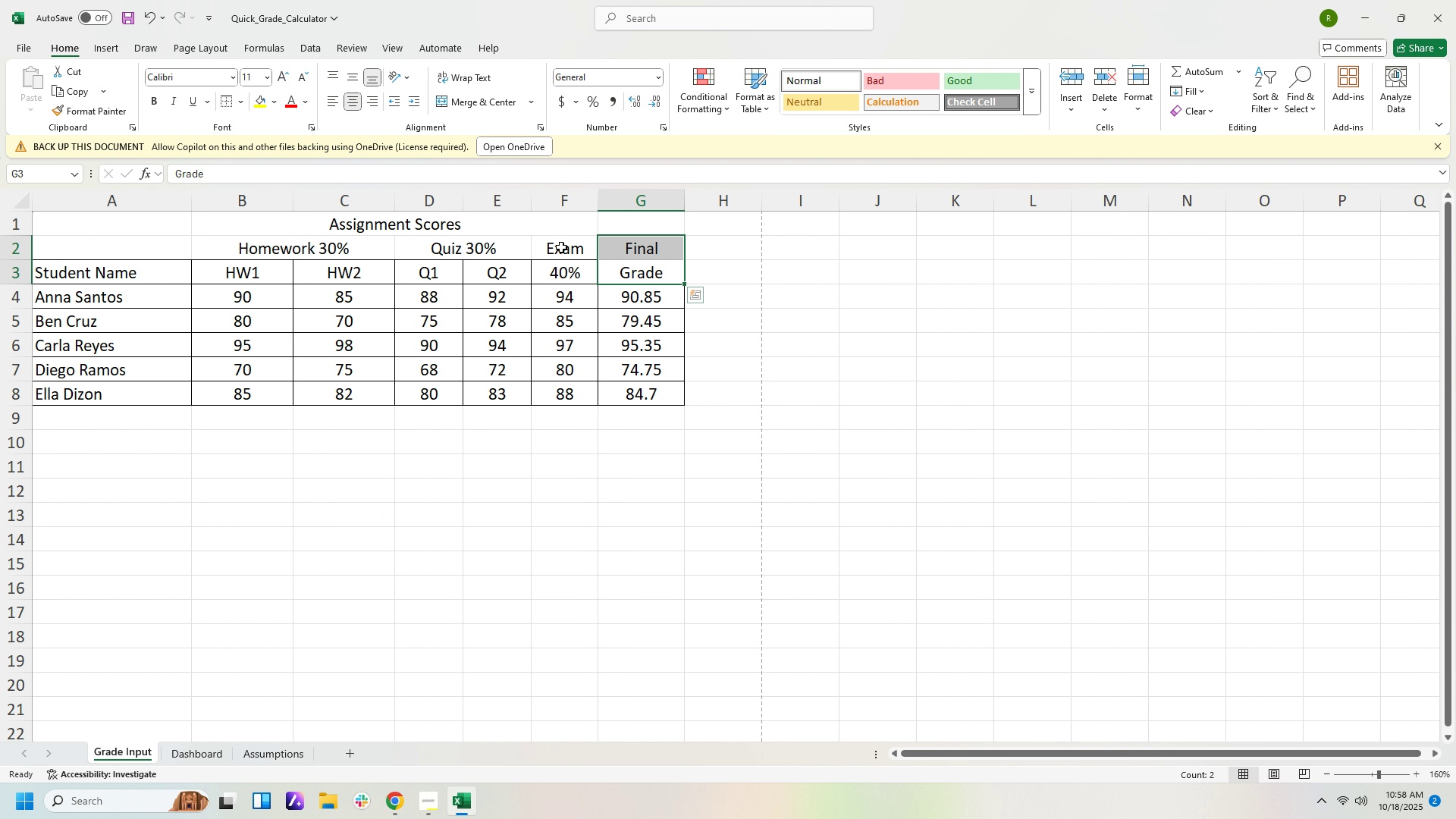 
left_click_drag(start_coordinate=[561, 247], to_coordinate=[562, 271])
 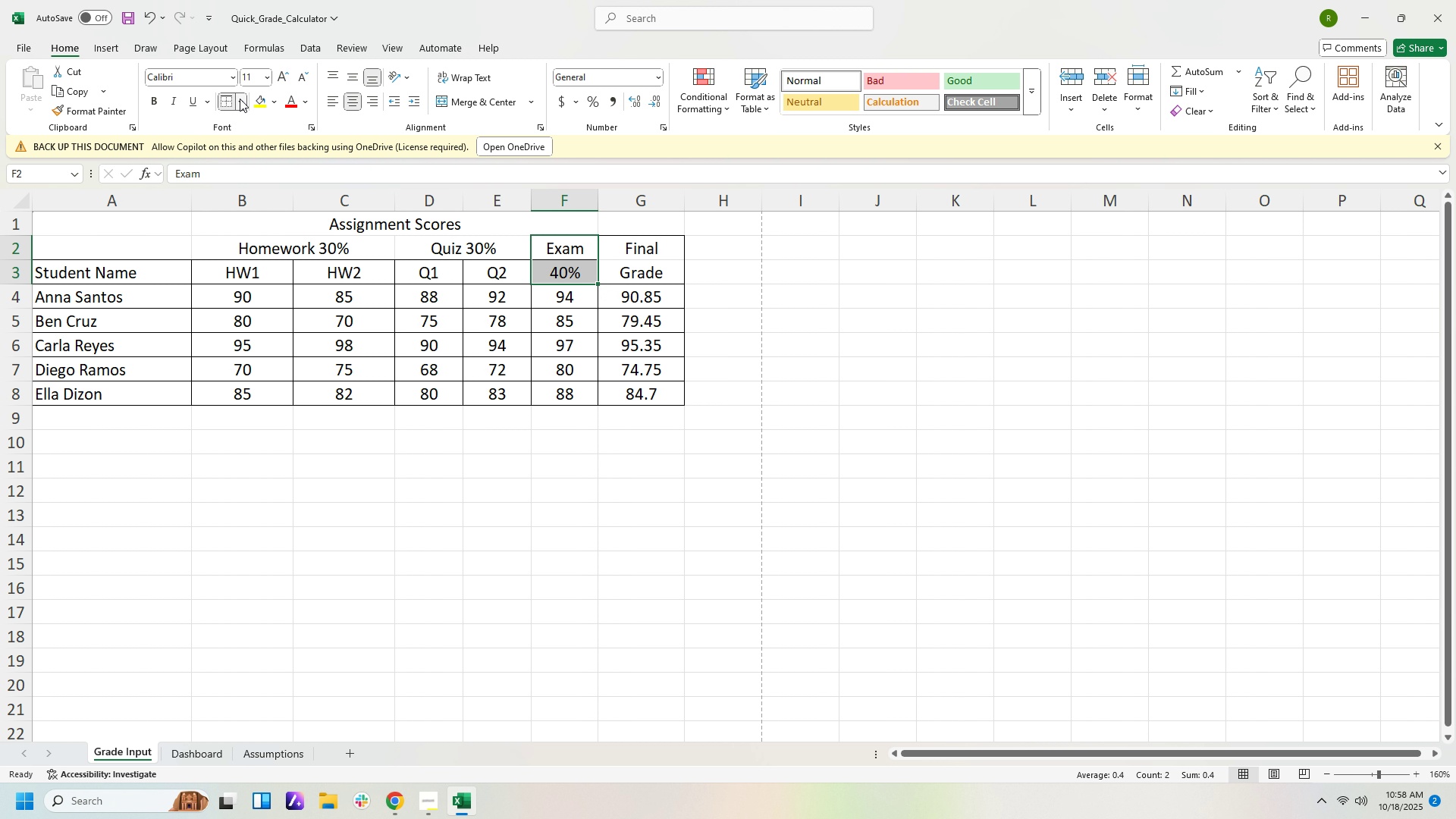 
left_click([240, 99])
 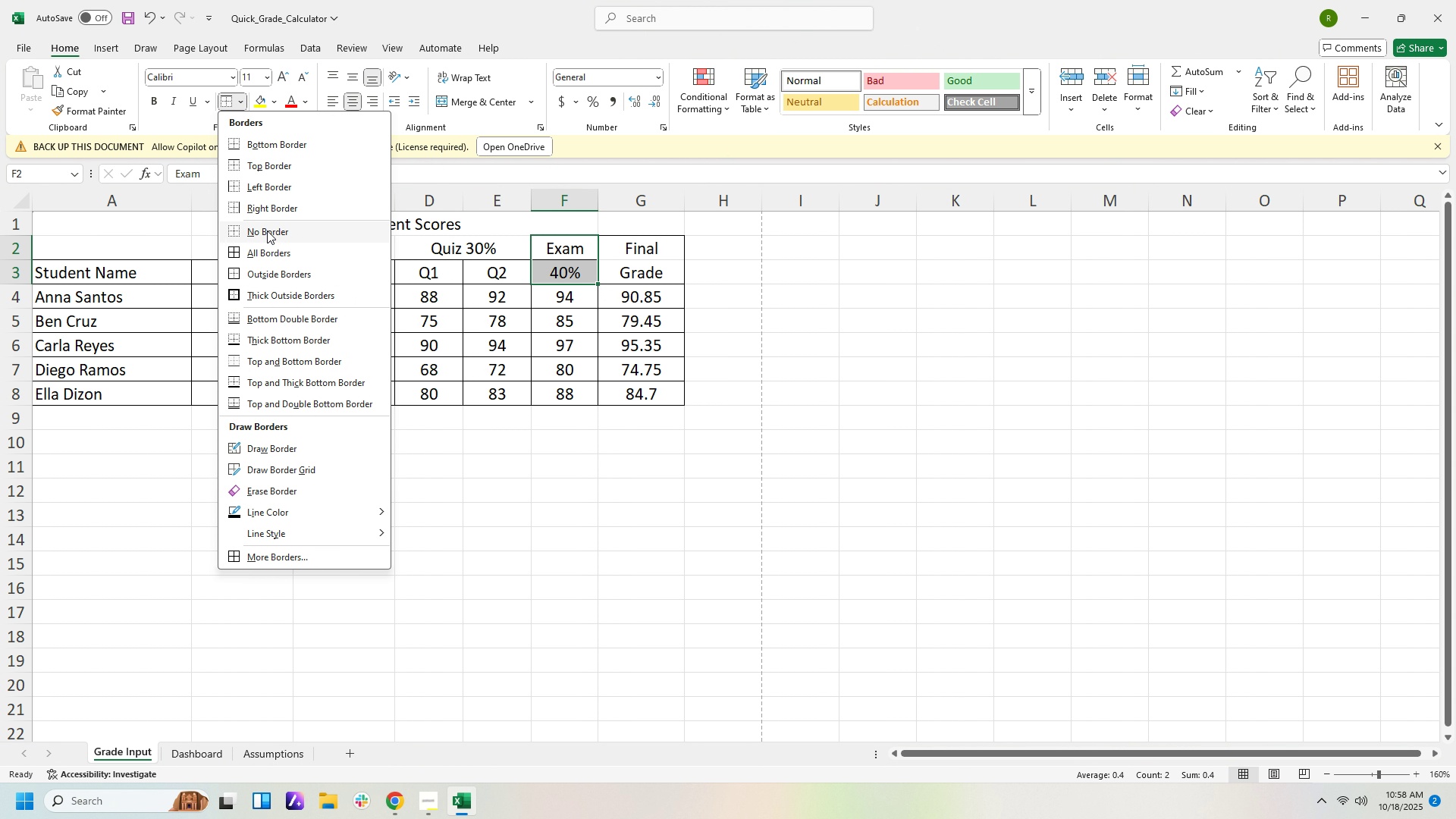 
left_click([267, 231])
 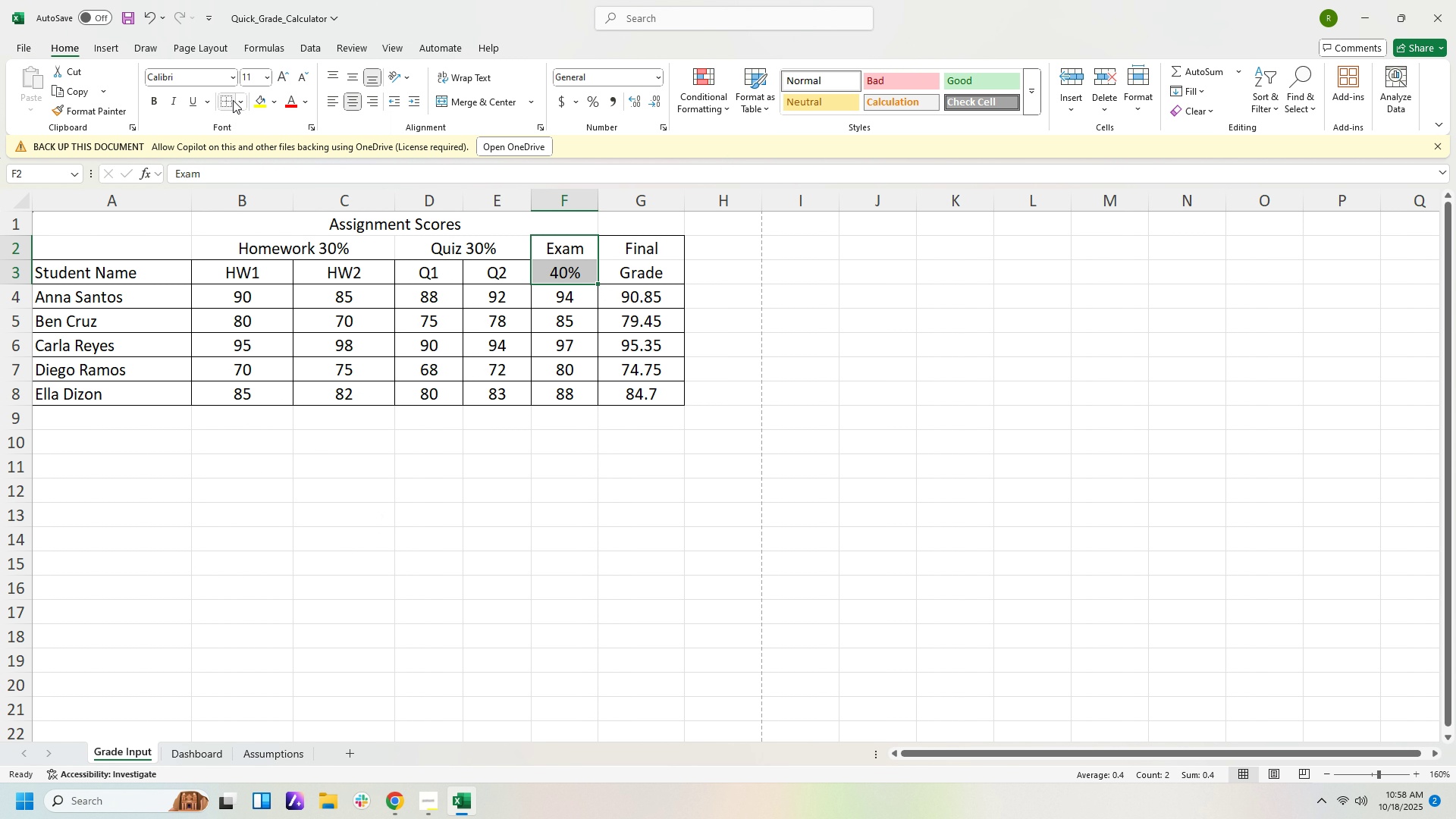 
left_click([233, 100])
 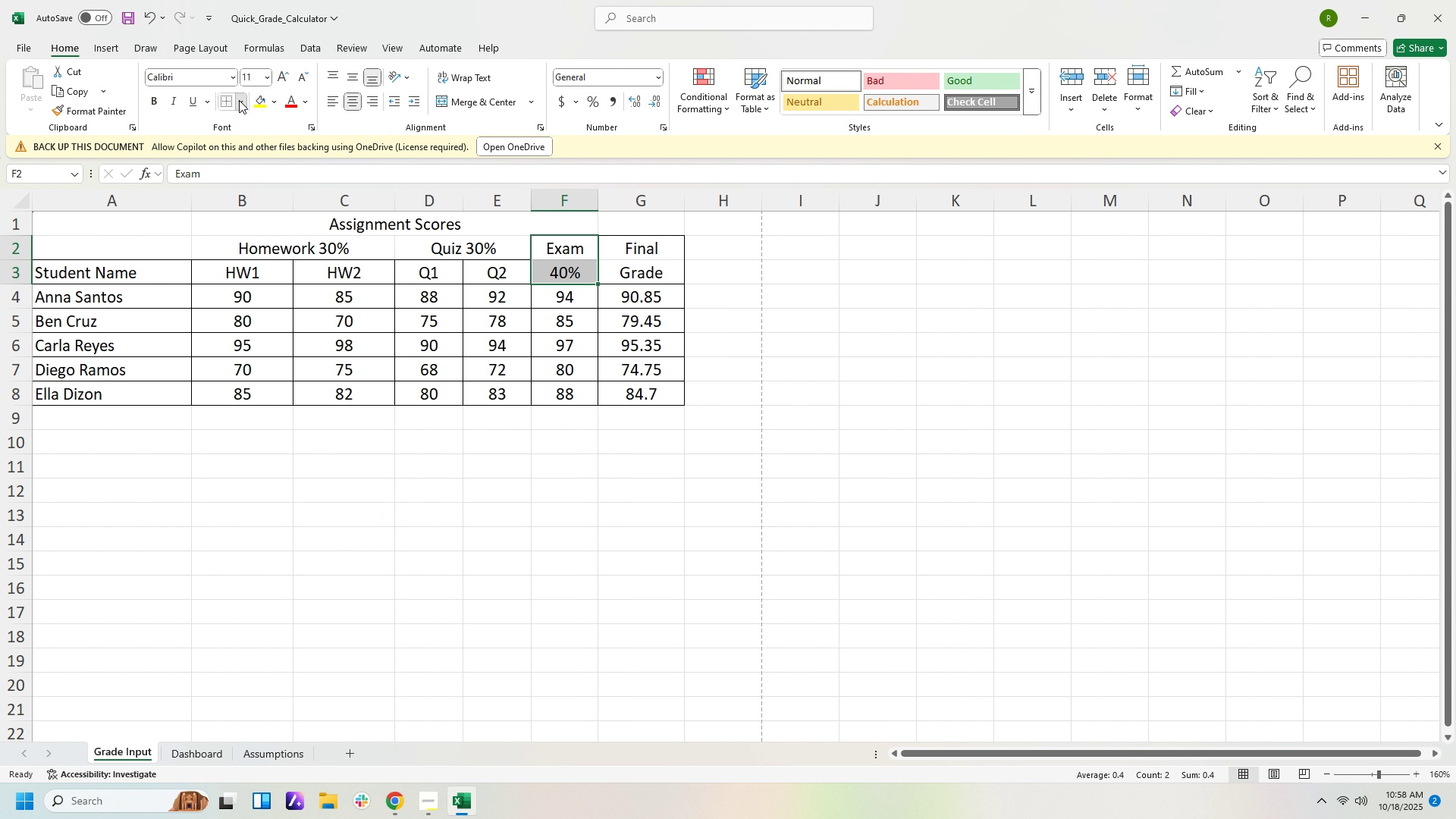 
left_click([239, 100])
 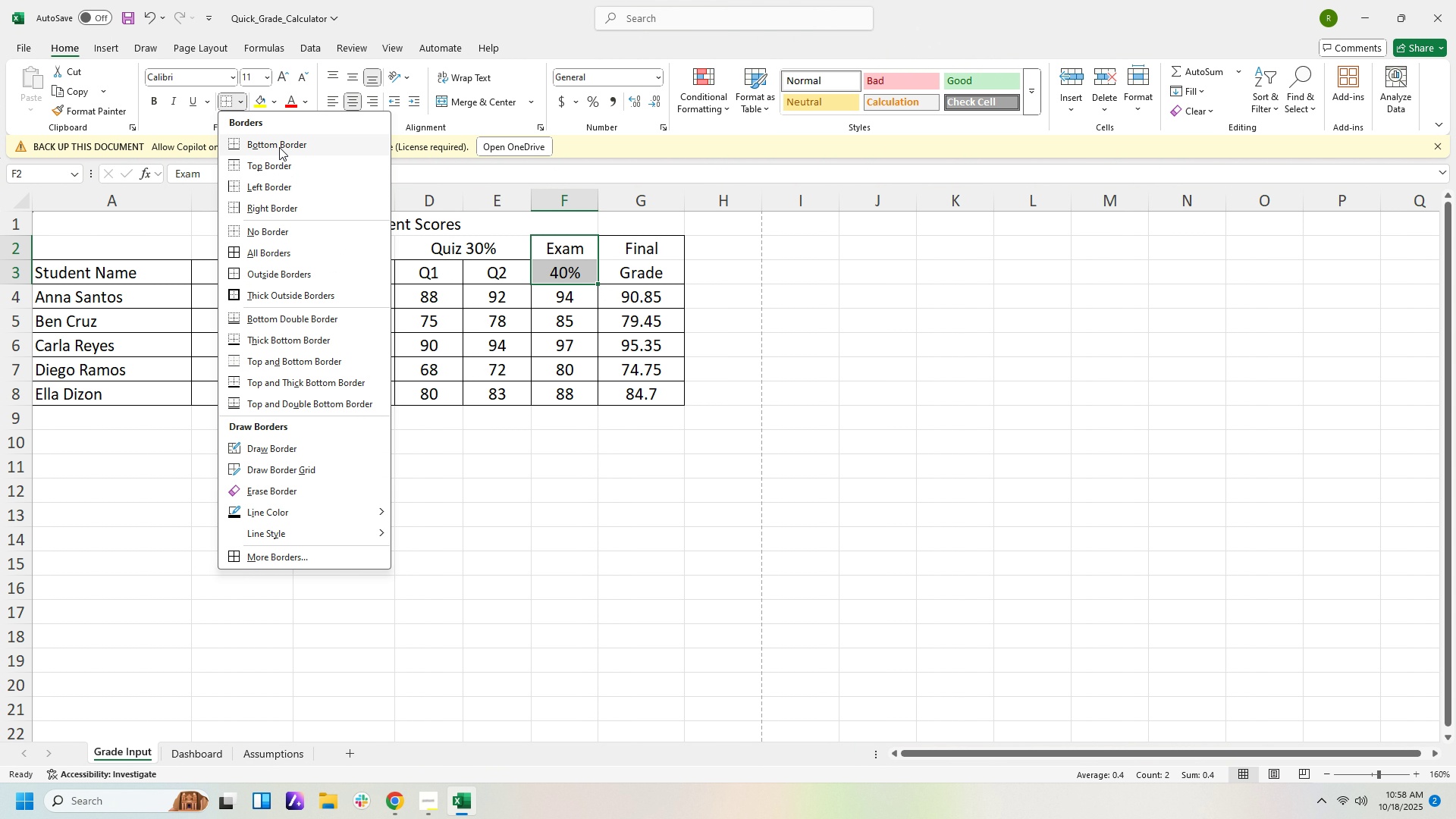 
left_click([279, 147])
 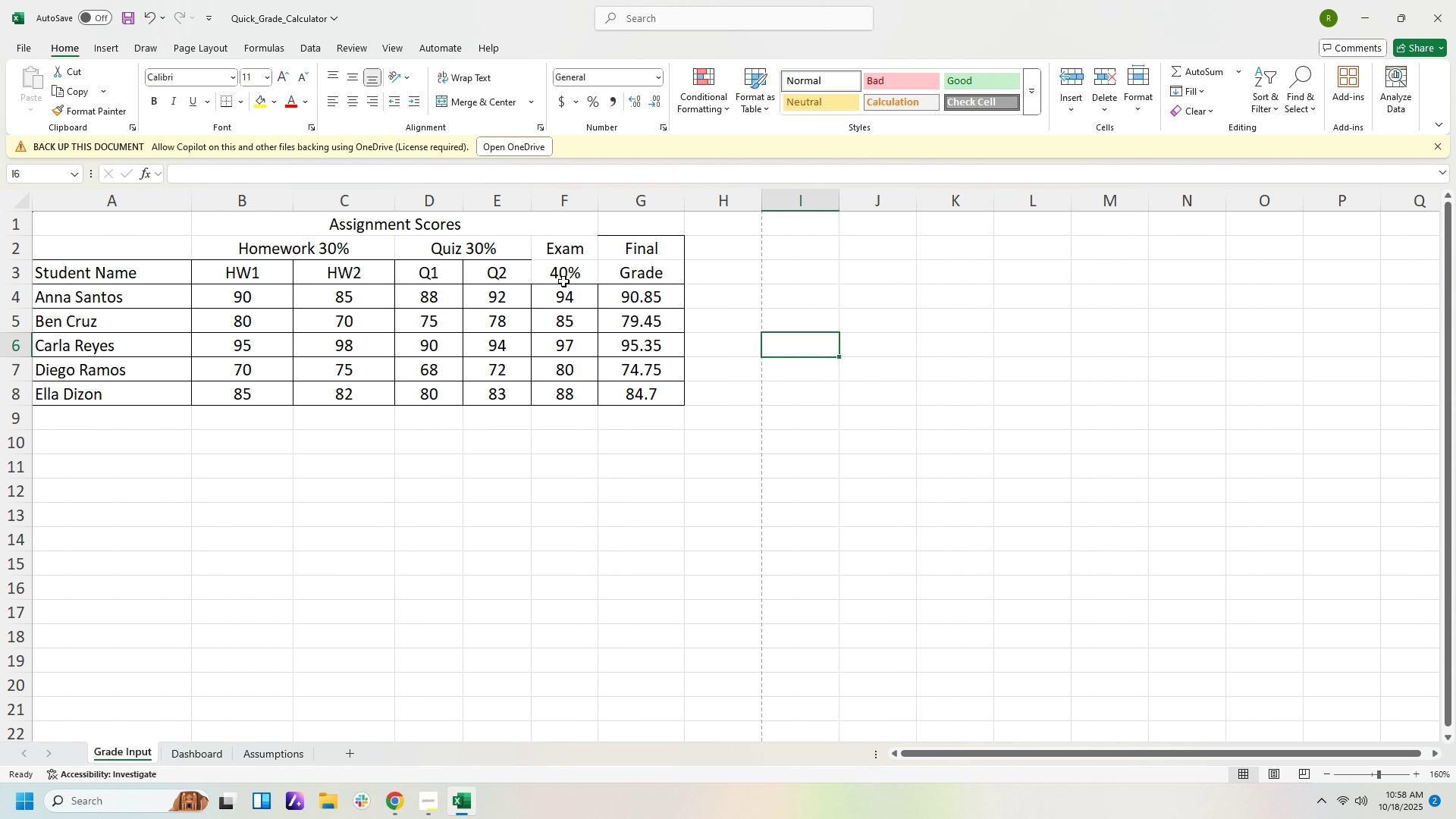 
left_click_drag(start_coordinate=[553, 246], to_coordinate=[552, 267])
 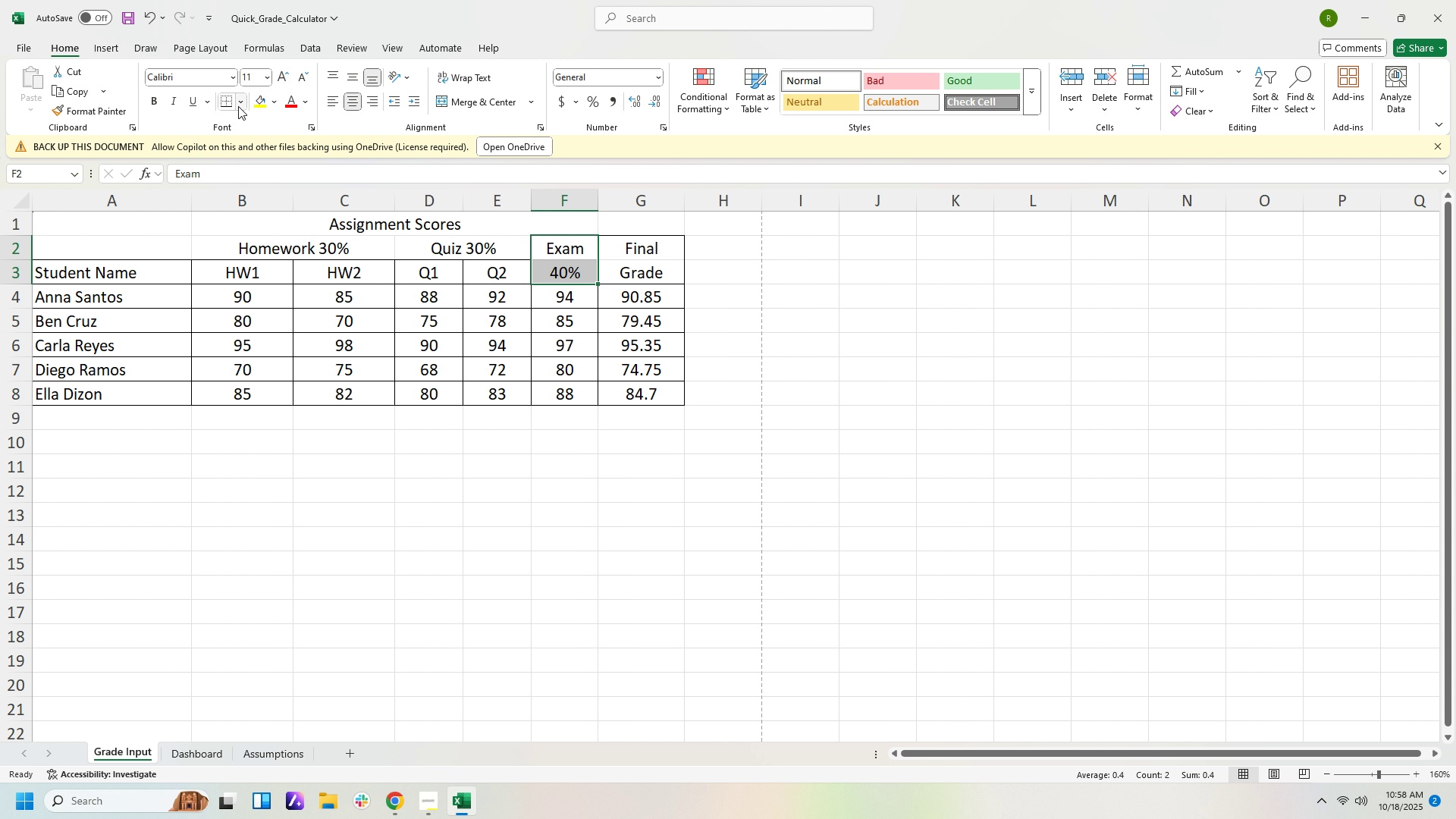 
left_click([239, 106])
 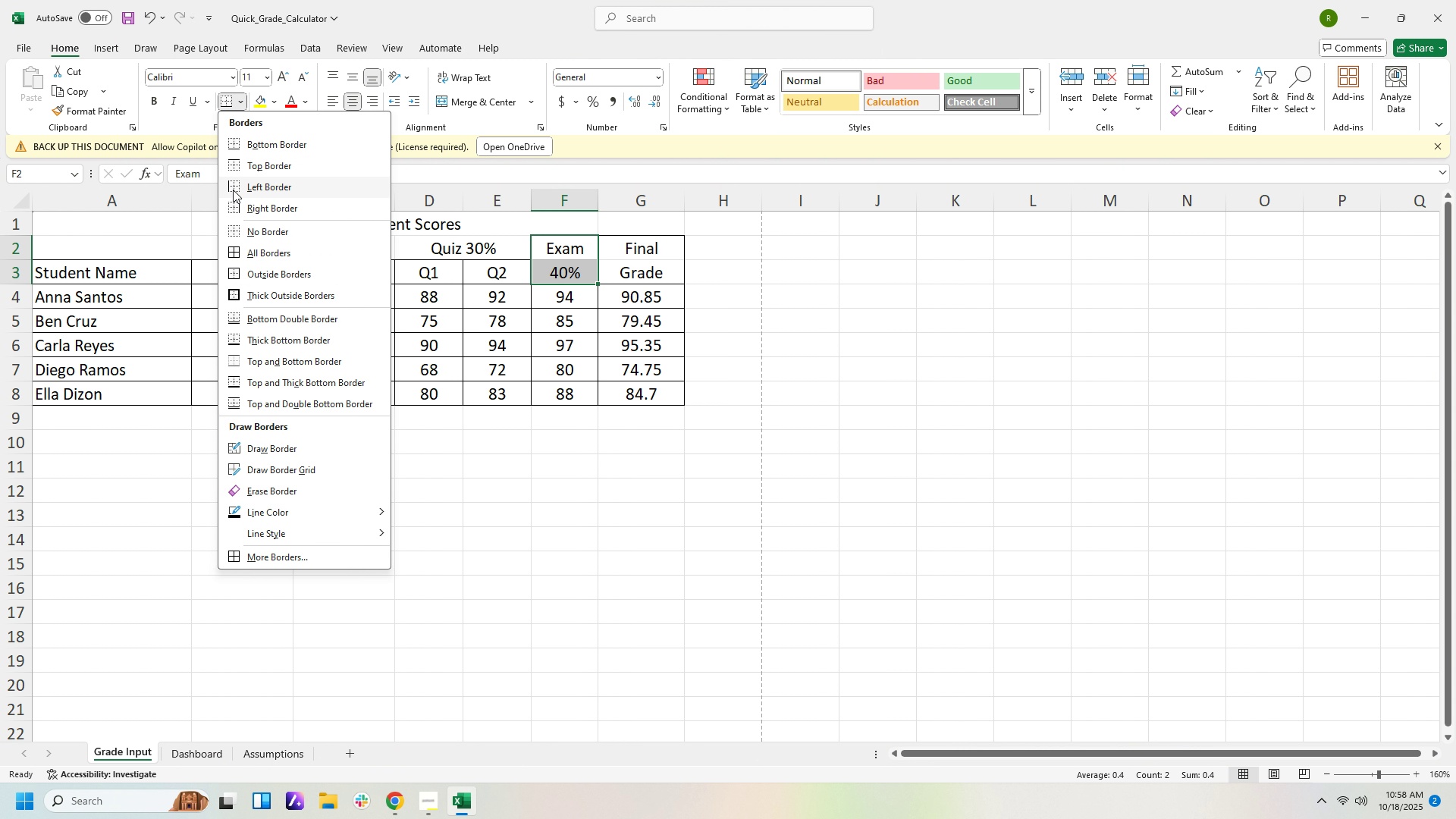 
left_click([233, 190])
 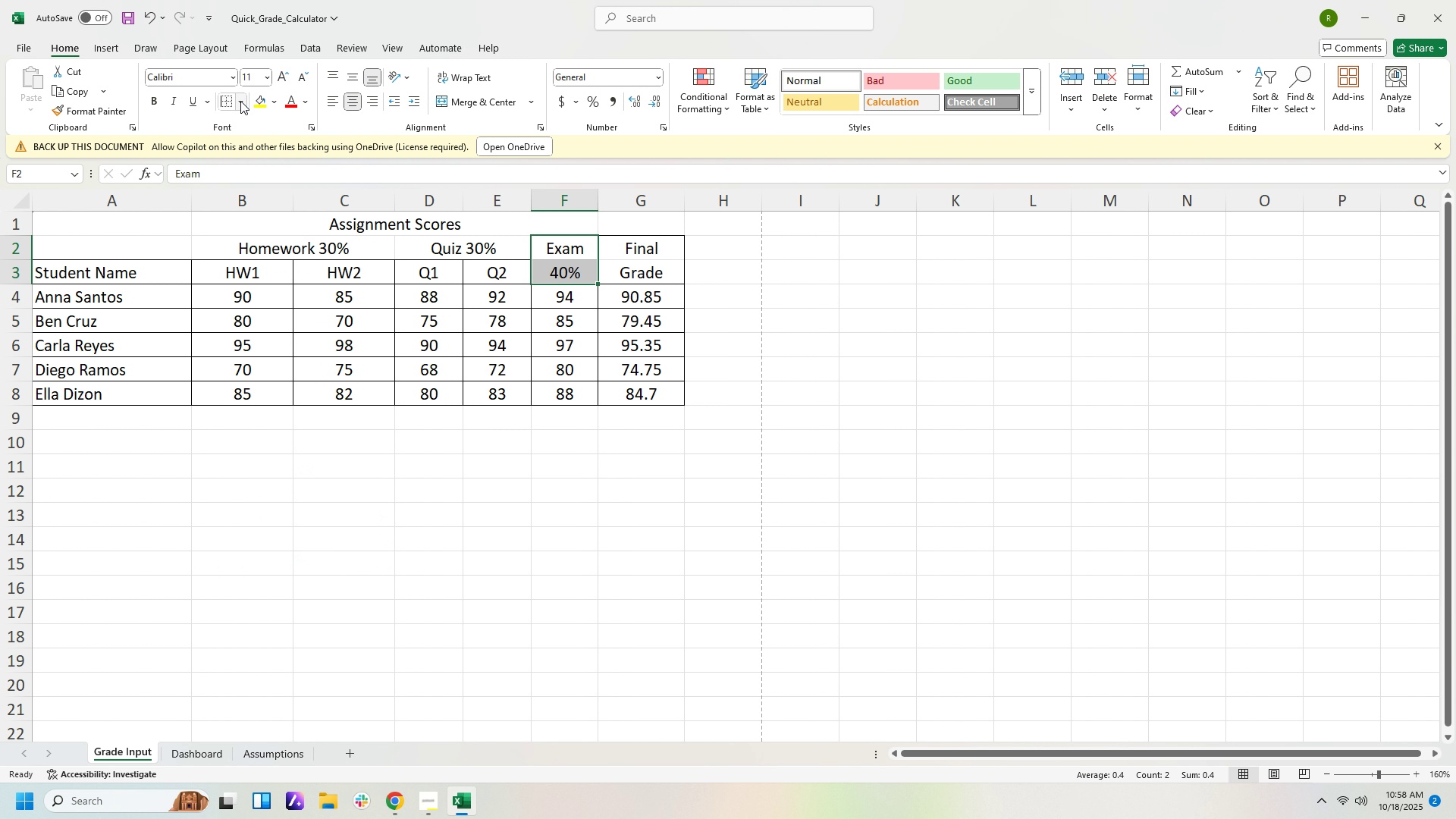 
left_click([240, 101])
 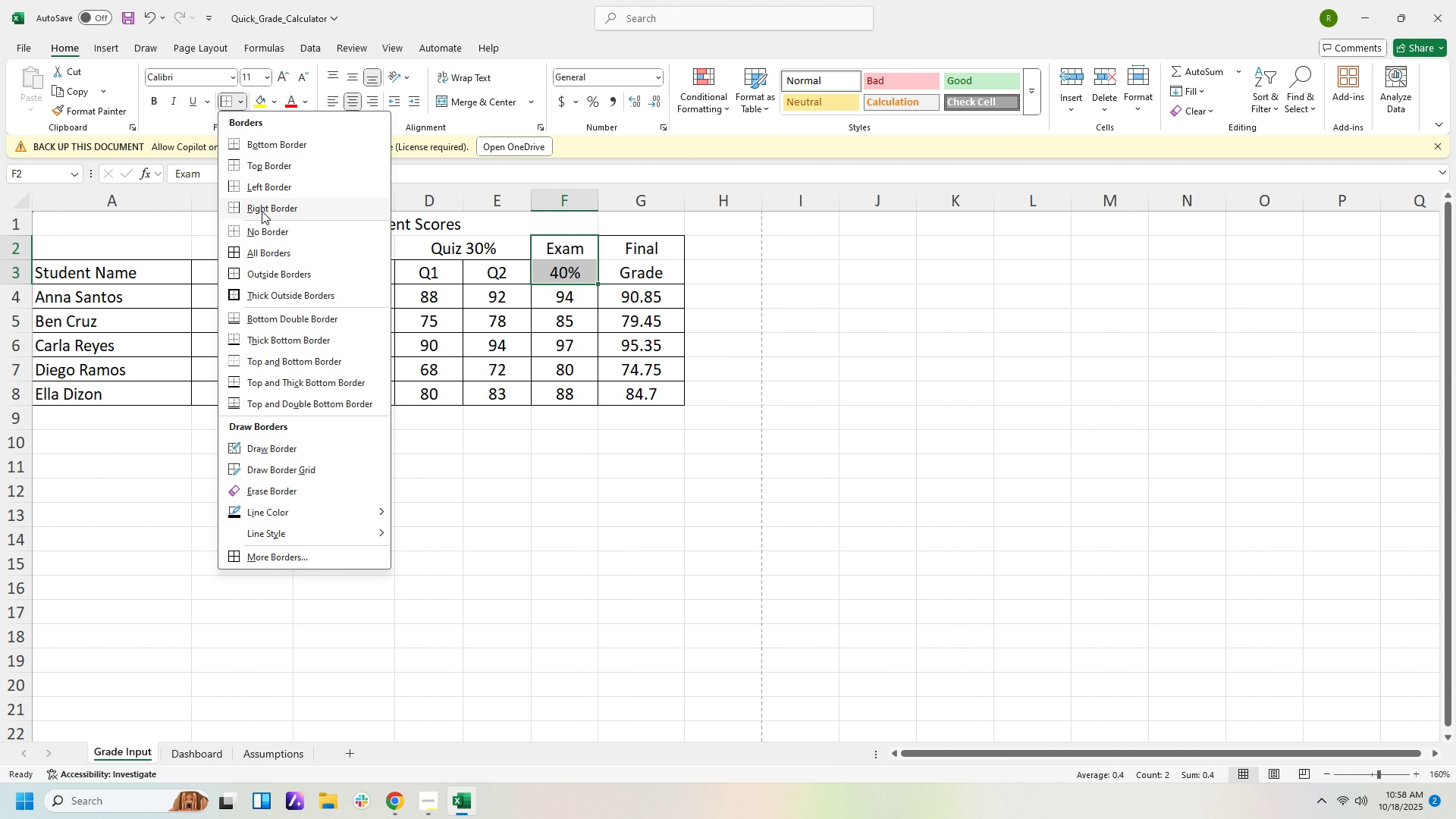 
left_click([262, 211])
 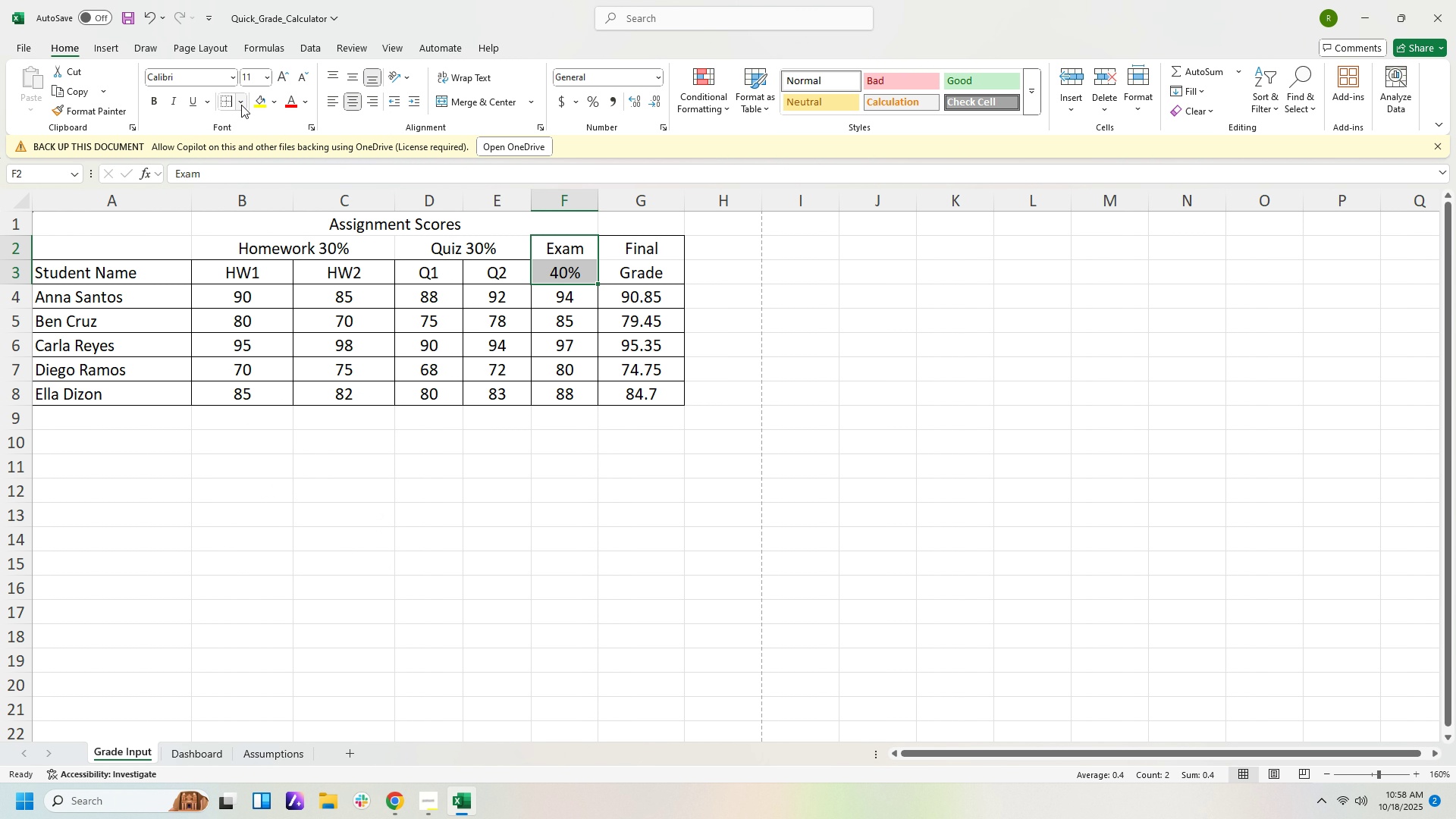 
left_click([241, 105])
 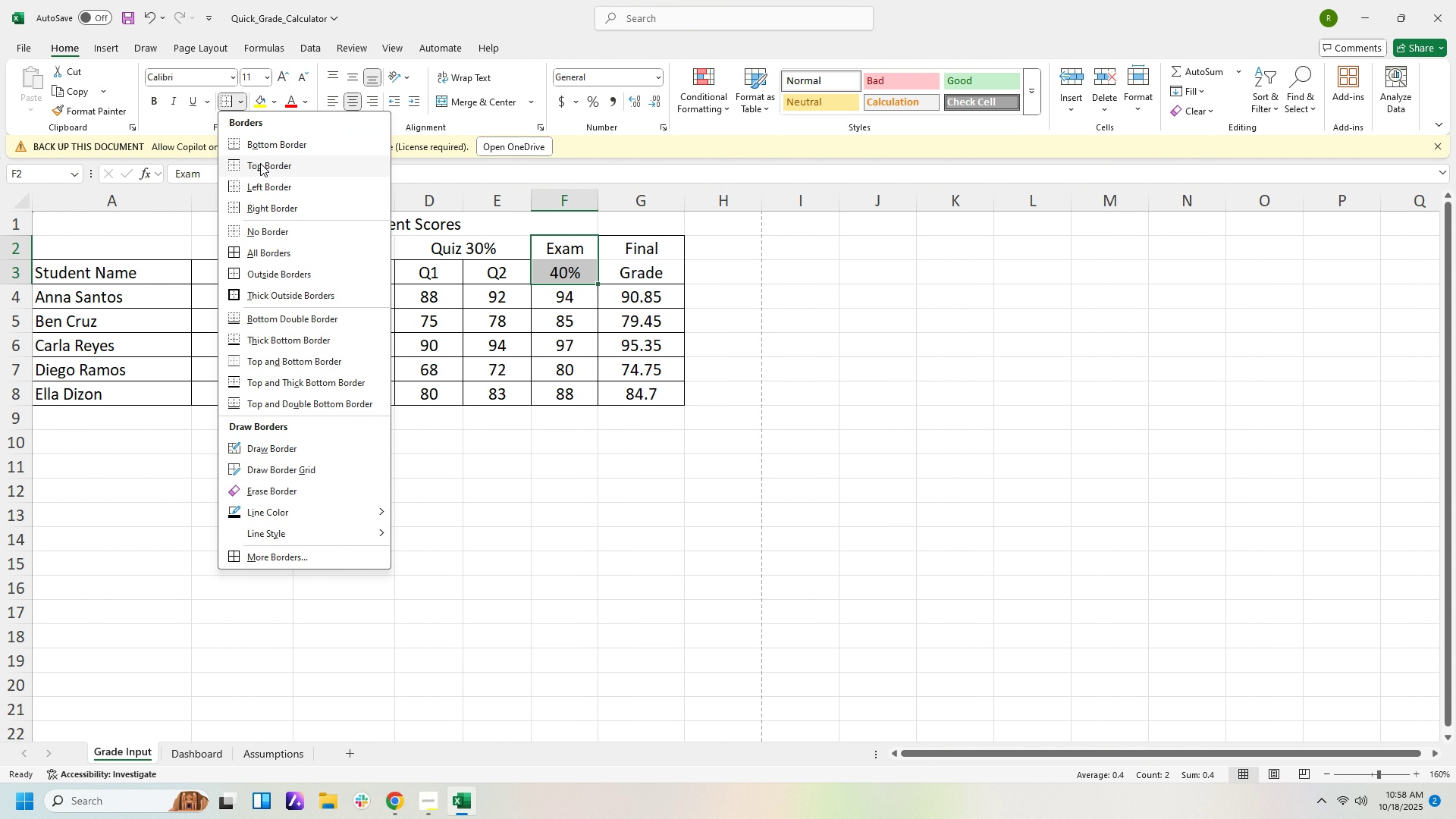 
left_click([260, 163])
 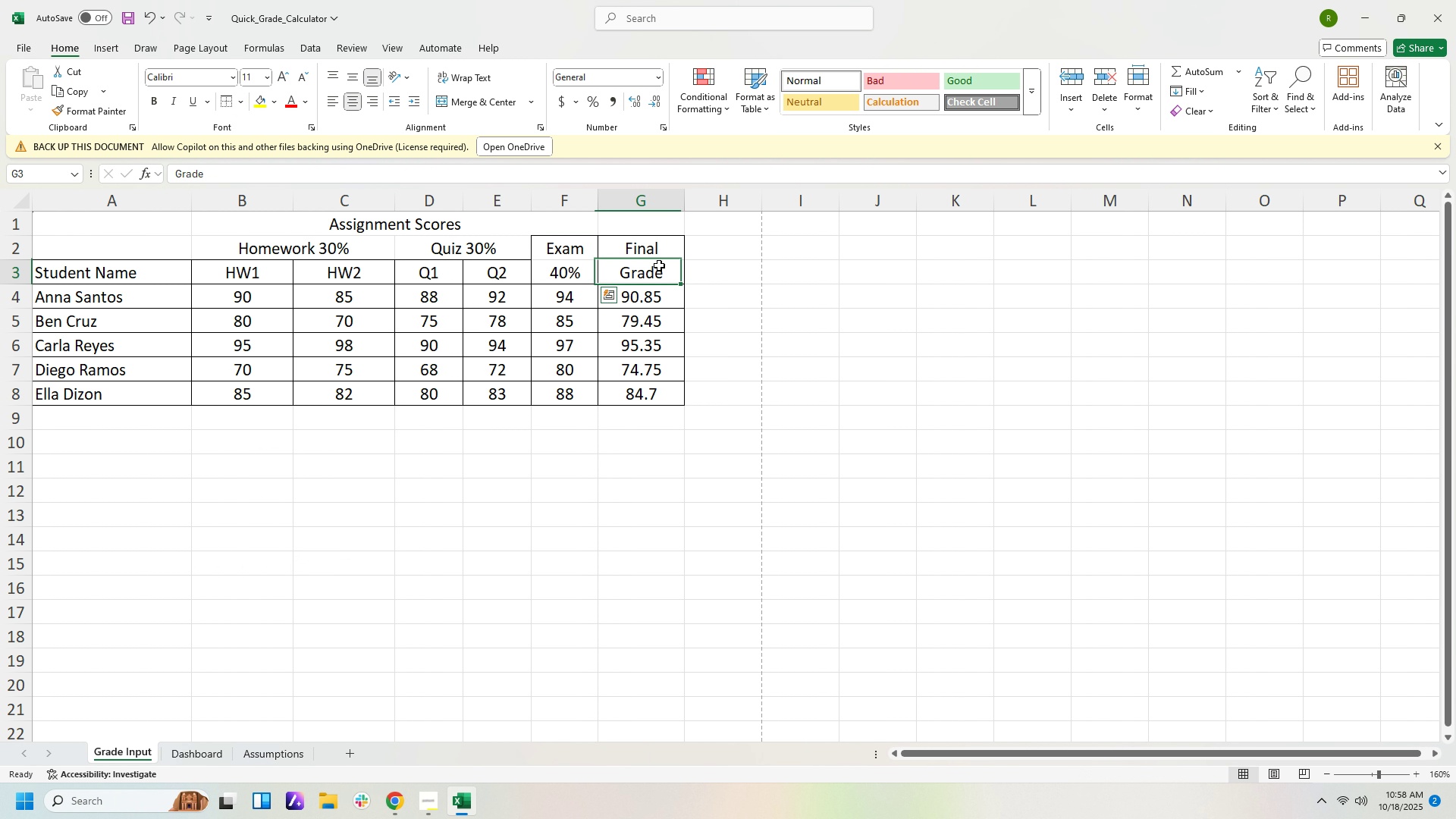 
left_click([659, 265])
 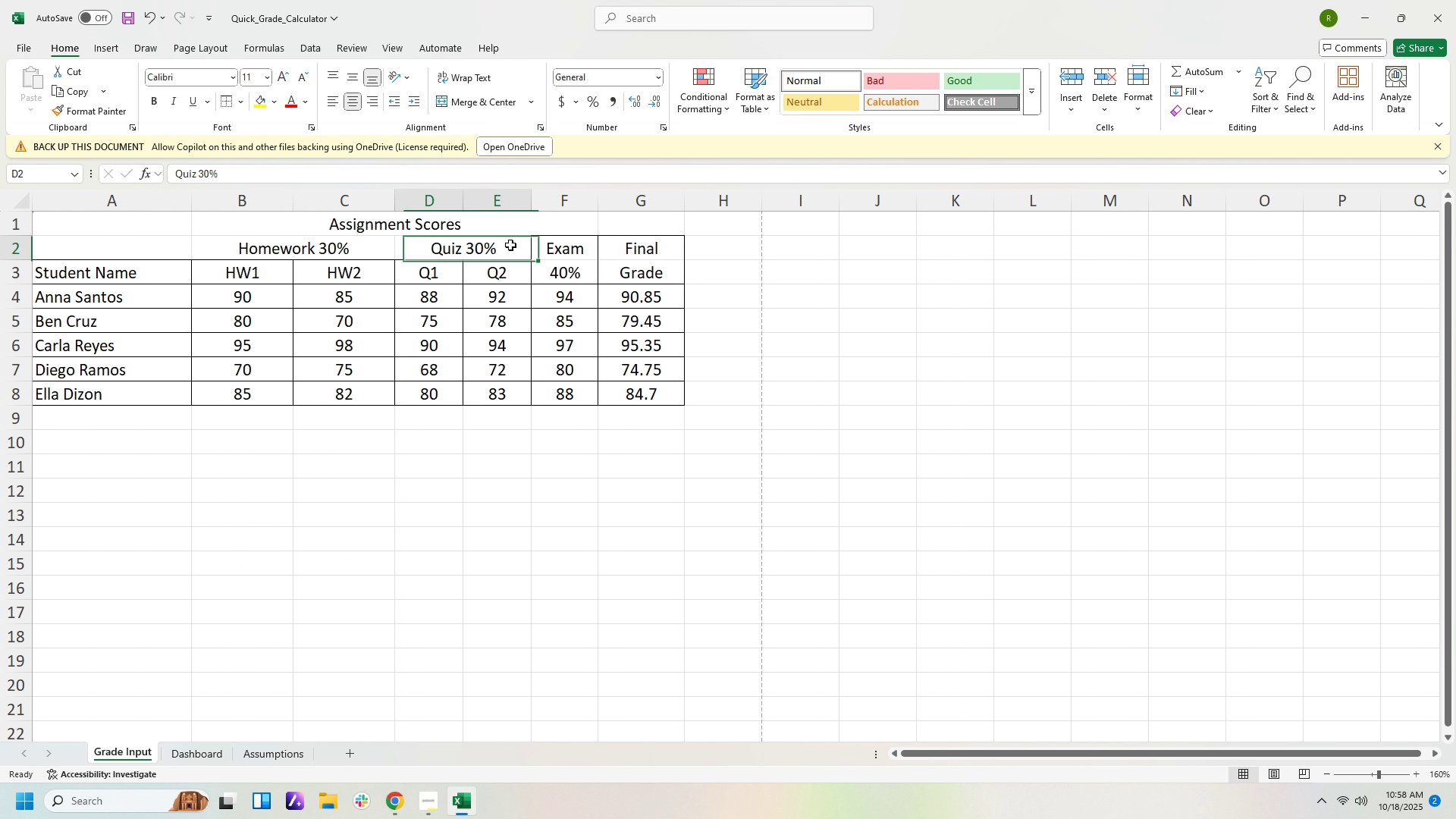 
left_click_drag(start_coordinate=[510, 245], to_coordinate=[311, 240])
 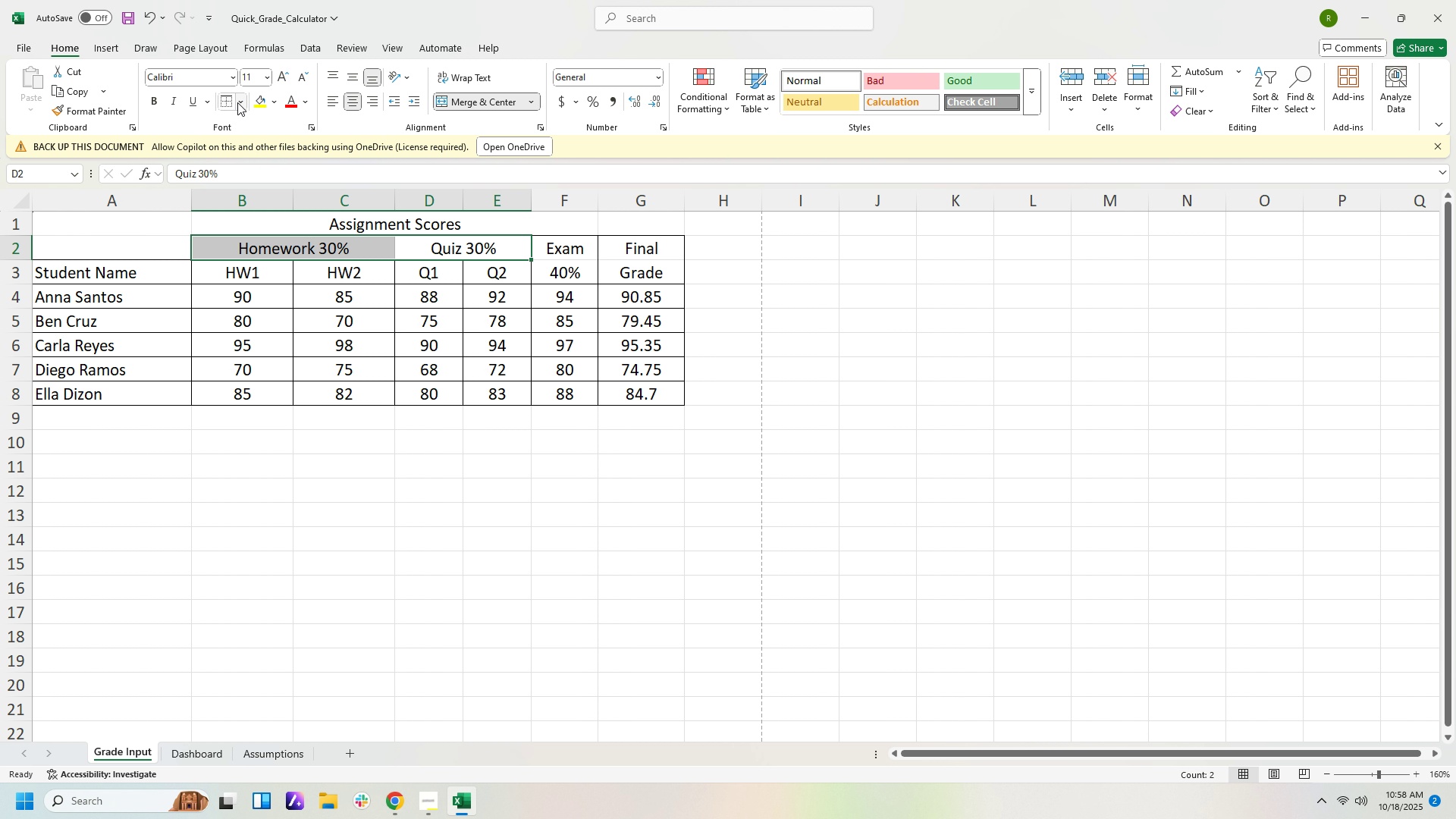 
left_click([239, 102])
 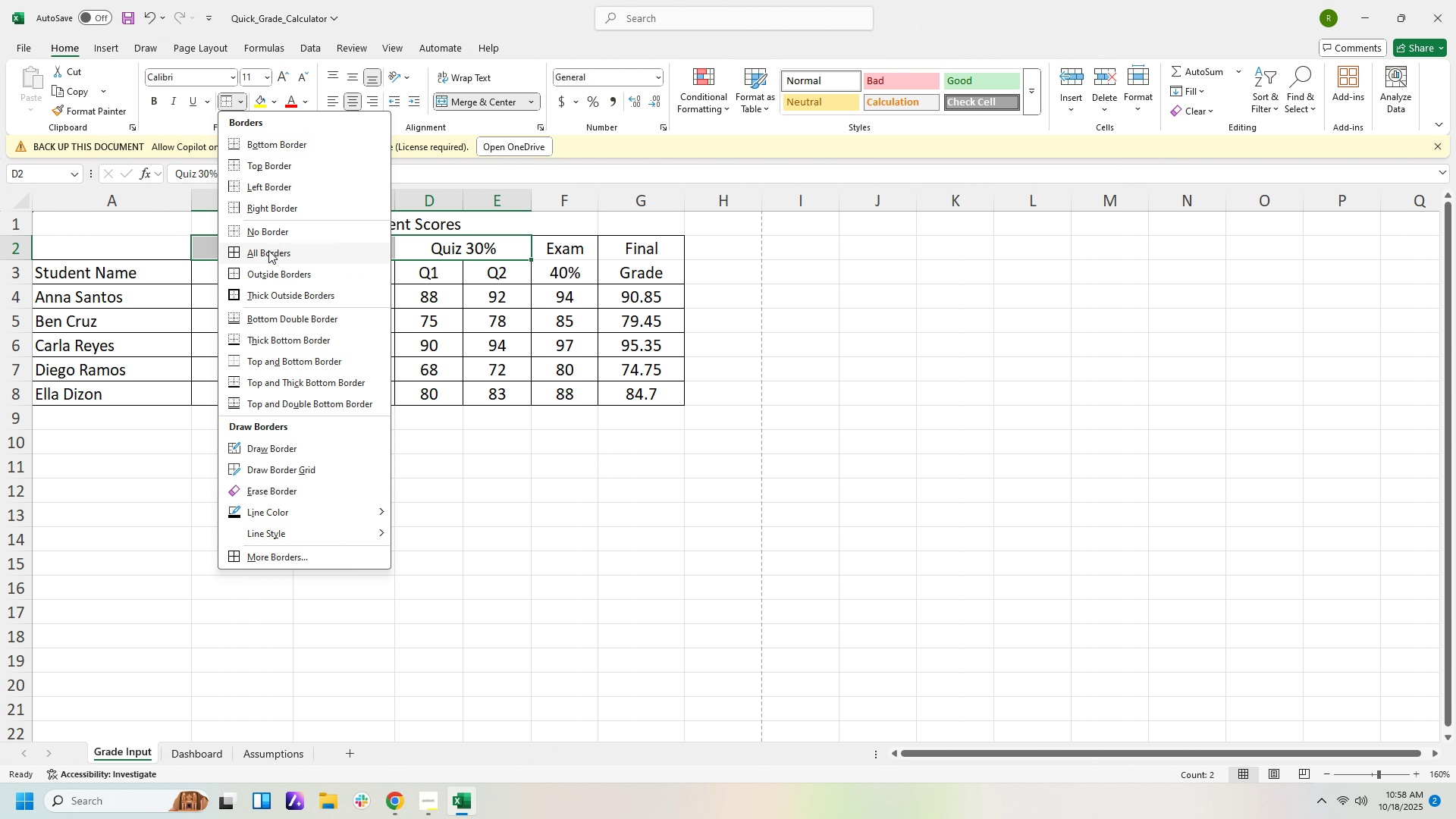 
left_click([268, 250])
 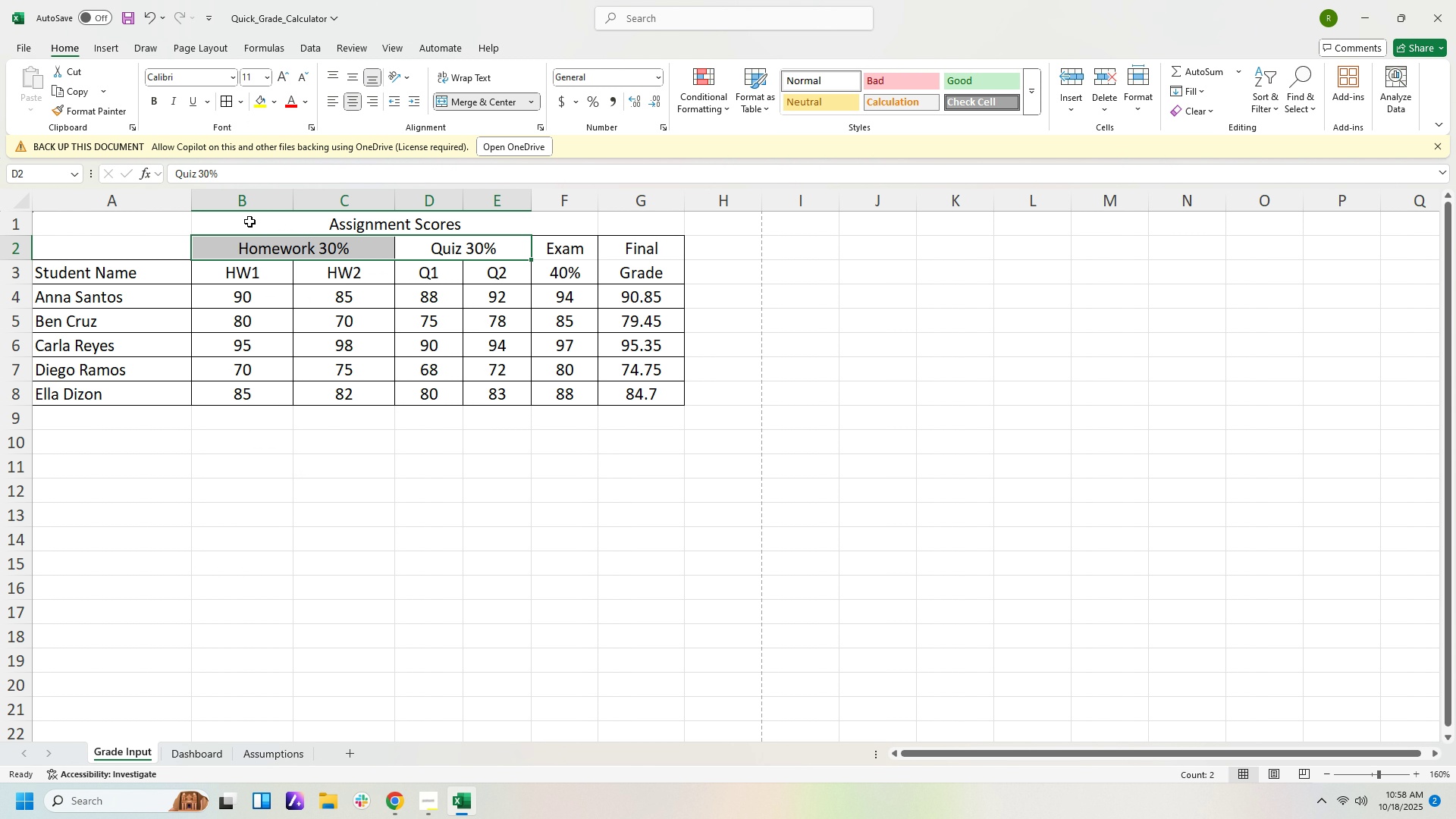 
left_click_drag(start_coordinate=[249, 221], to_coordinate=[552, 234])
 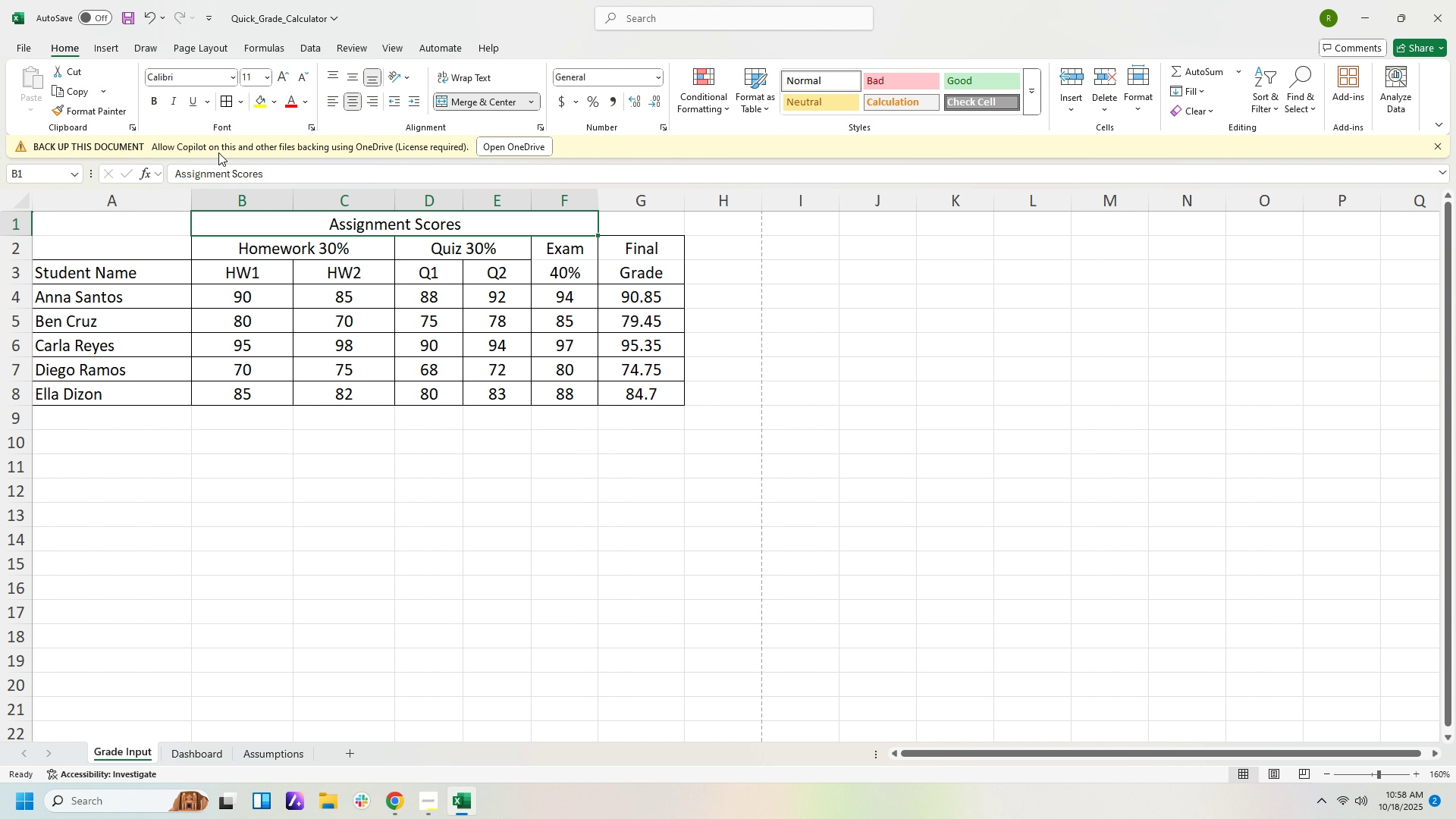 
left_click([228, 105])
 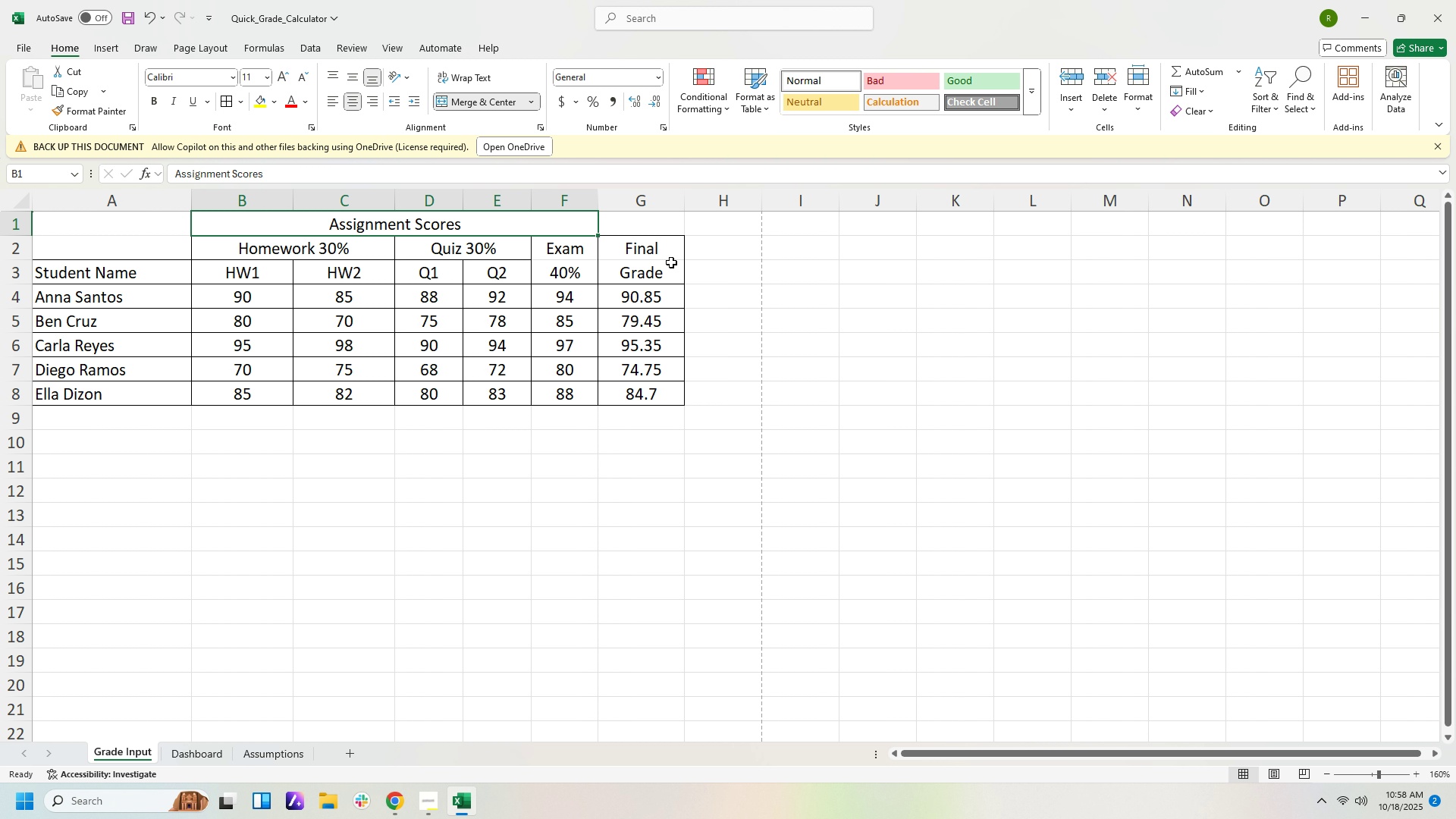 
left_click_drag(start_coordinate=[670, 271], to_coordinate=[670, 230])
 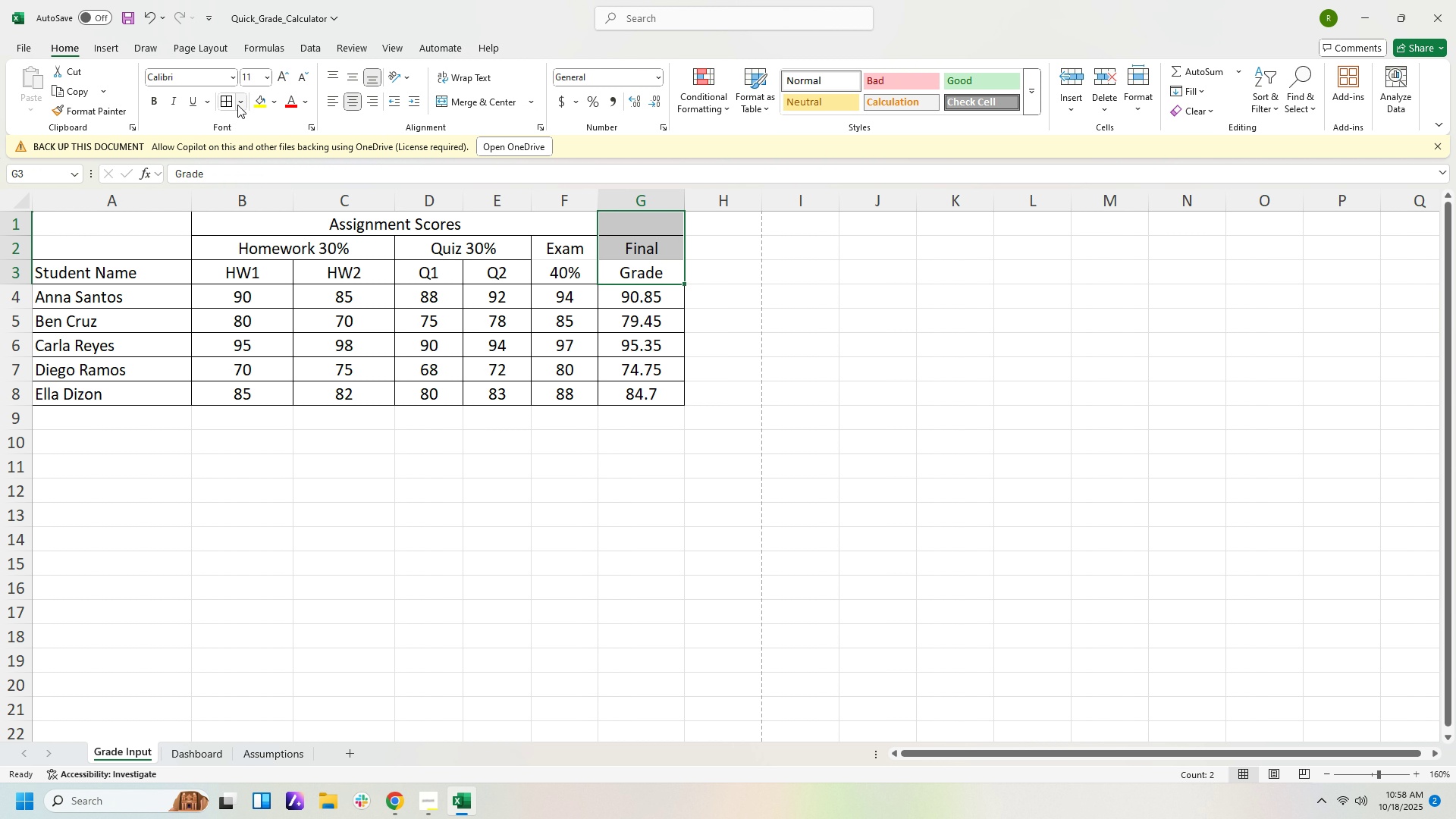 
left_click([237, 105])
 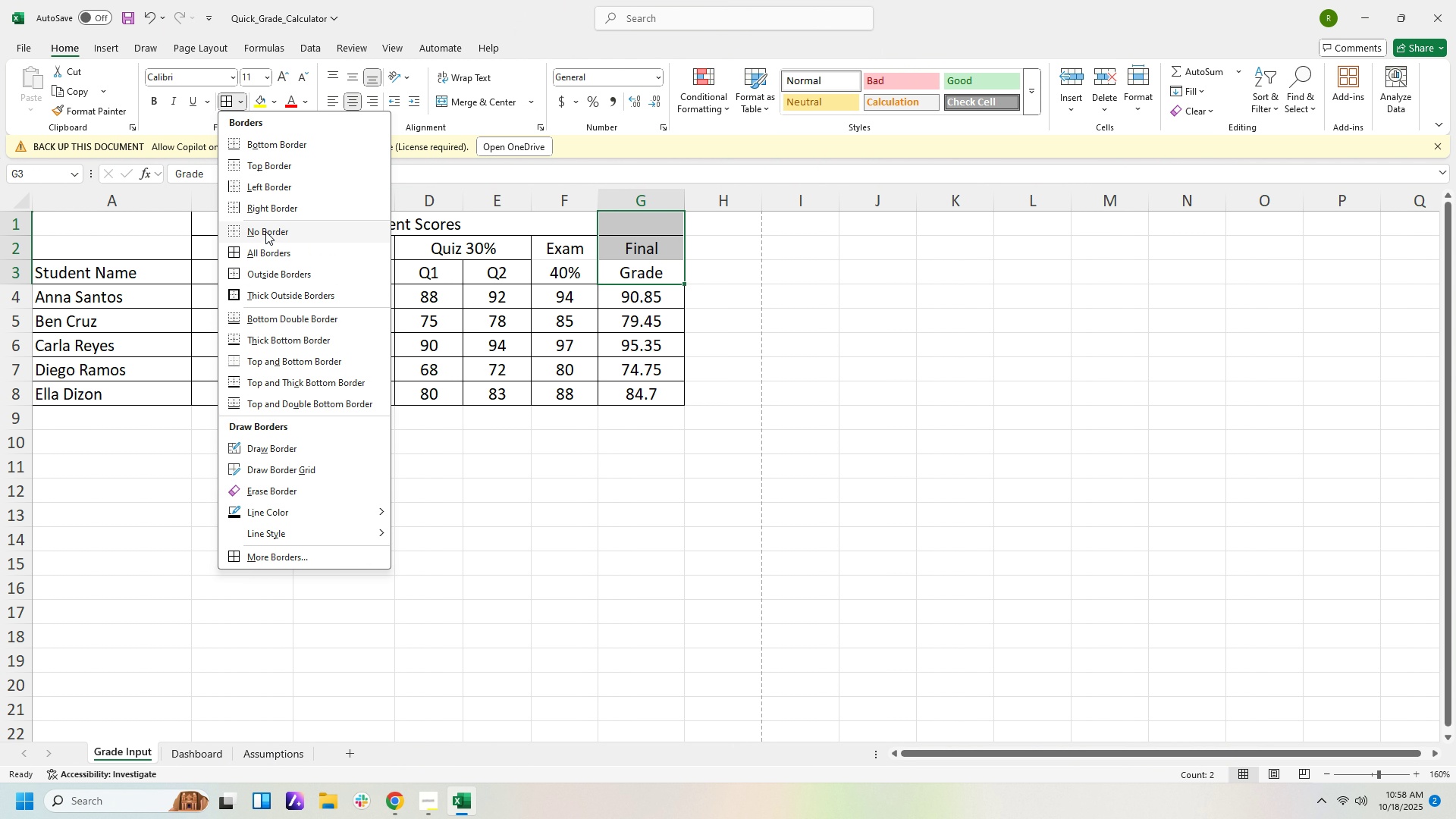 
left_click([265, 231])
 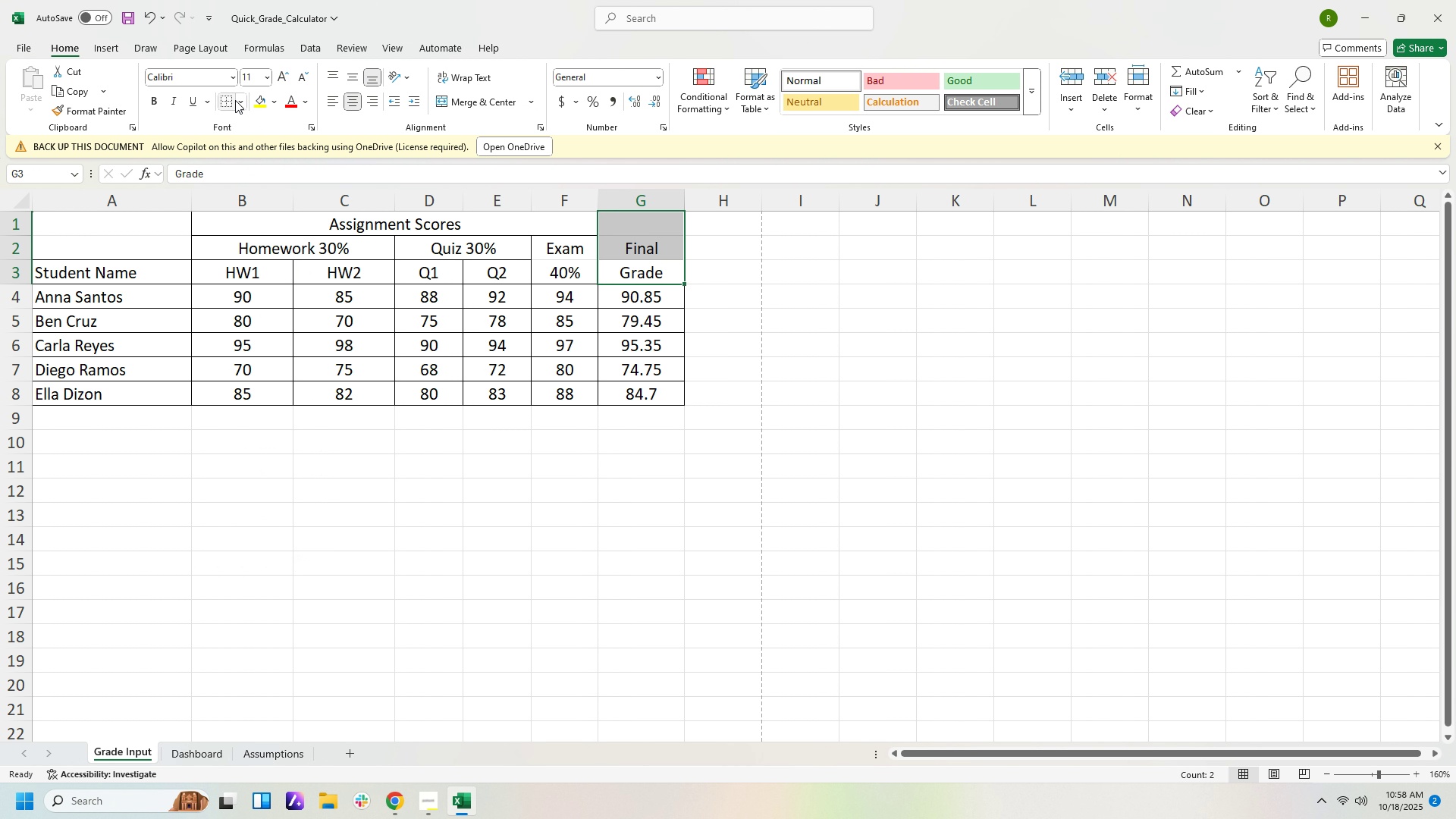 
left_click([237, 100])
 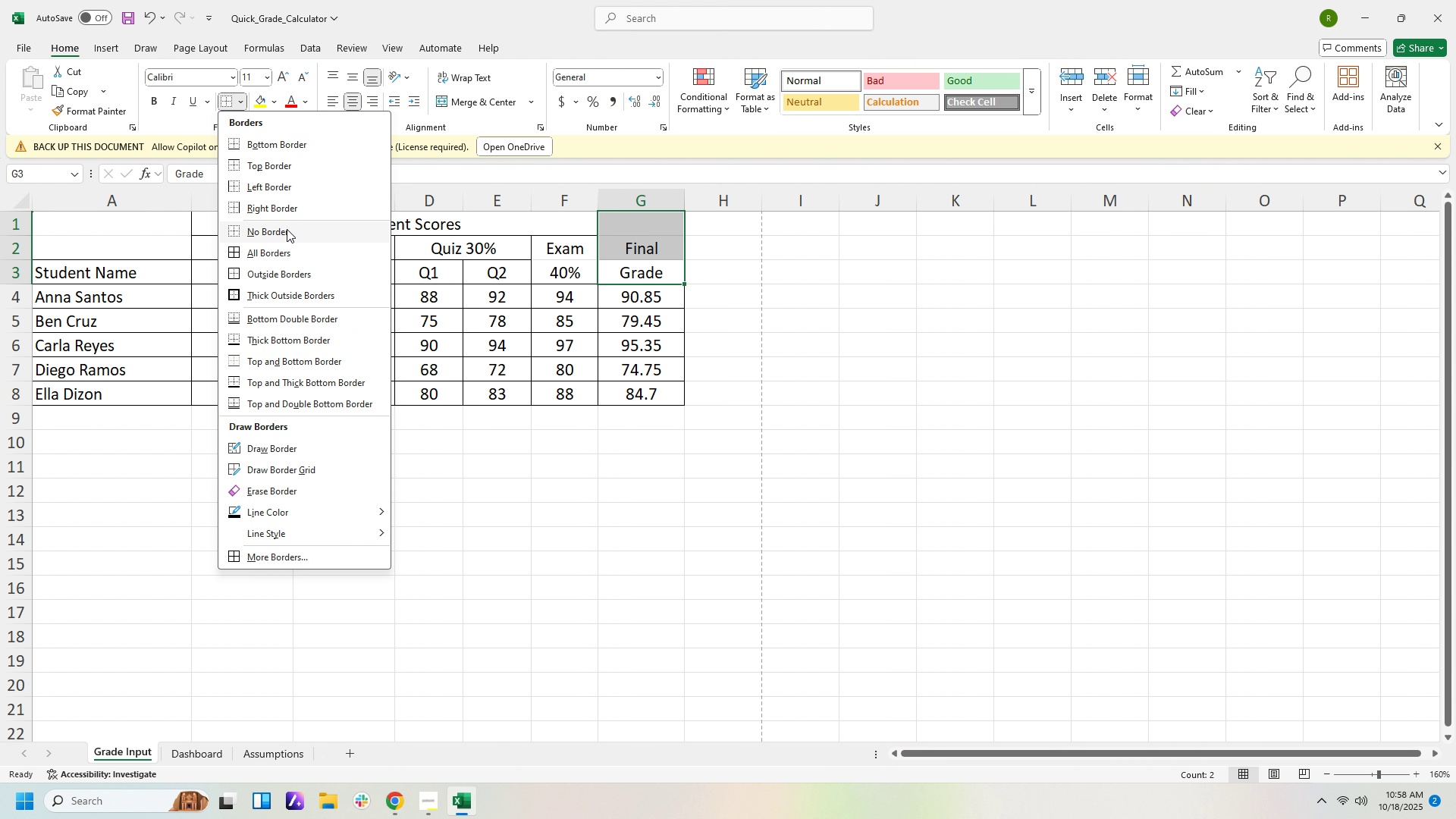 
left_click([294, 146])
 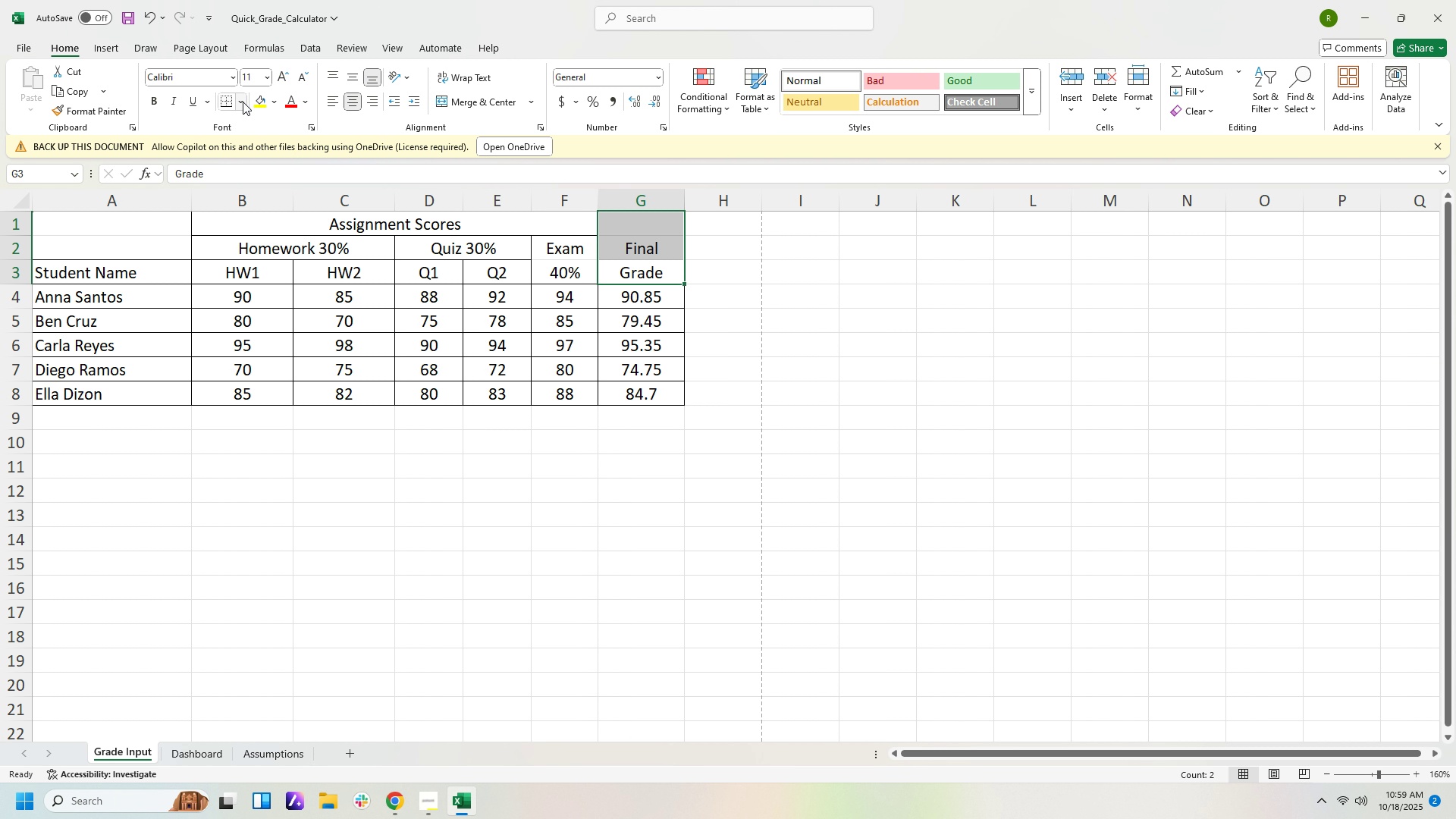 
left_click([243, 102])
 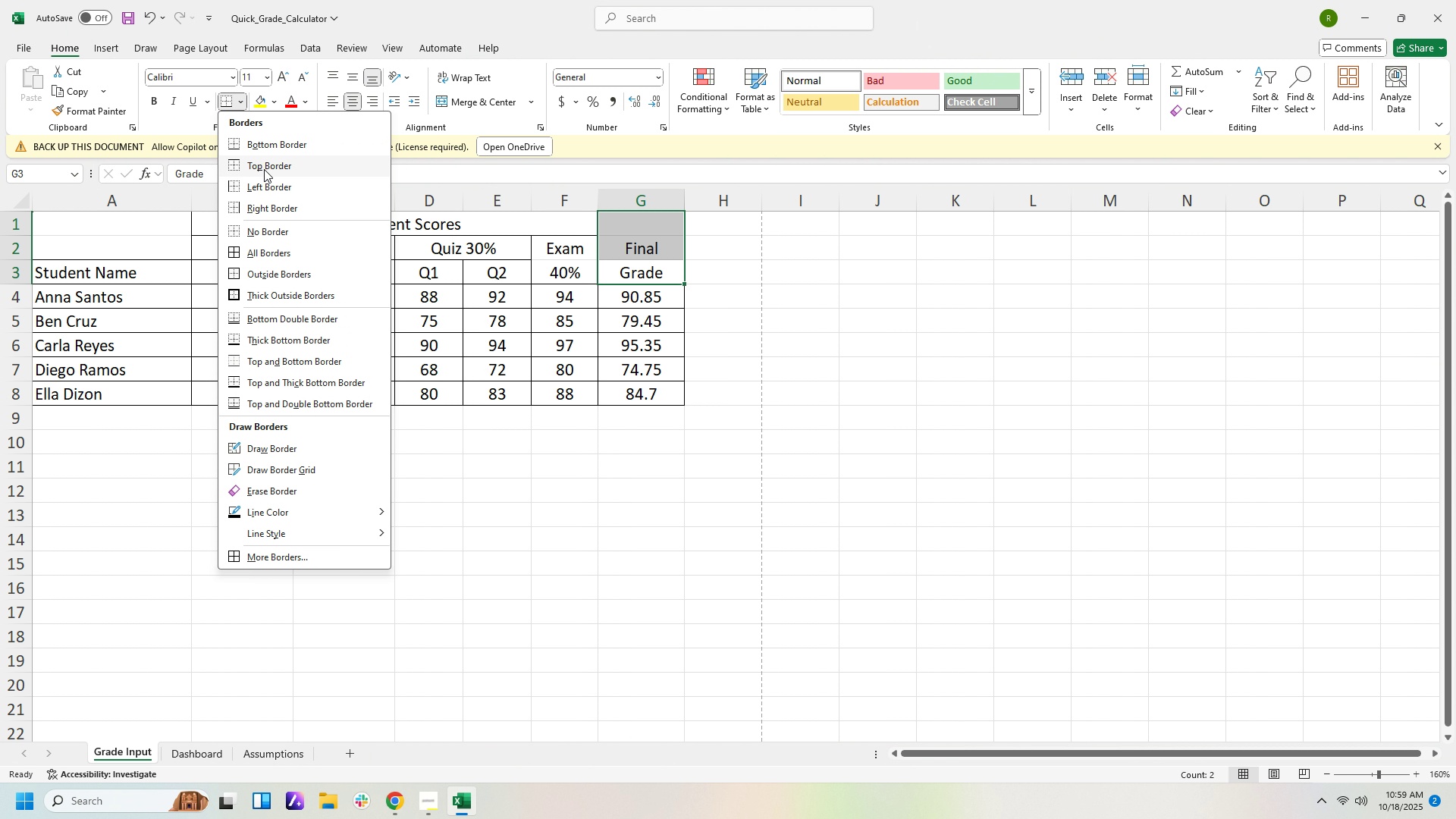 
left_click([264, 169])
 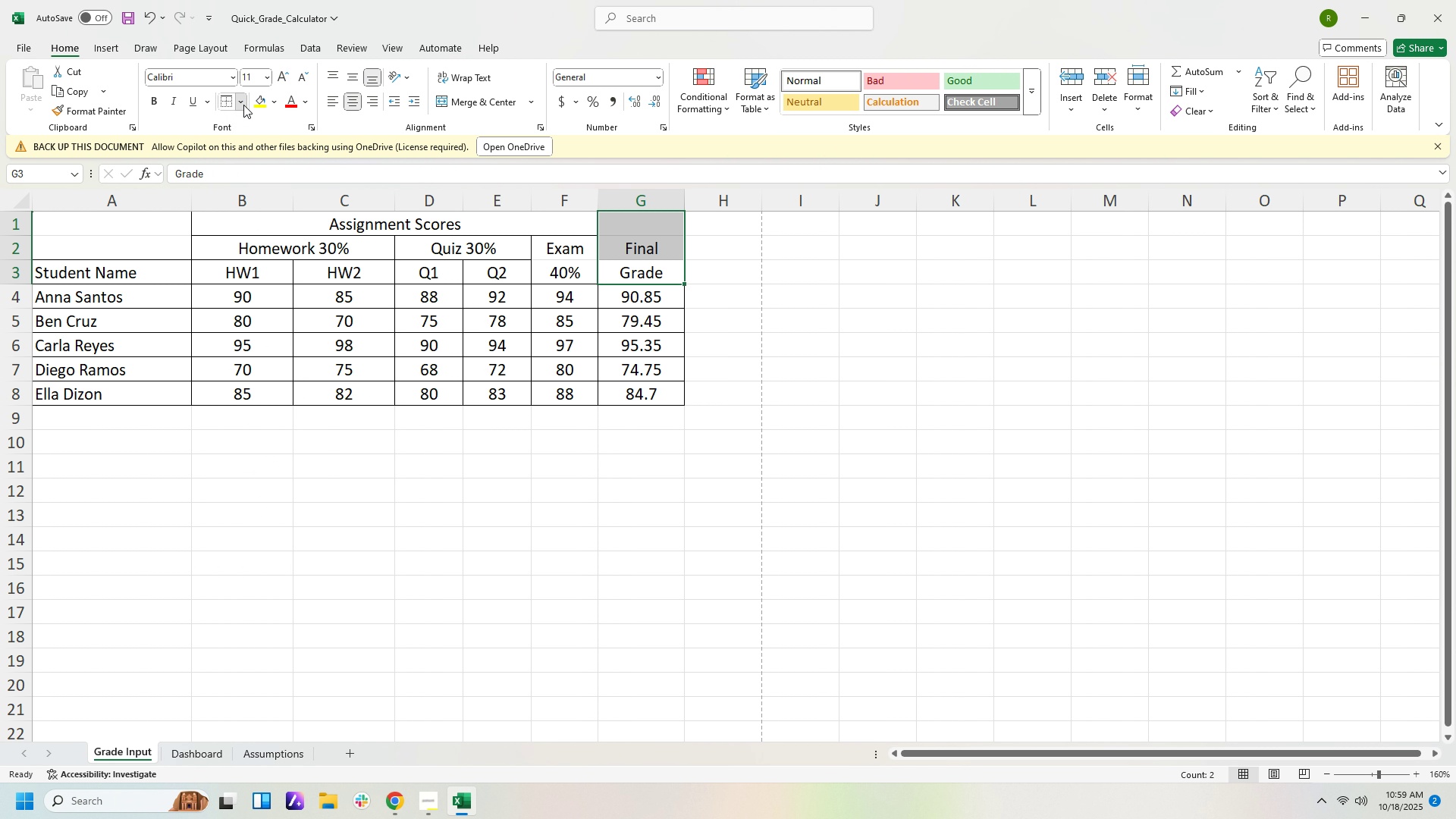 
left_click([243, 105])
 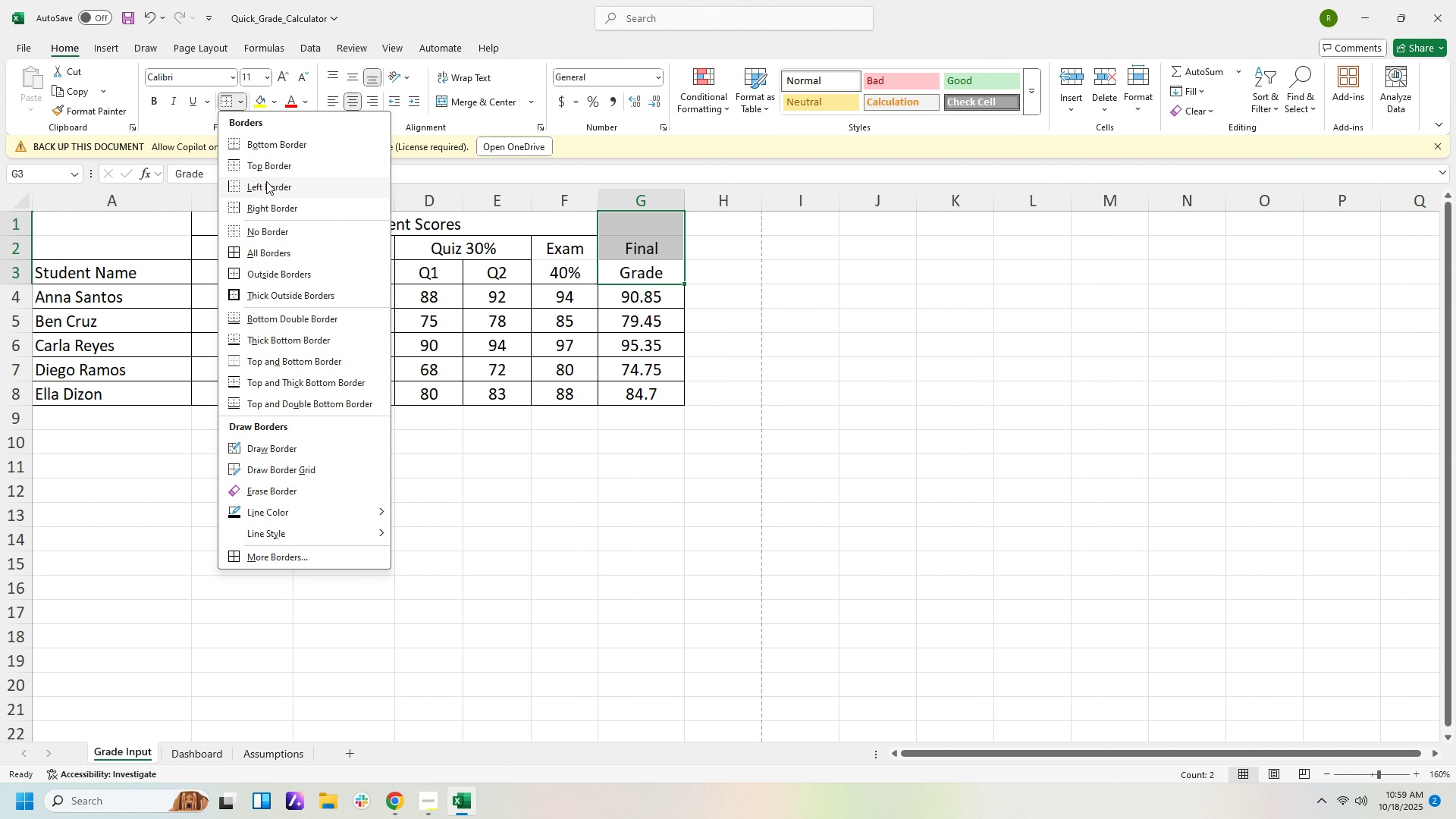 
left_click([266, 181])
 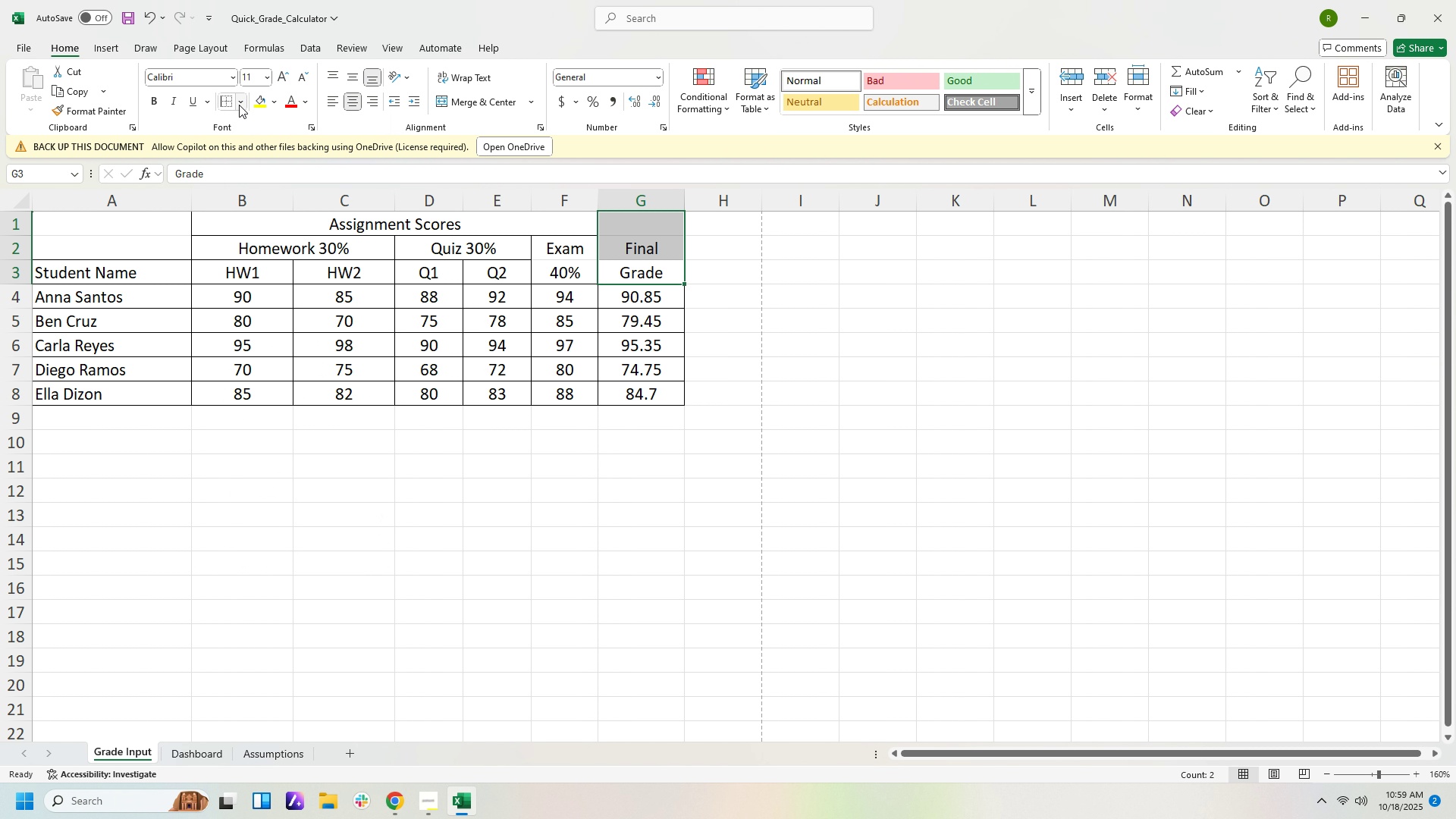 
left_click([239, 105])
 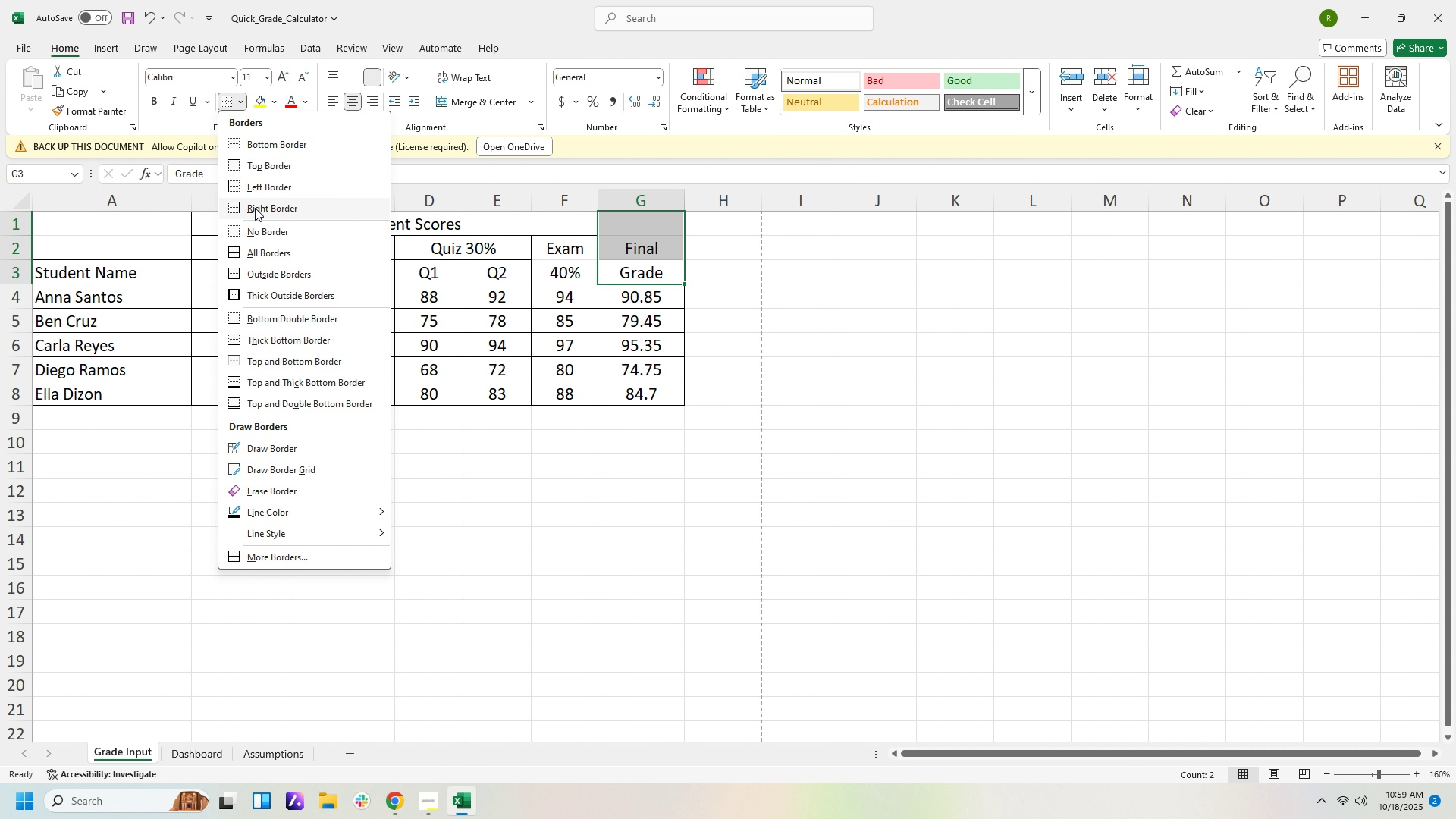 
left_click([255, 208])
 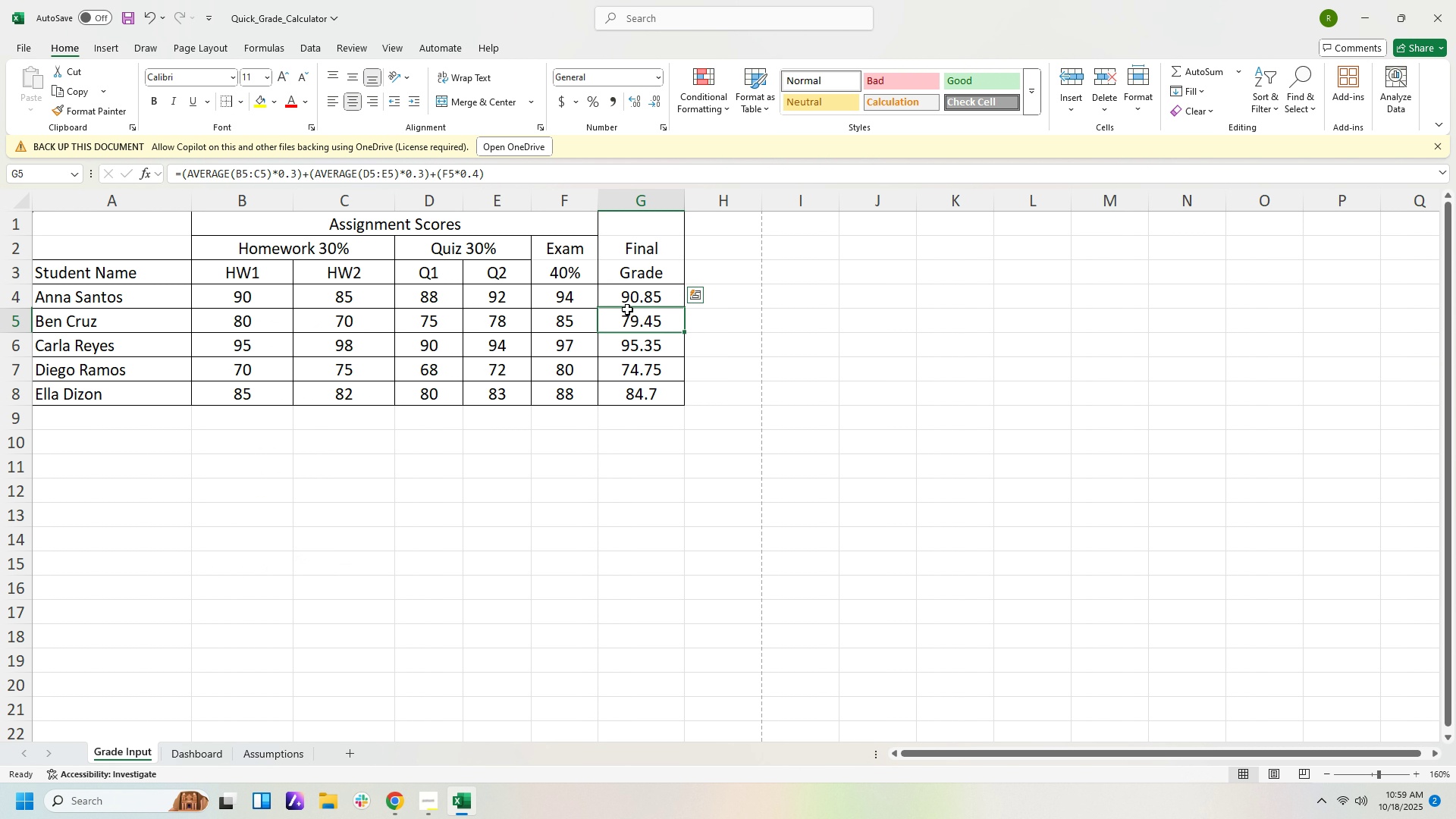 
double_click([627, 309])
 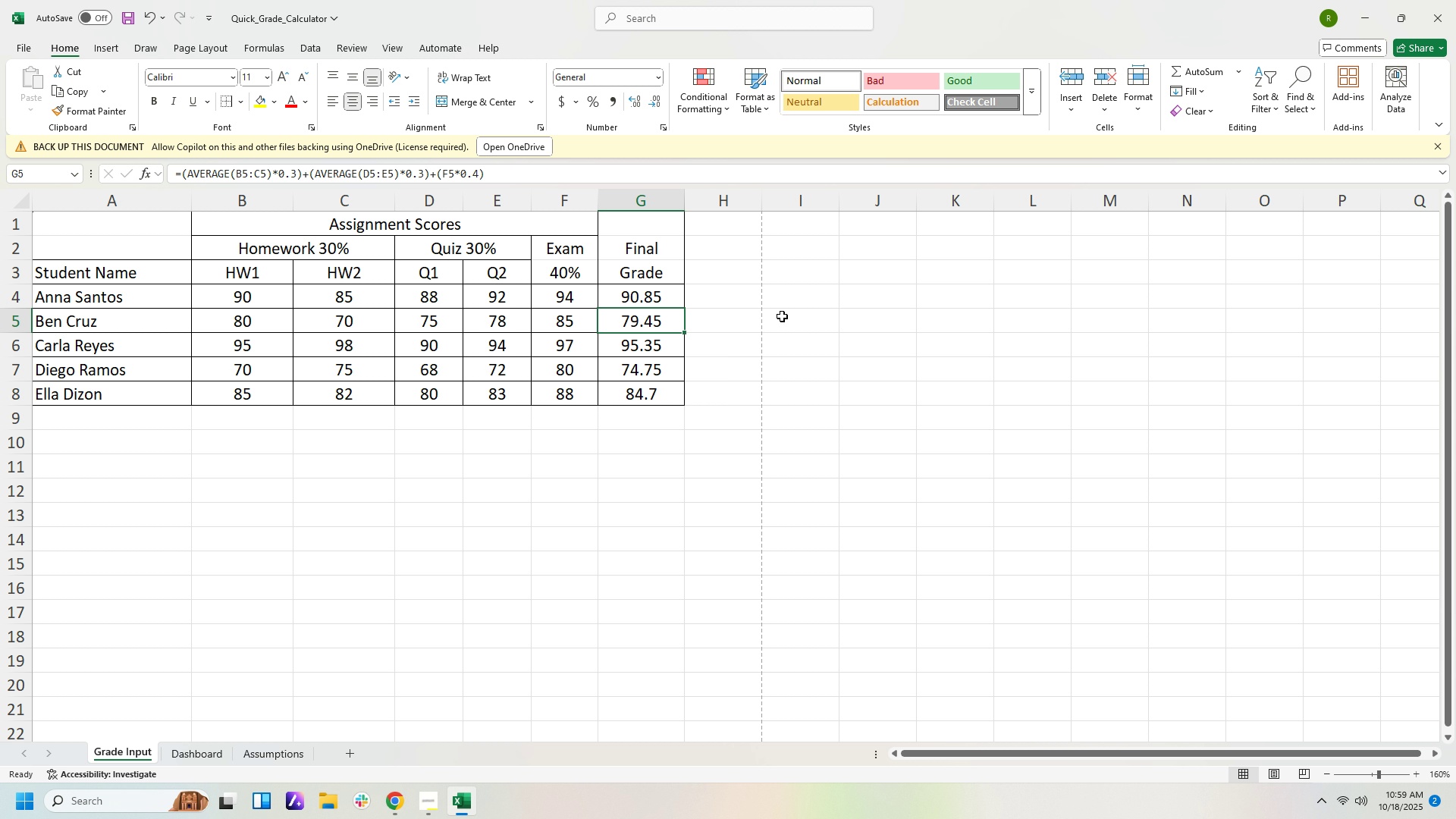 
wait(9.33)
 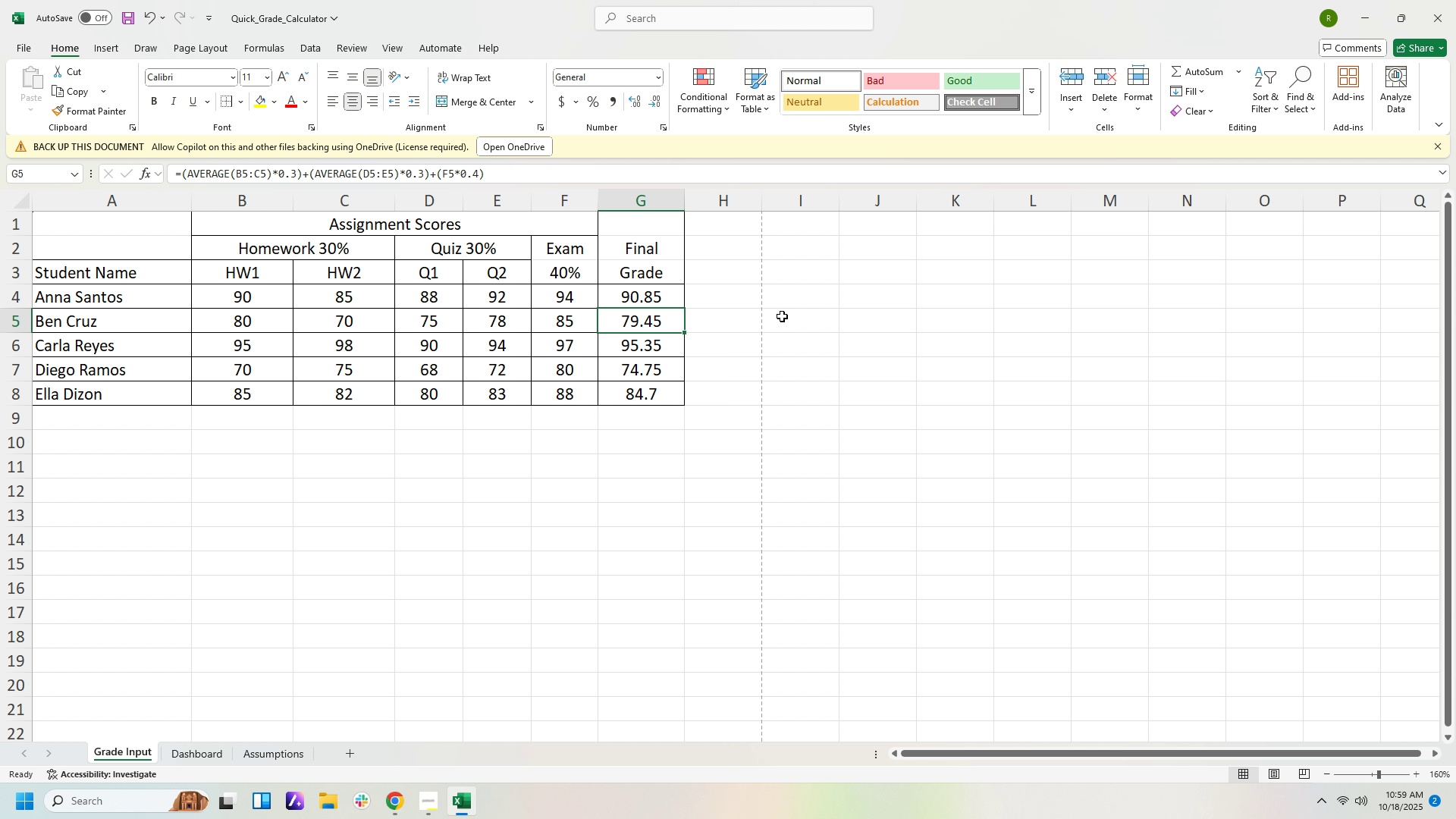 
left_click([23, 49])
 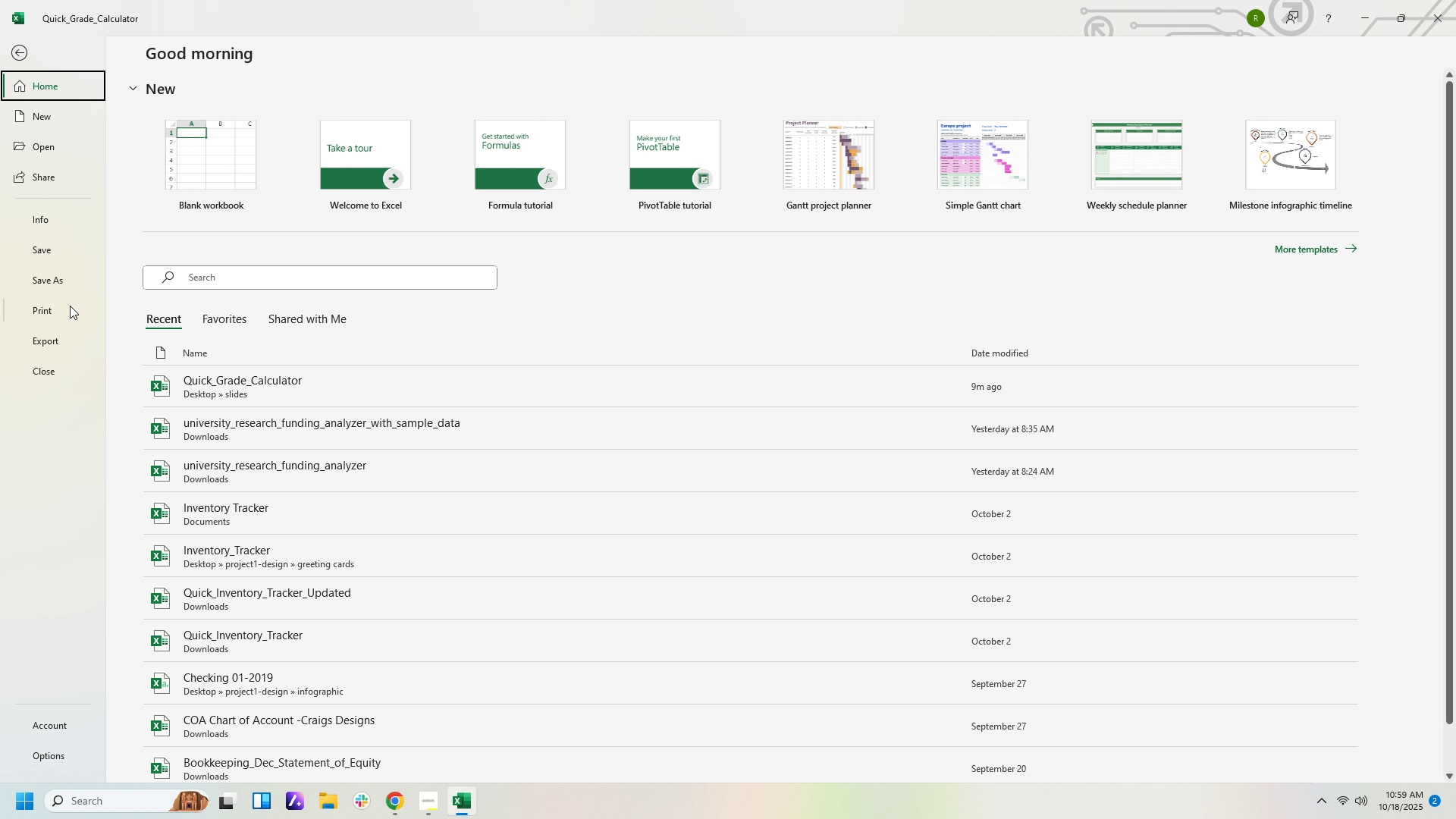 
left_click([62, 317])
 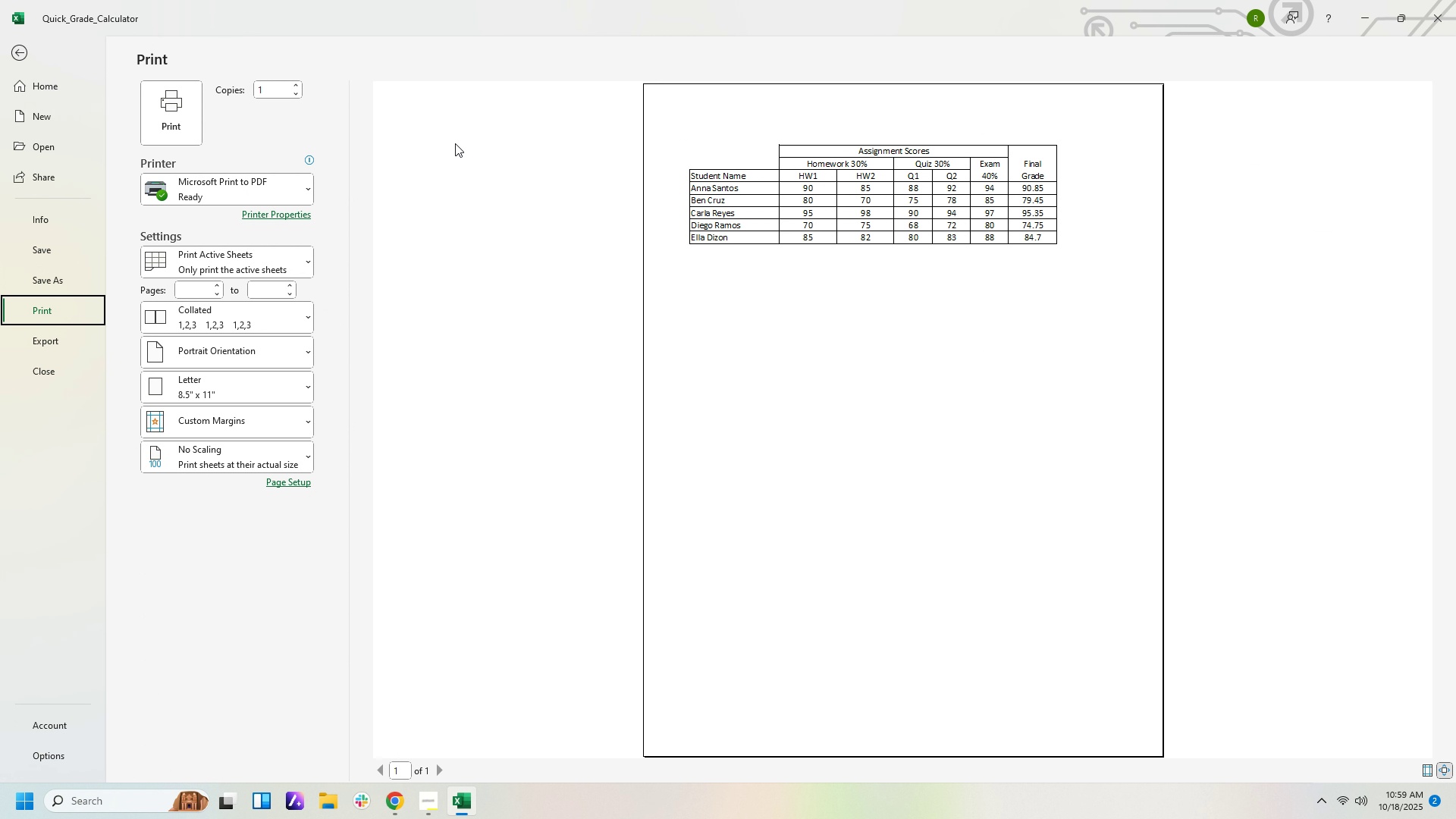 
wait(8.33)
 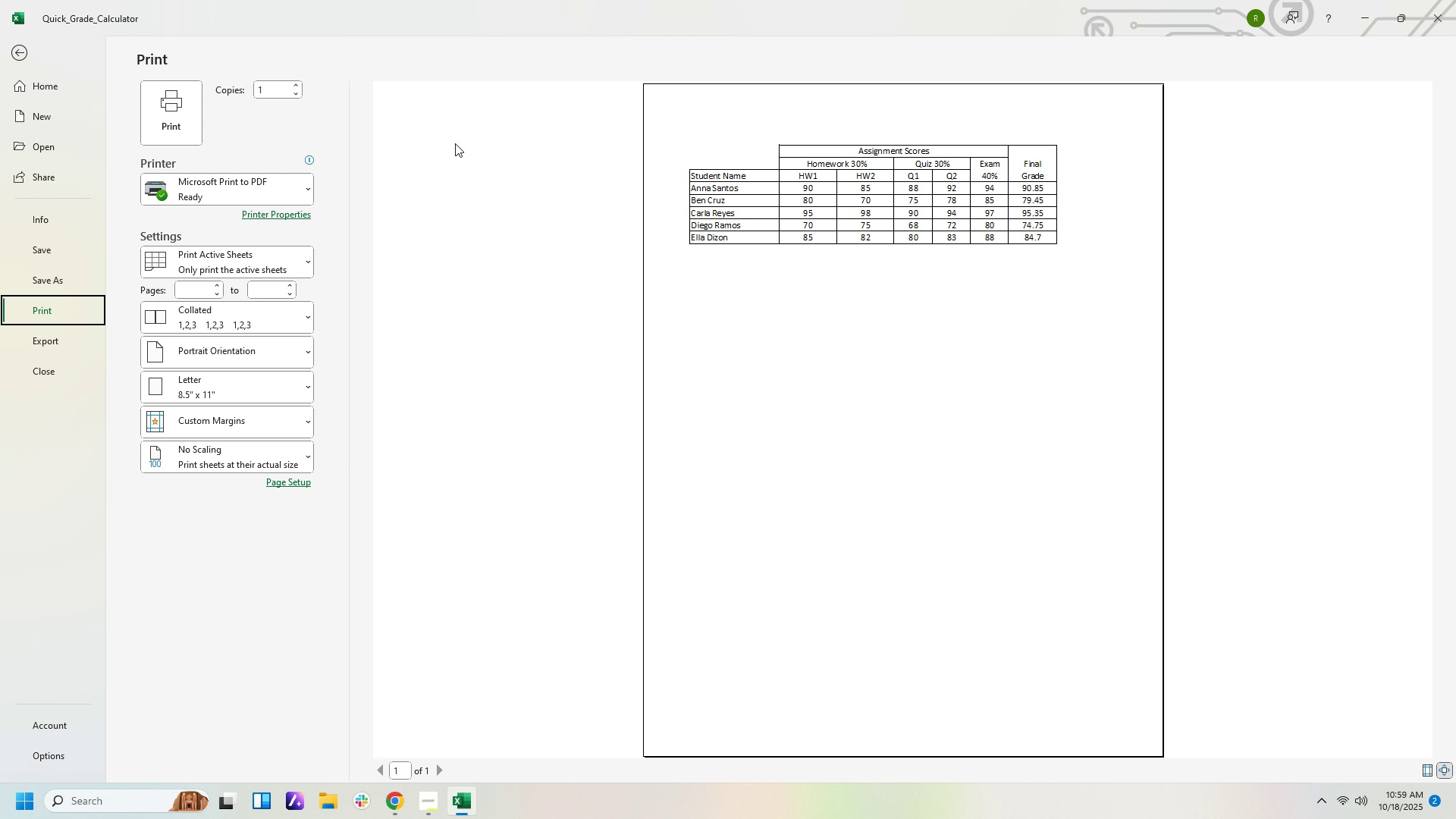 
left_click([17, 47])
 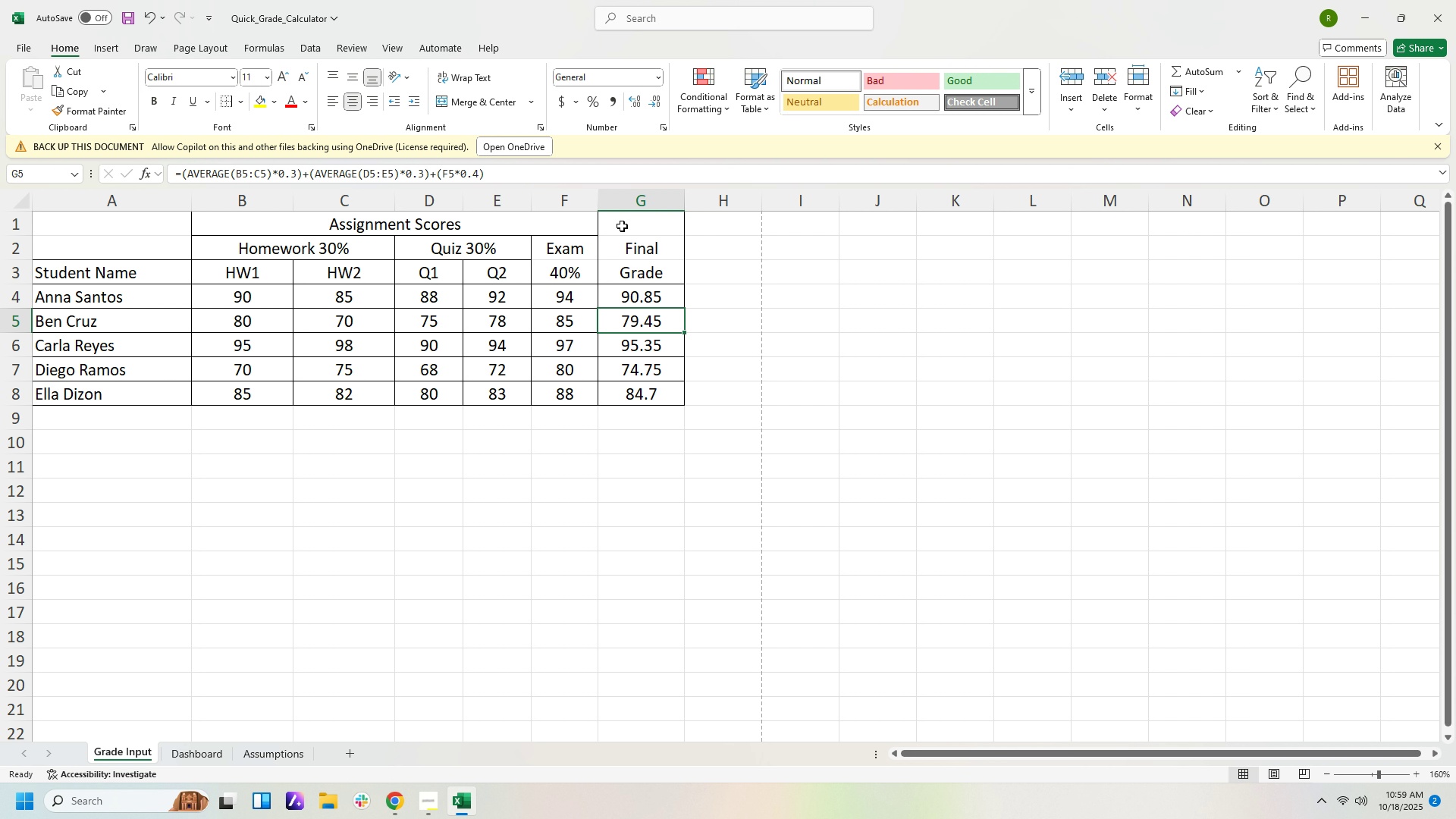 
left_click([623, 225])
 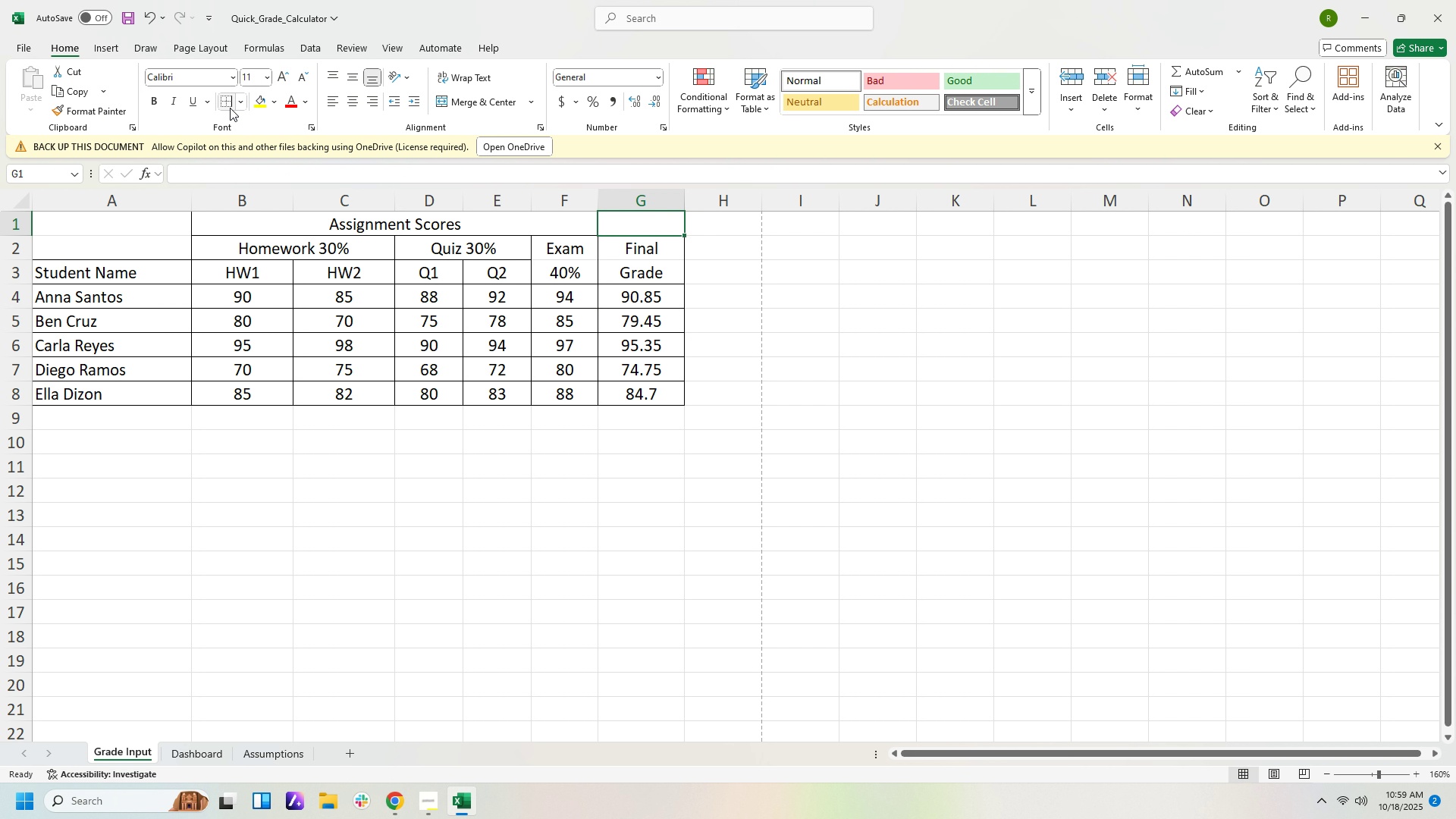 
left_click([240, 105])
 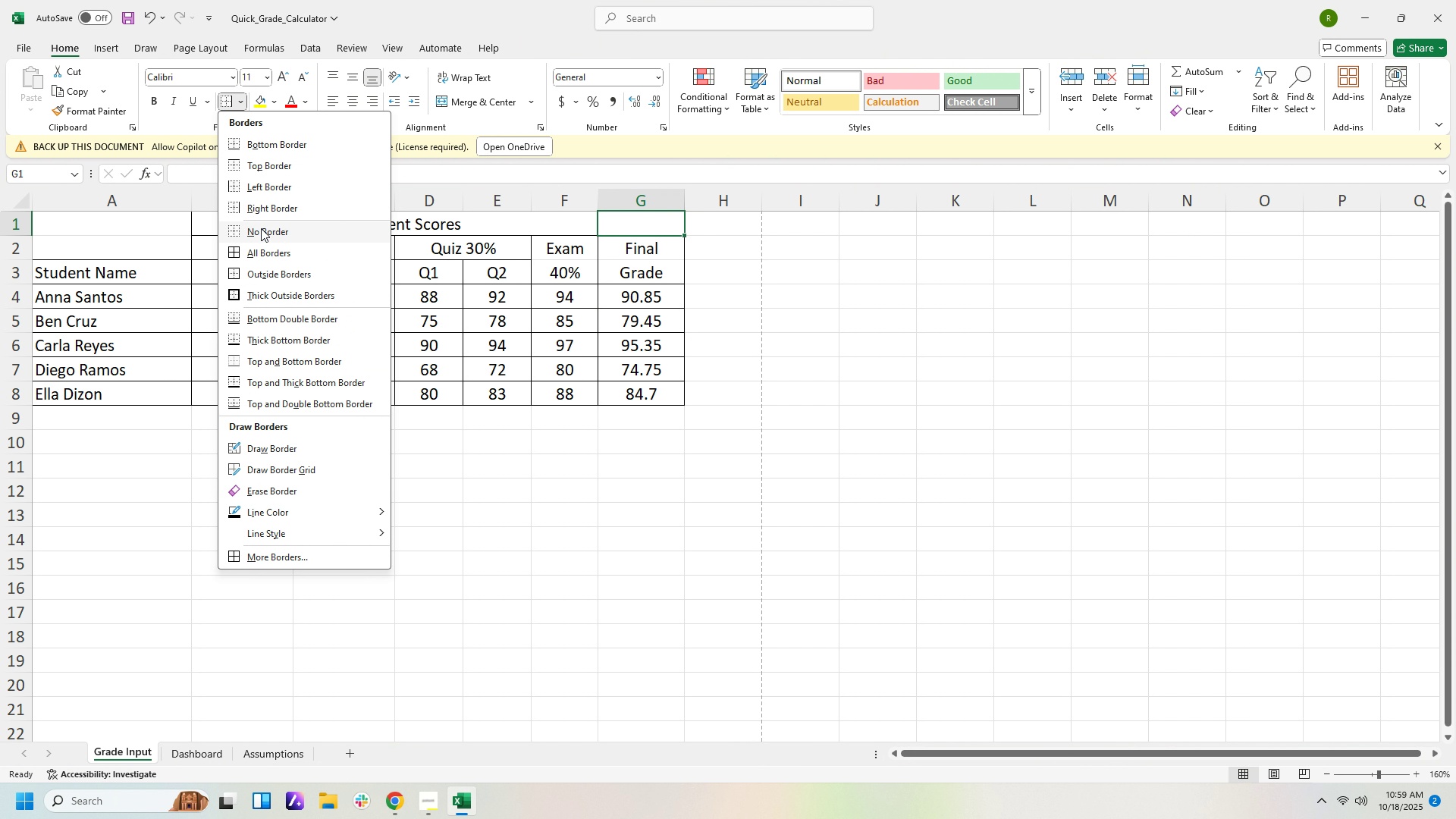 
left_click([261, 228])
 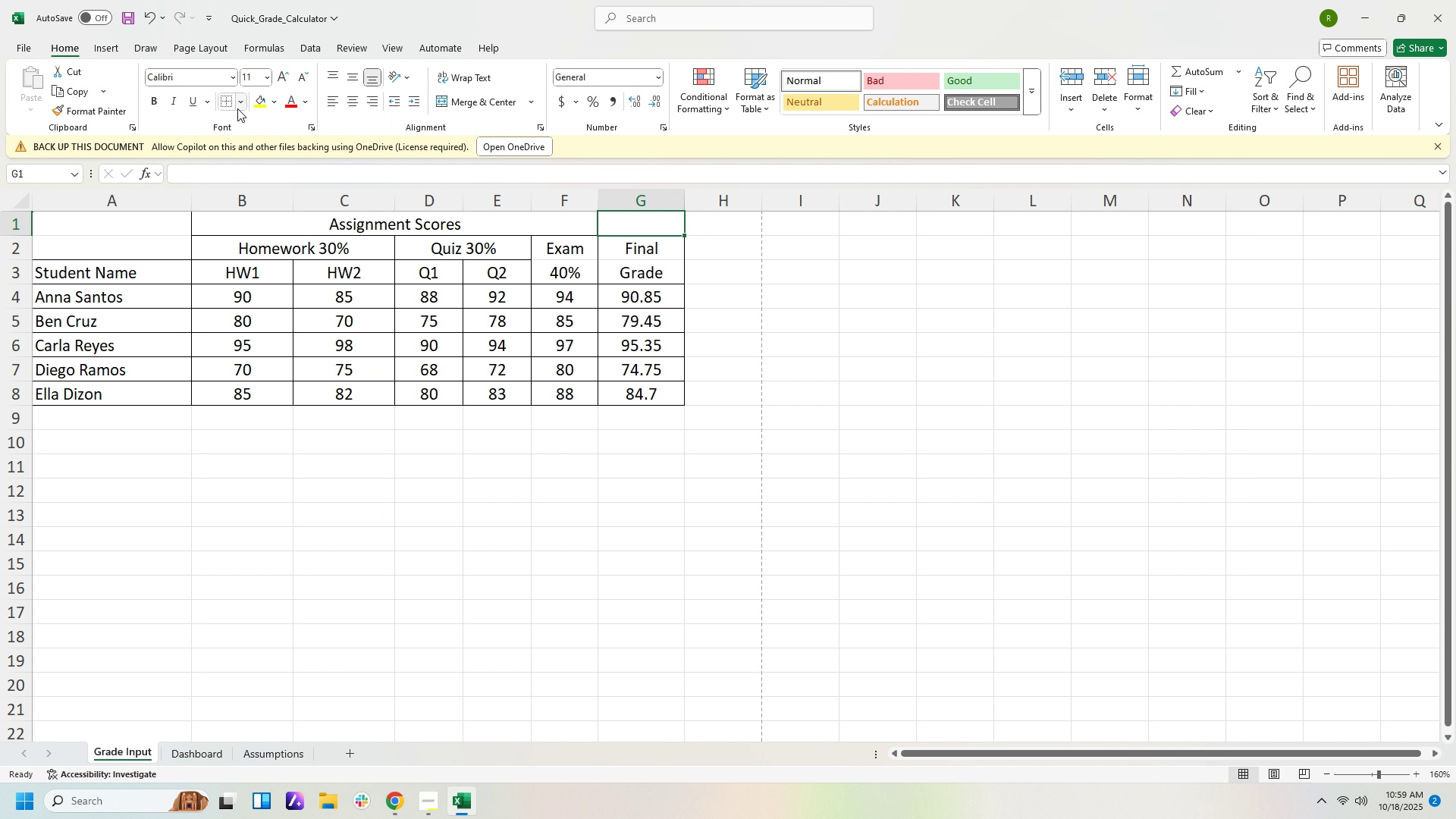 
left_click([240, 108])
 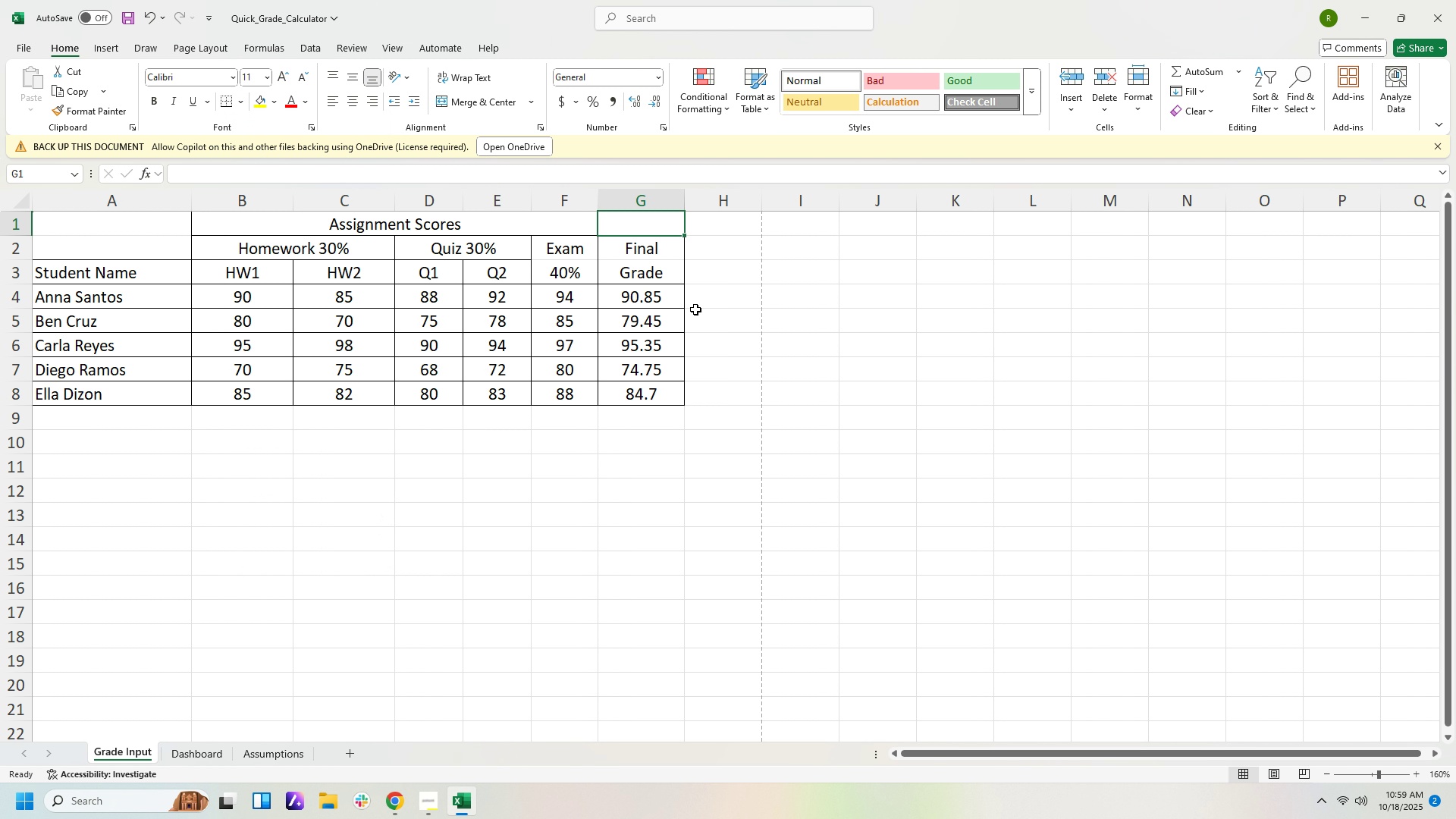 
double_click([876, 356])
 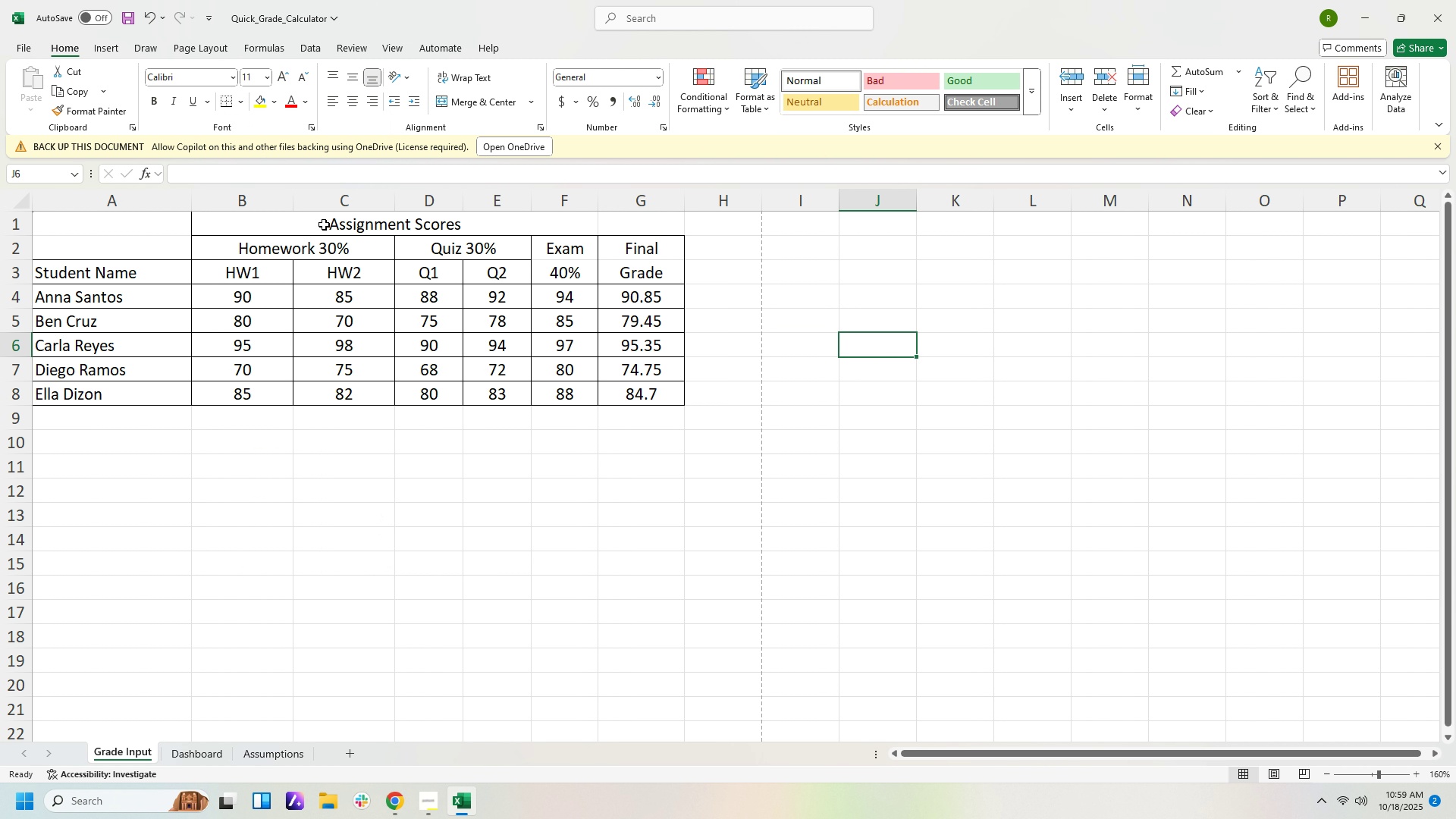 
left_click_drag(start_coordinate=[311, 222], to_coordinate=[667, 222])
 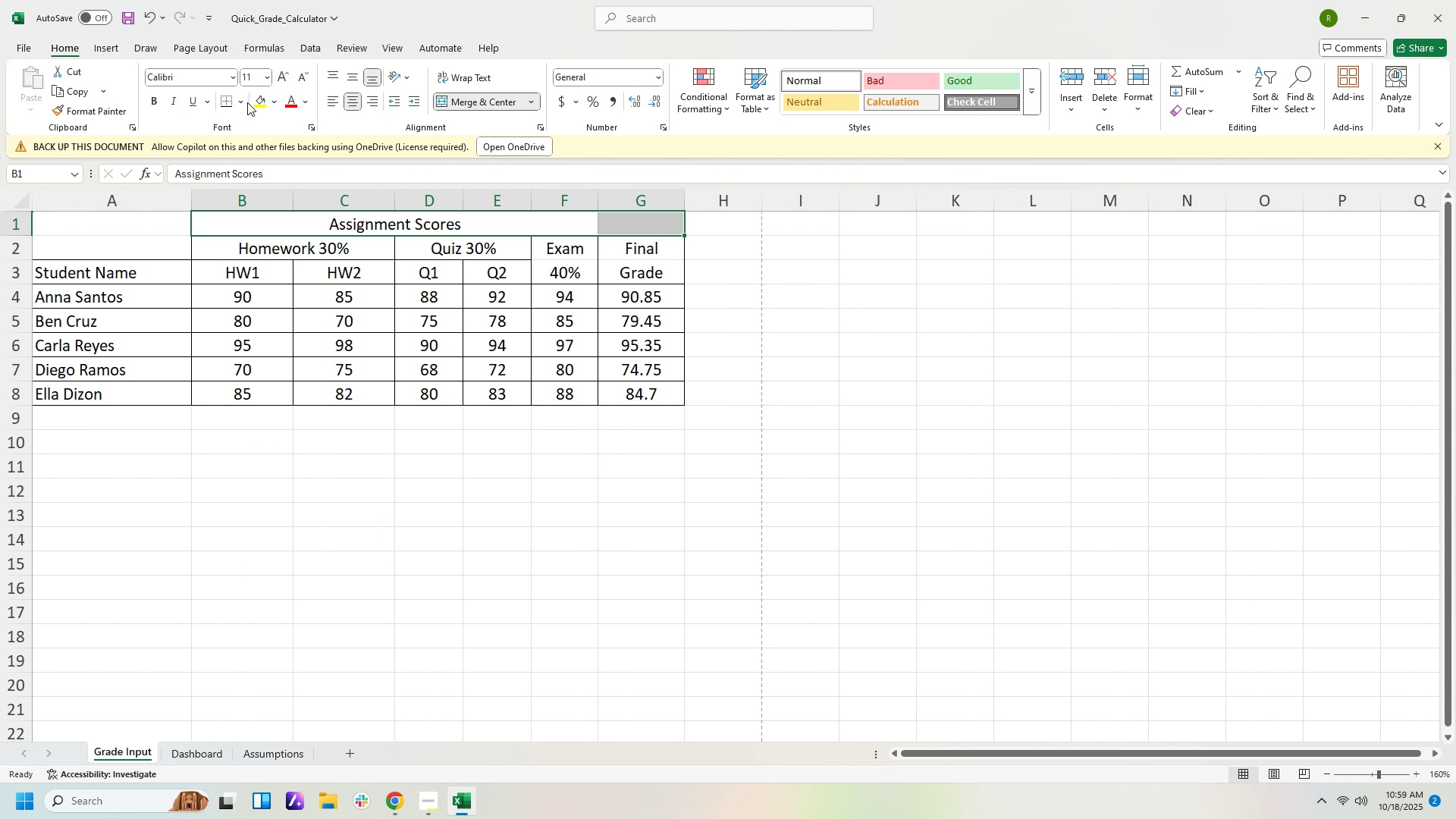 
double_click([242, 102])
 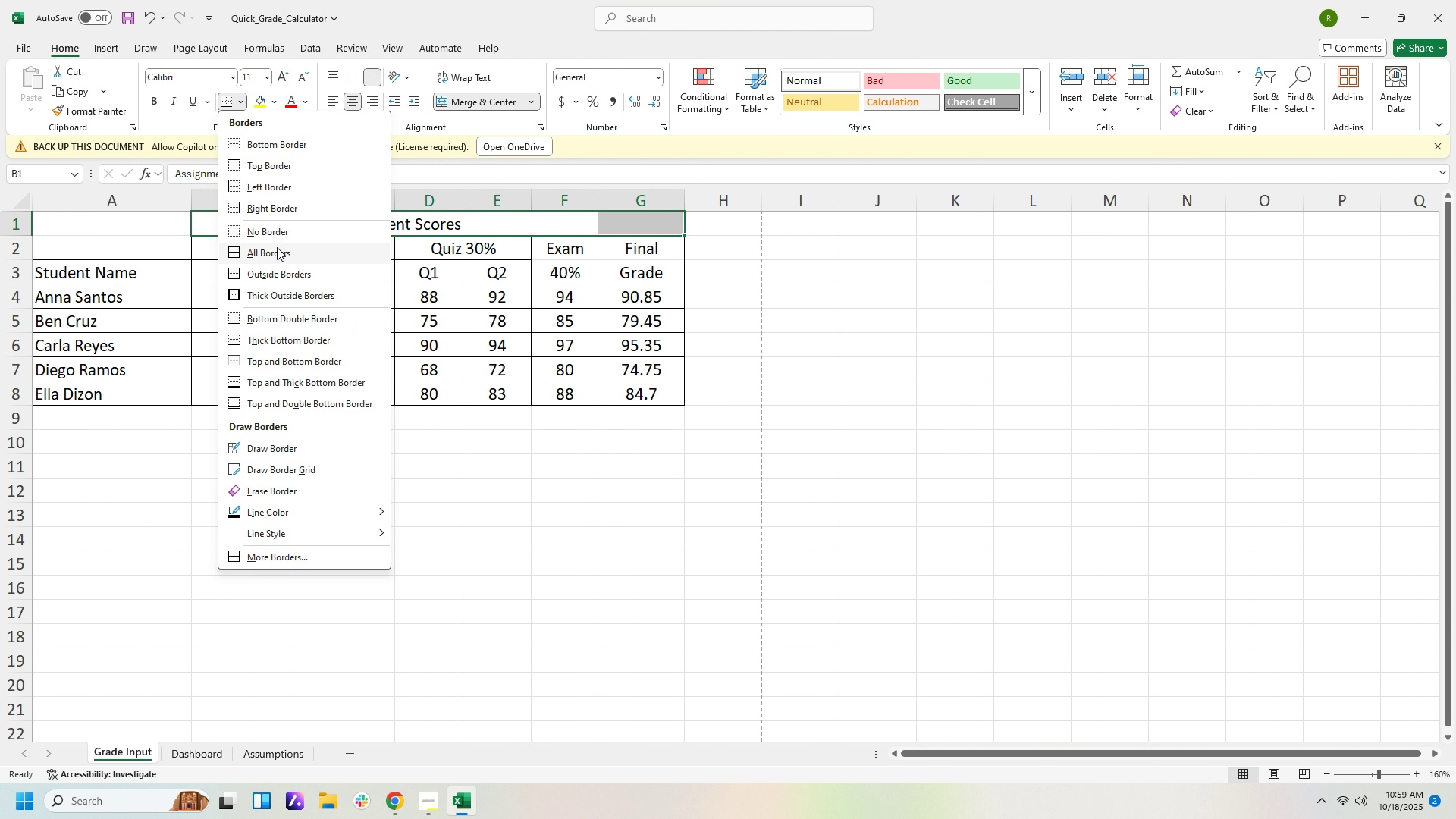 
left_click([277, 249])
 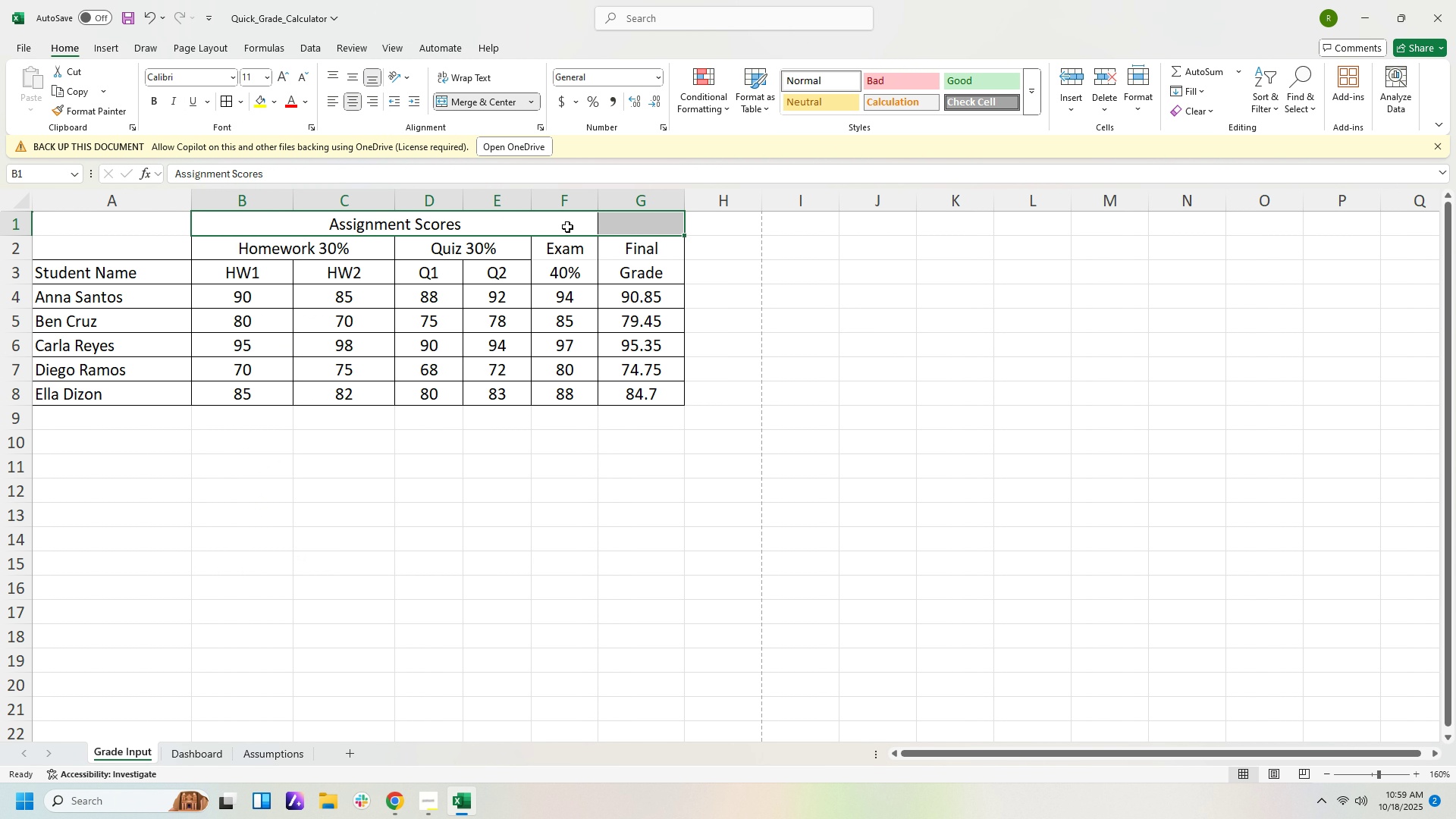 
left_click_drag(start_coordinate=[556, 227], to_coordinate=[632, 227])
 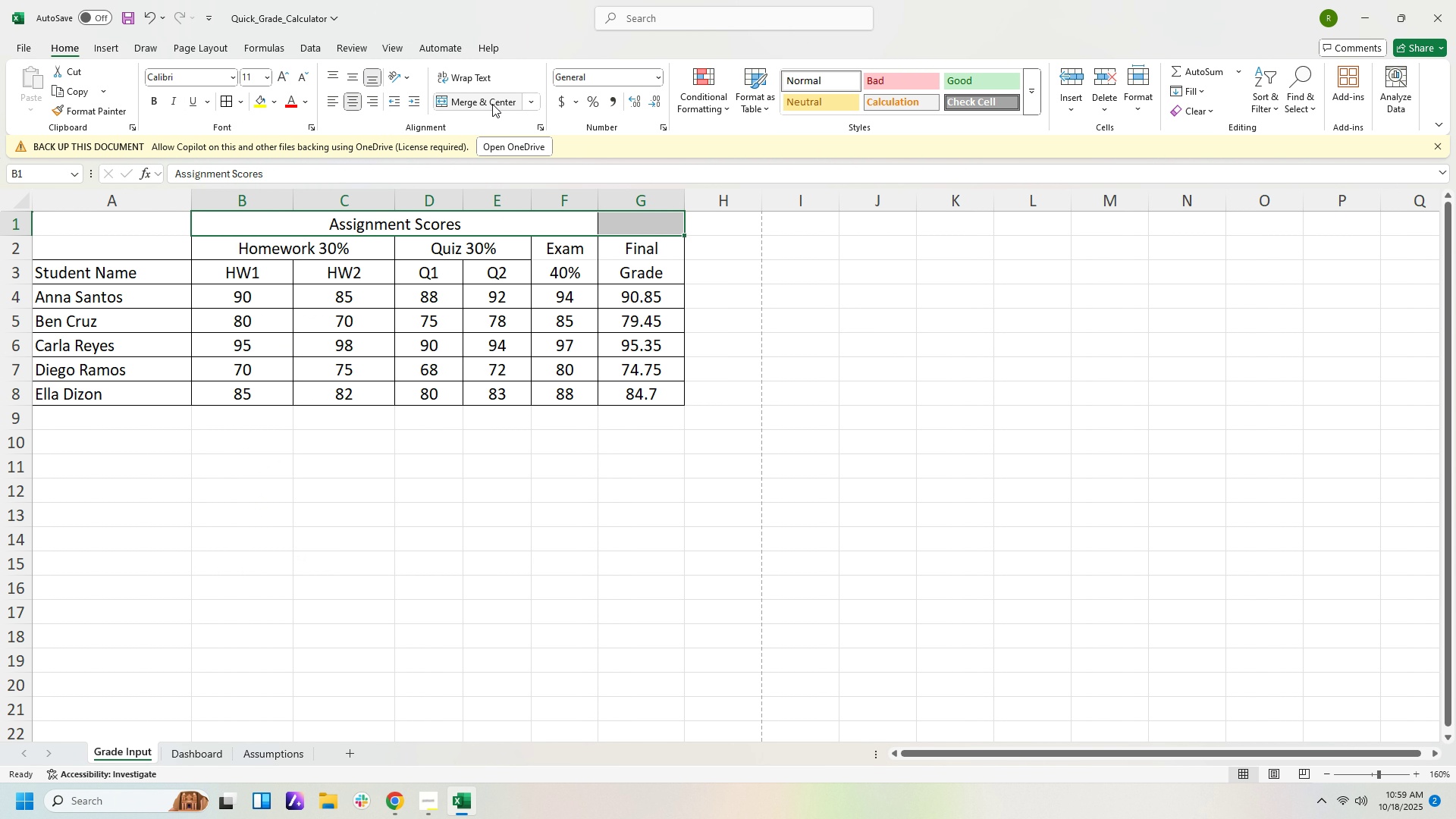 
left_click([492, 104])
 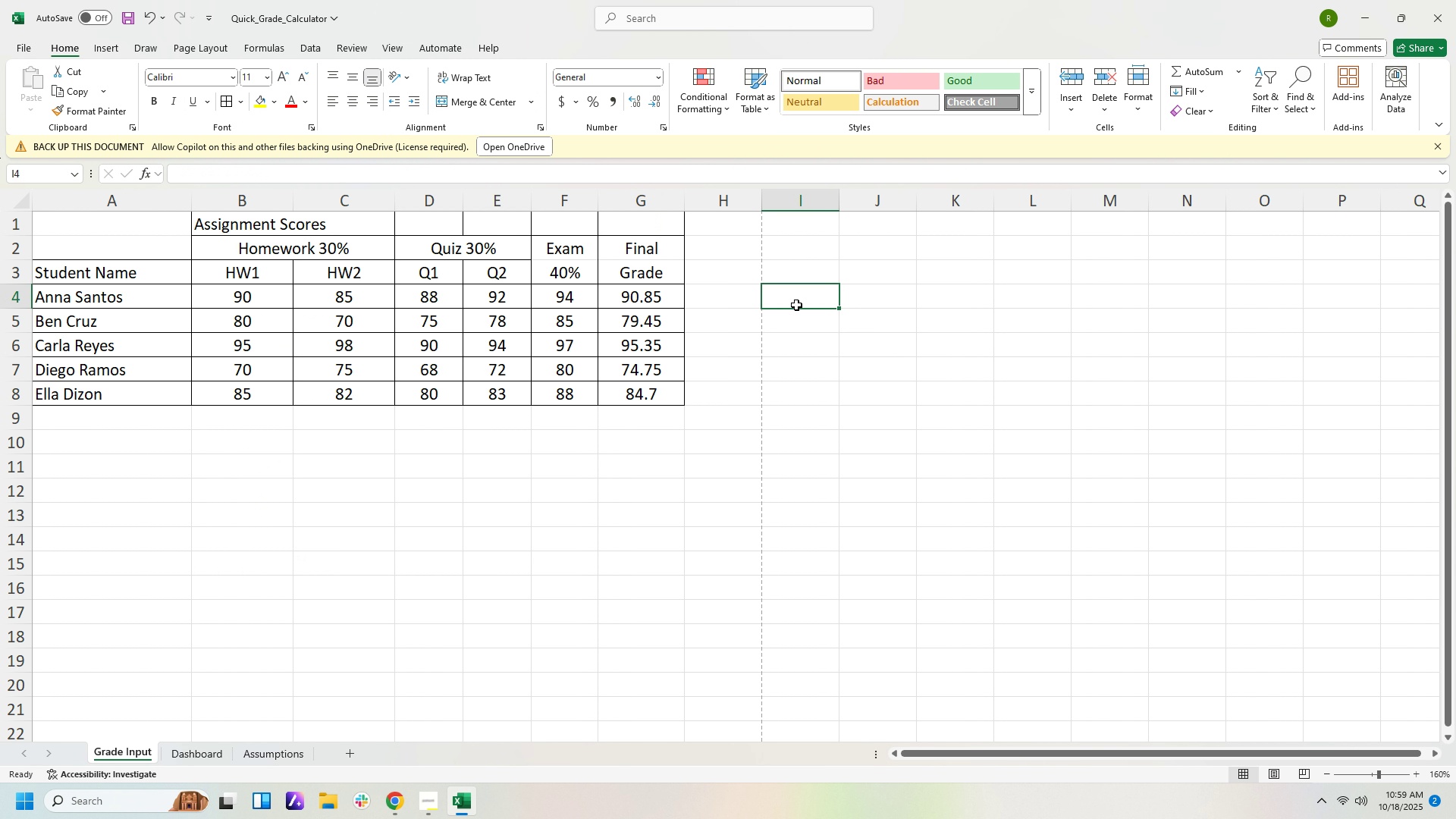 
double_click([796, 305])
 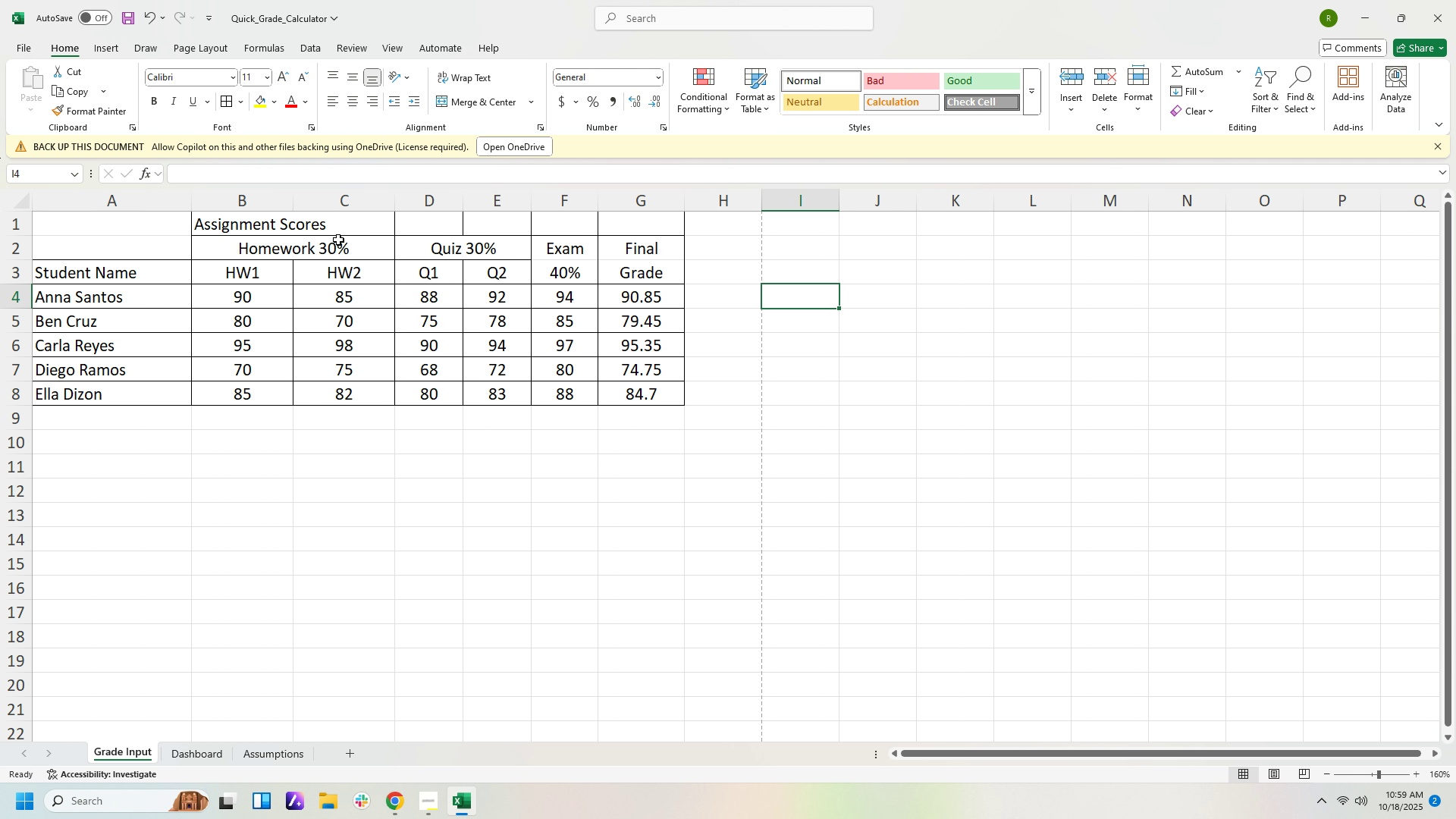 
left_click_drag(start_coordinate=[327, 224], to_coordinate=[619, 231])
 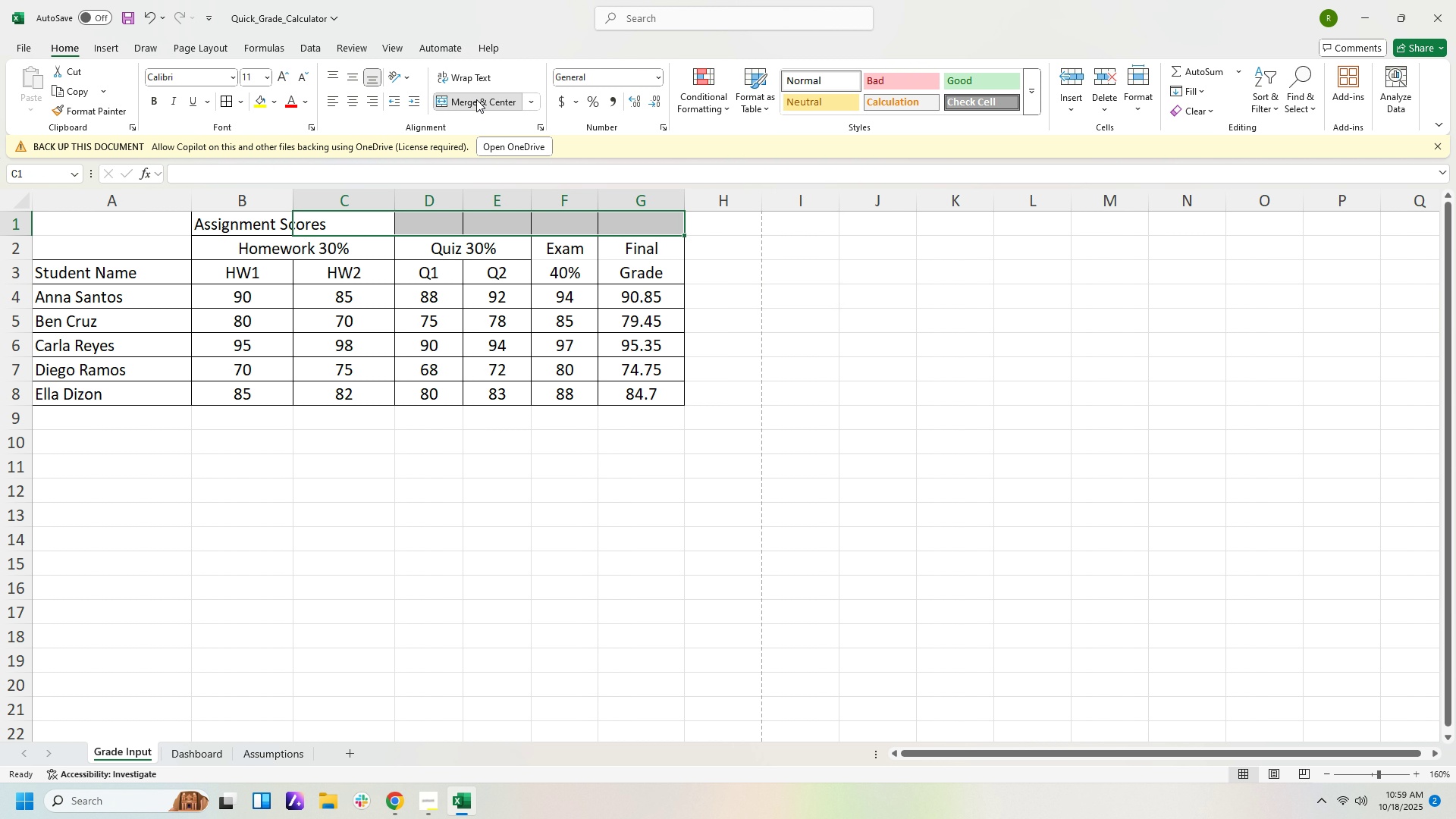 
left_click([476, 99])
 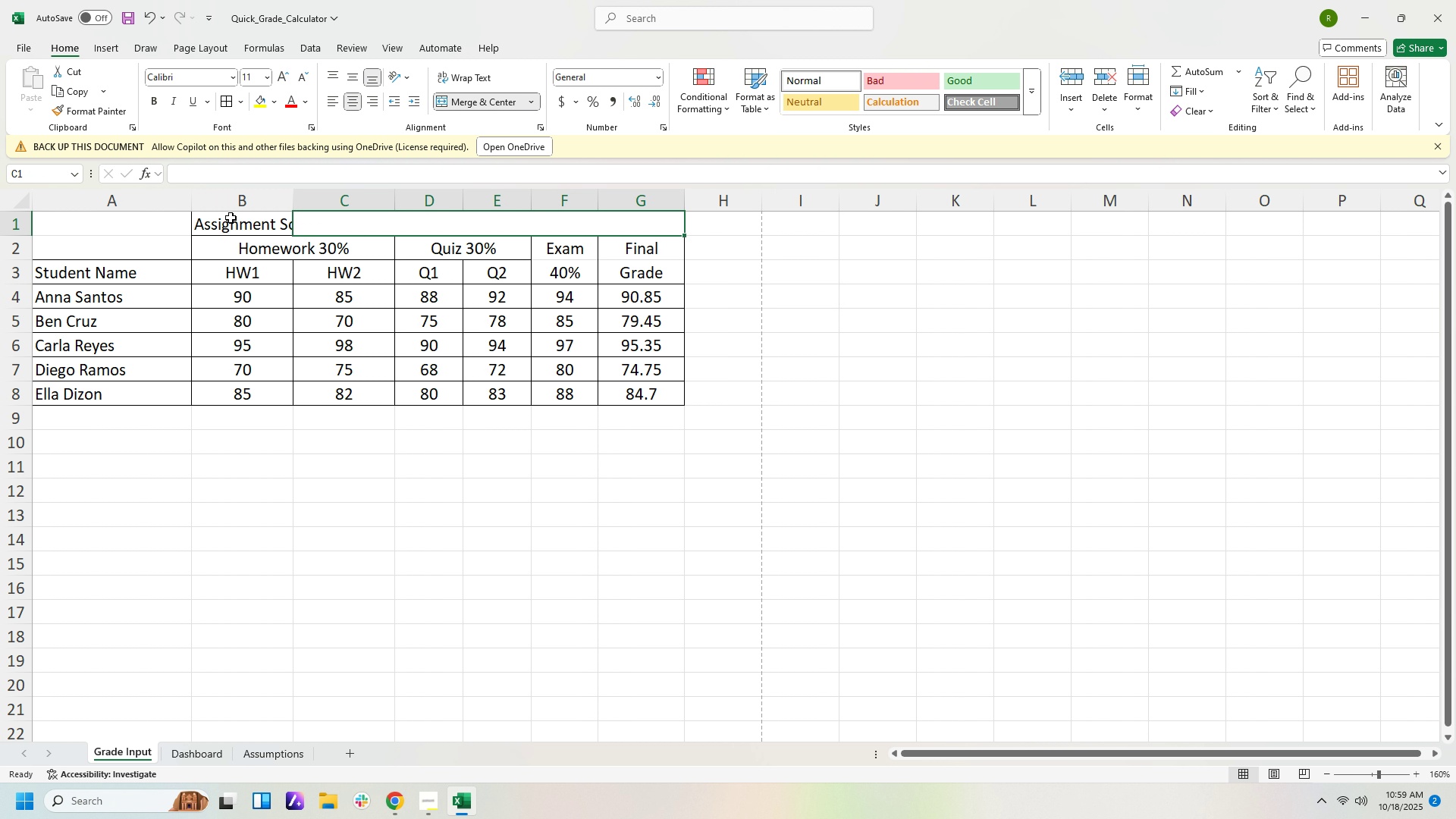 
left_click_drag(start_coordinate=[231, 218], to_coordinate=[481, 221])
 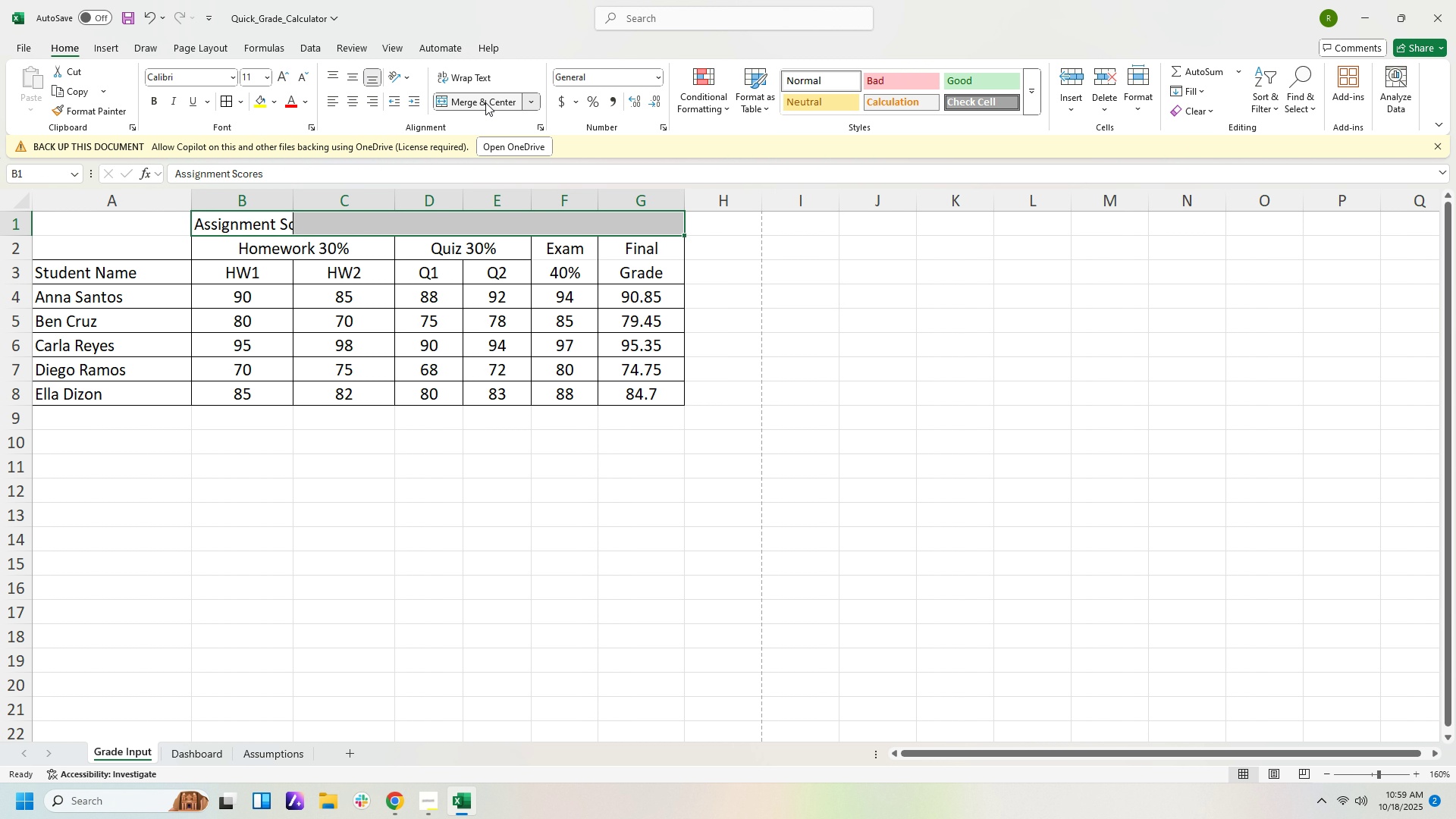 
left_click([485, 102])
 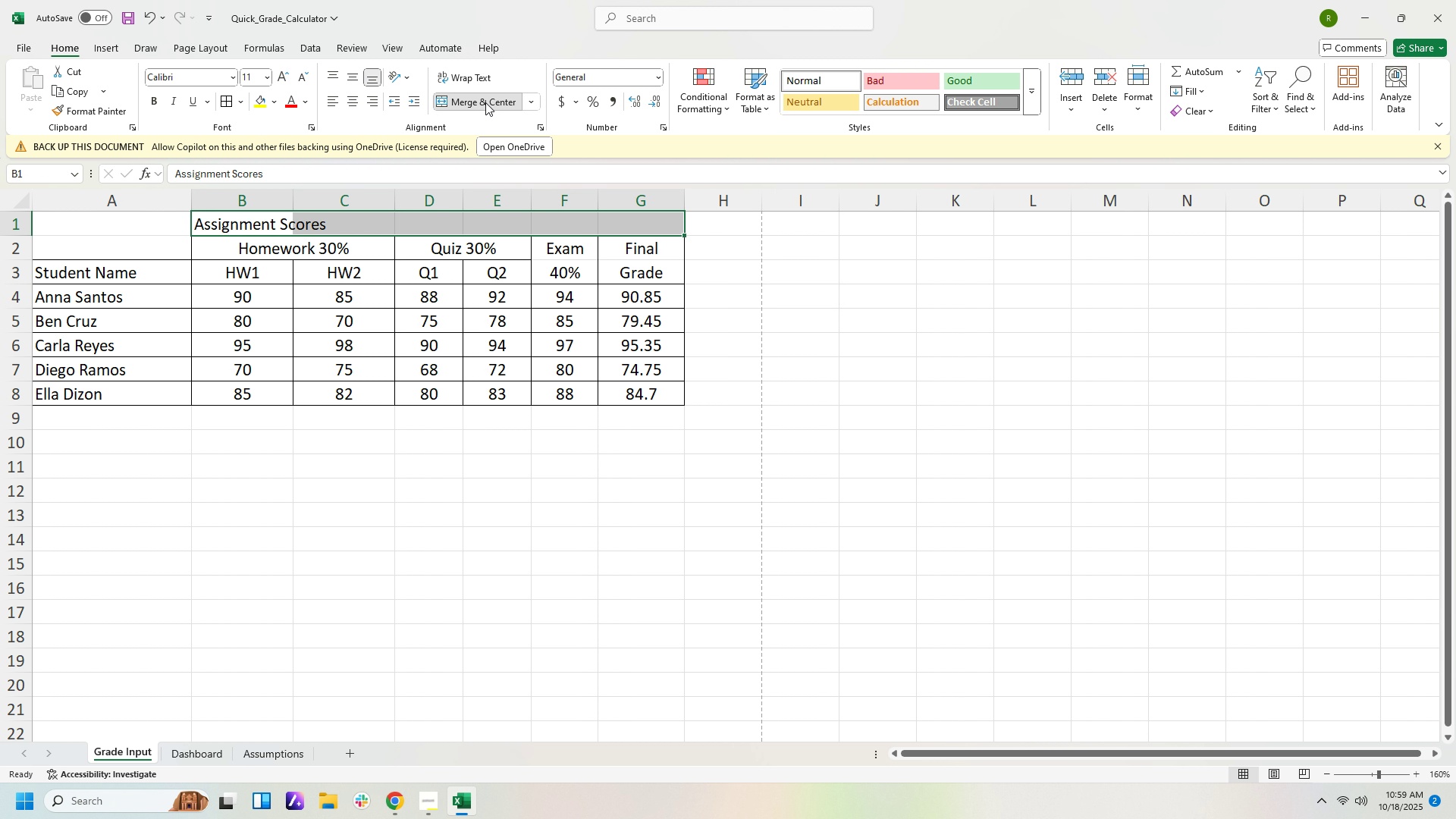 
left_click([485, 102])
 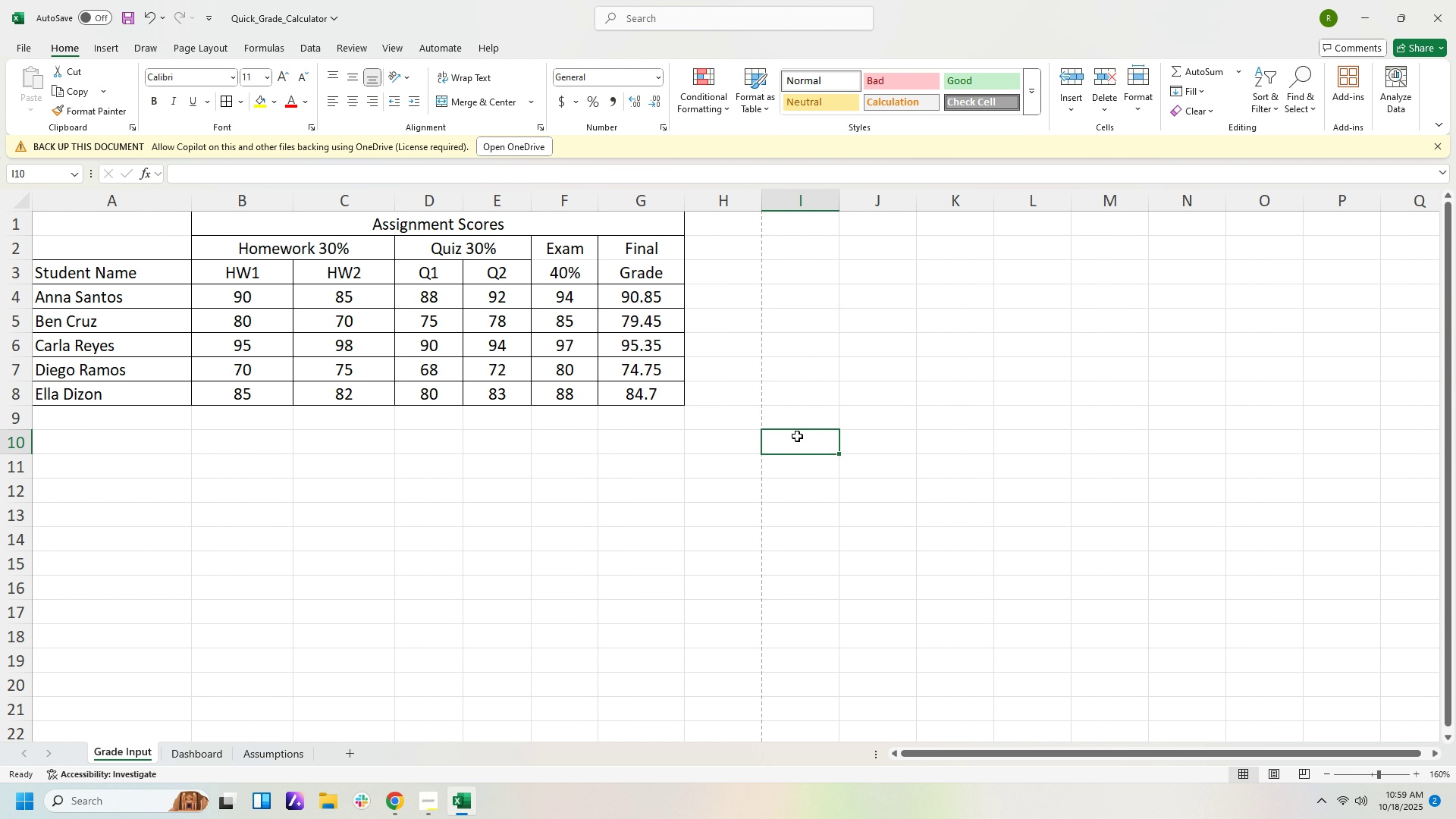 
scroll: coordinate [850, 432], scroll_direction: up, amount: 2.0
 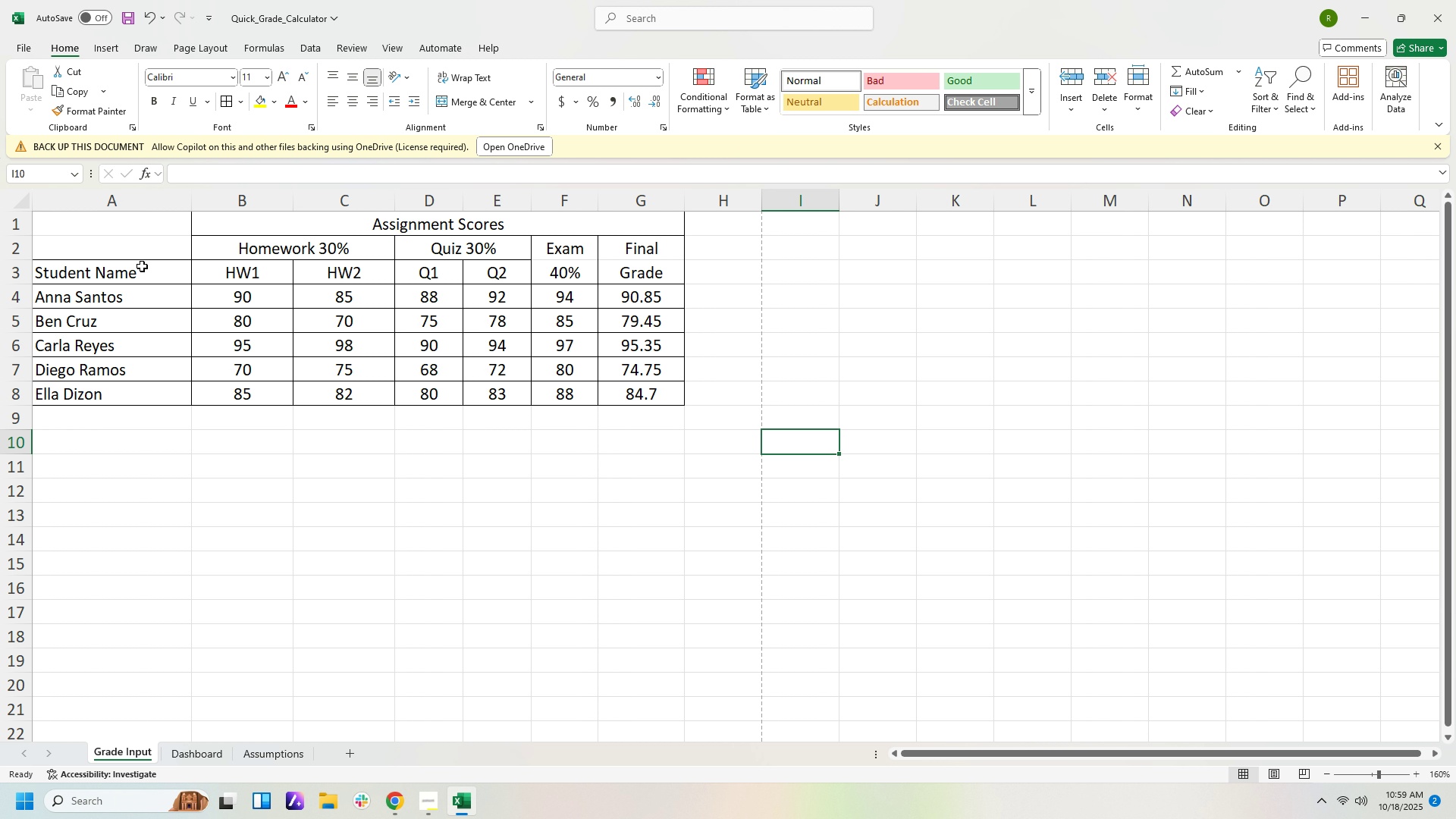 
wait(7.02)
 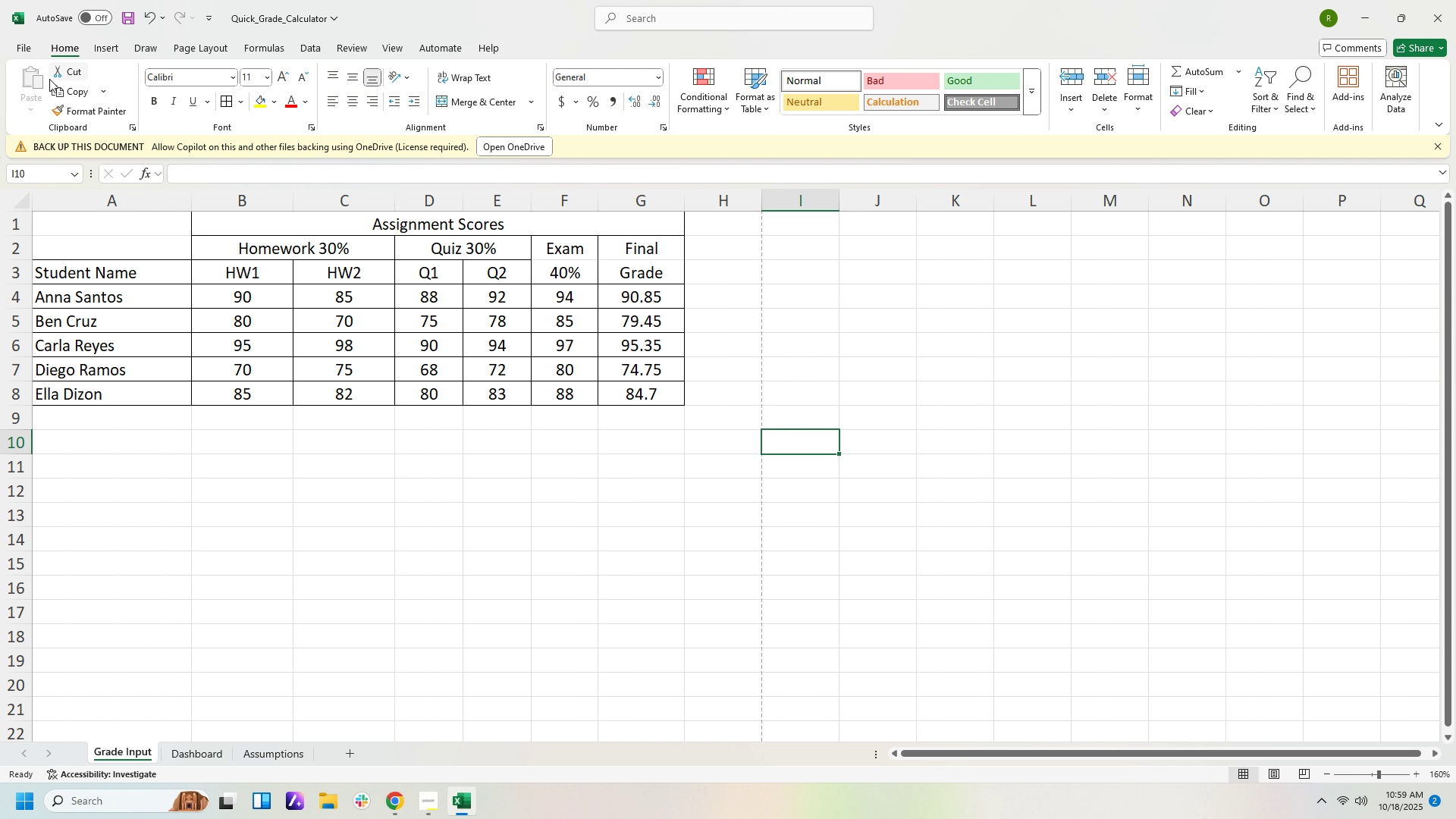 
left_click_drag(start_coordinate=[155, 272], to_coordinate=[156, 226])
 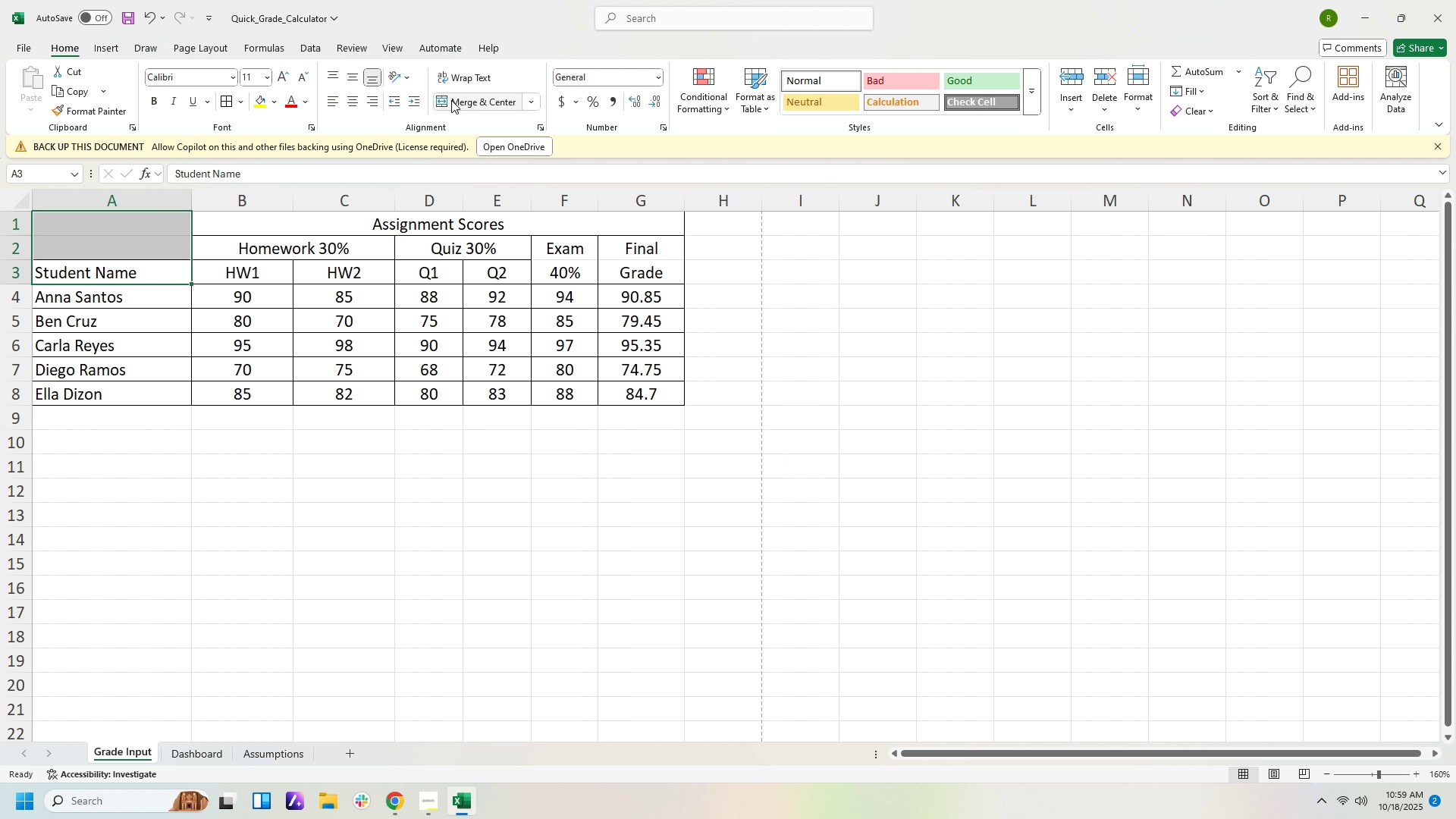 
left_click([453, 101])
 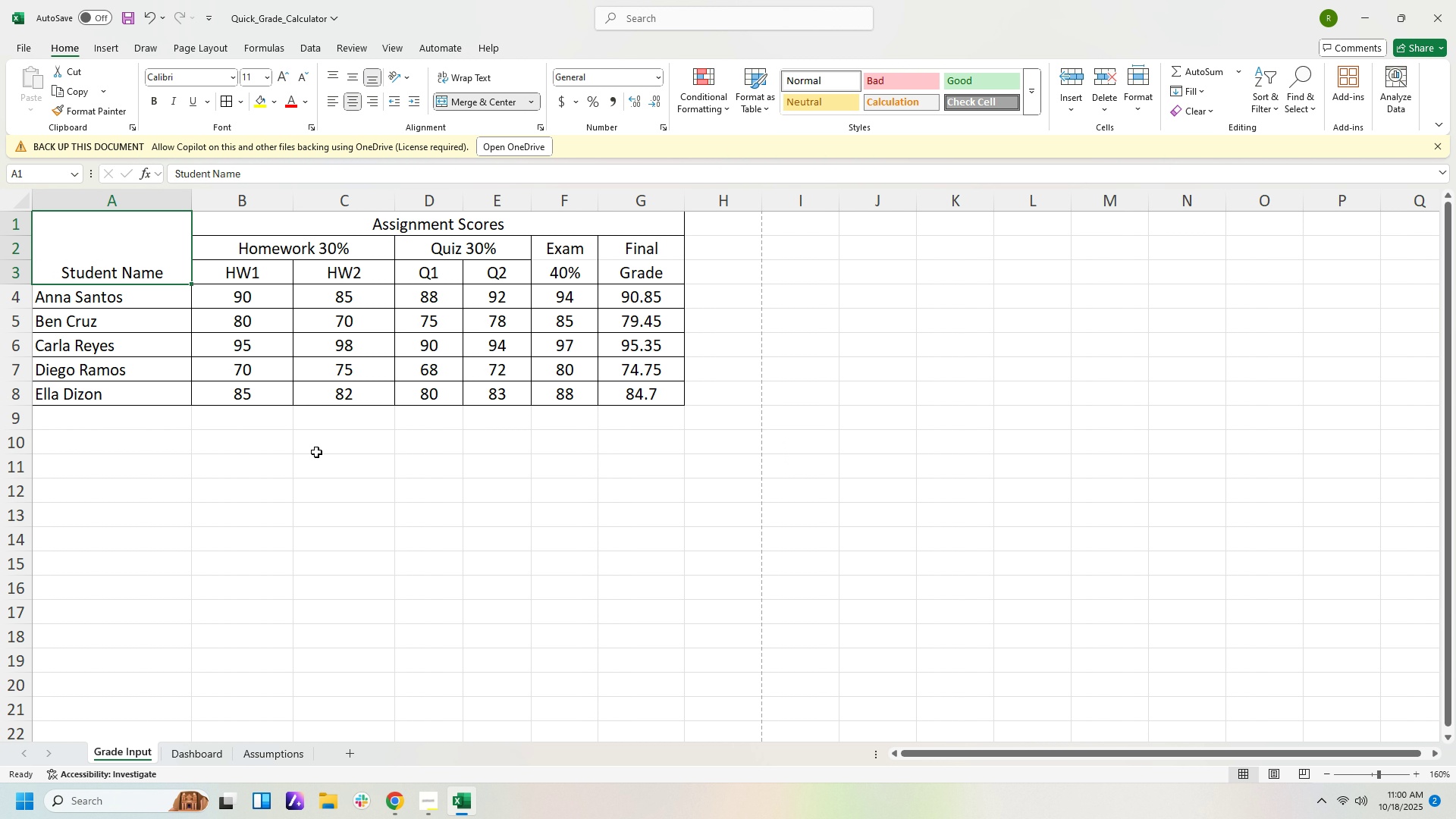 
left_click([358, 487])
 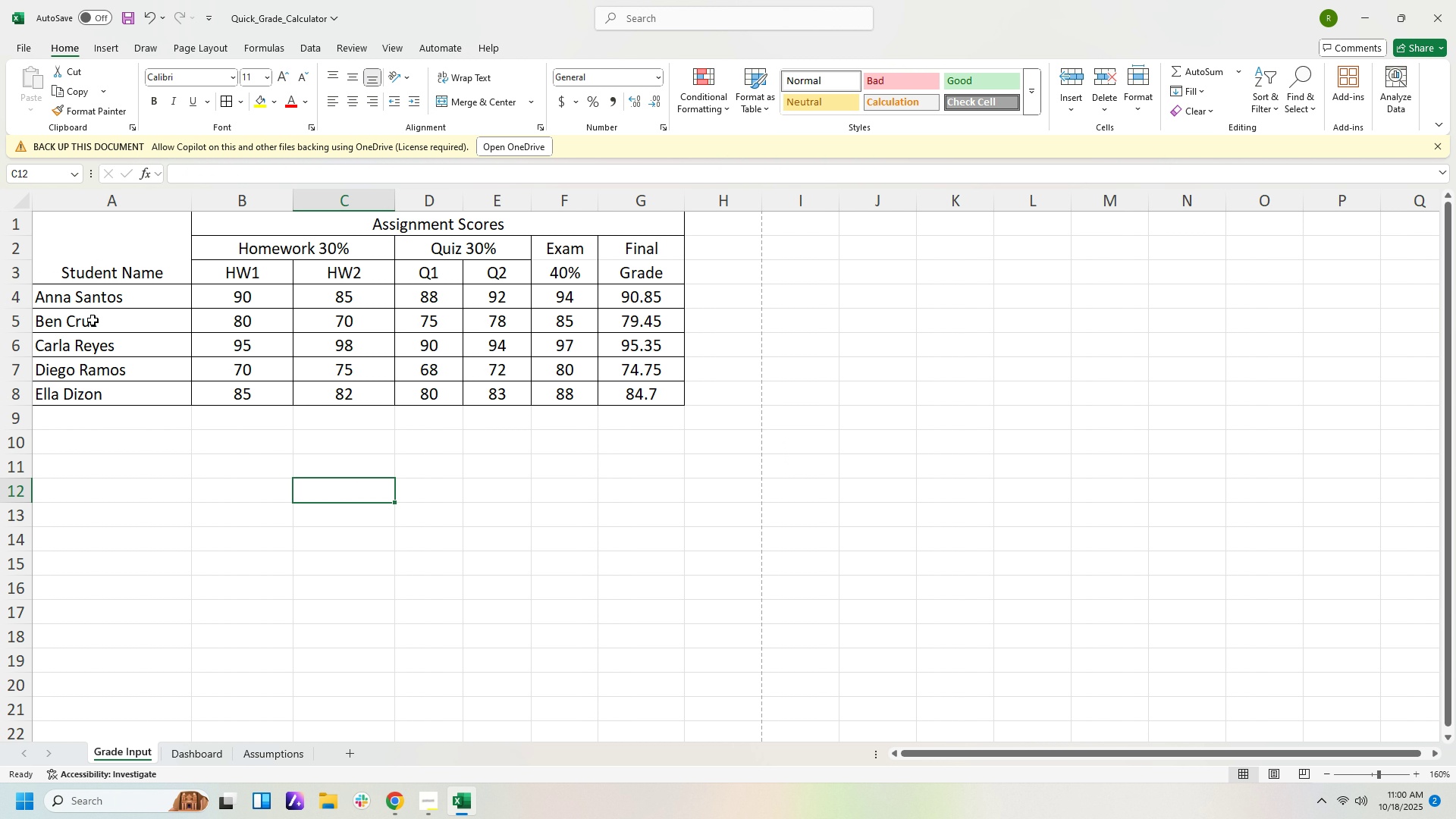 
left_click([99, 275])
 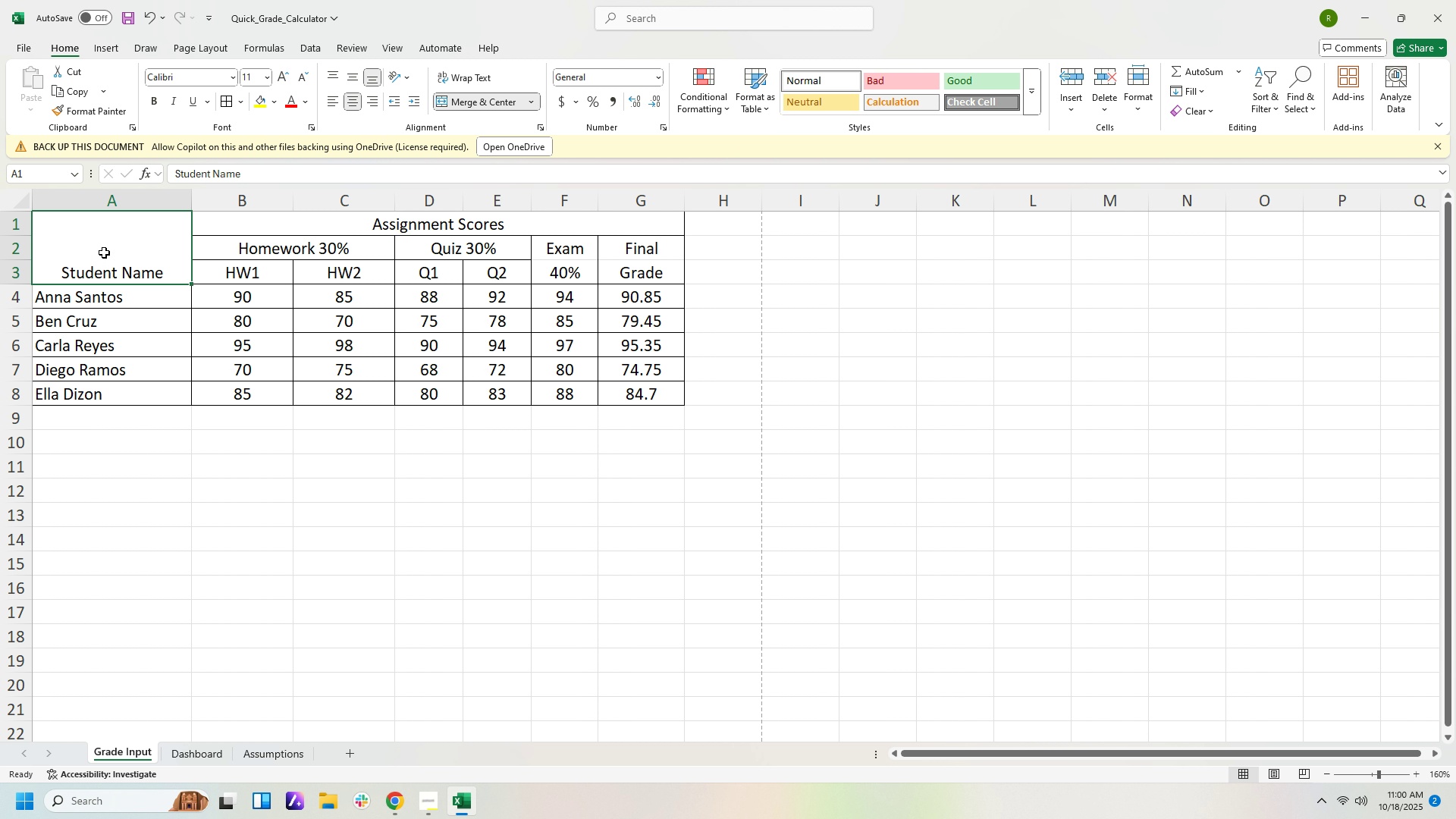 
left_click([104, 253])
 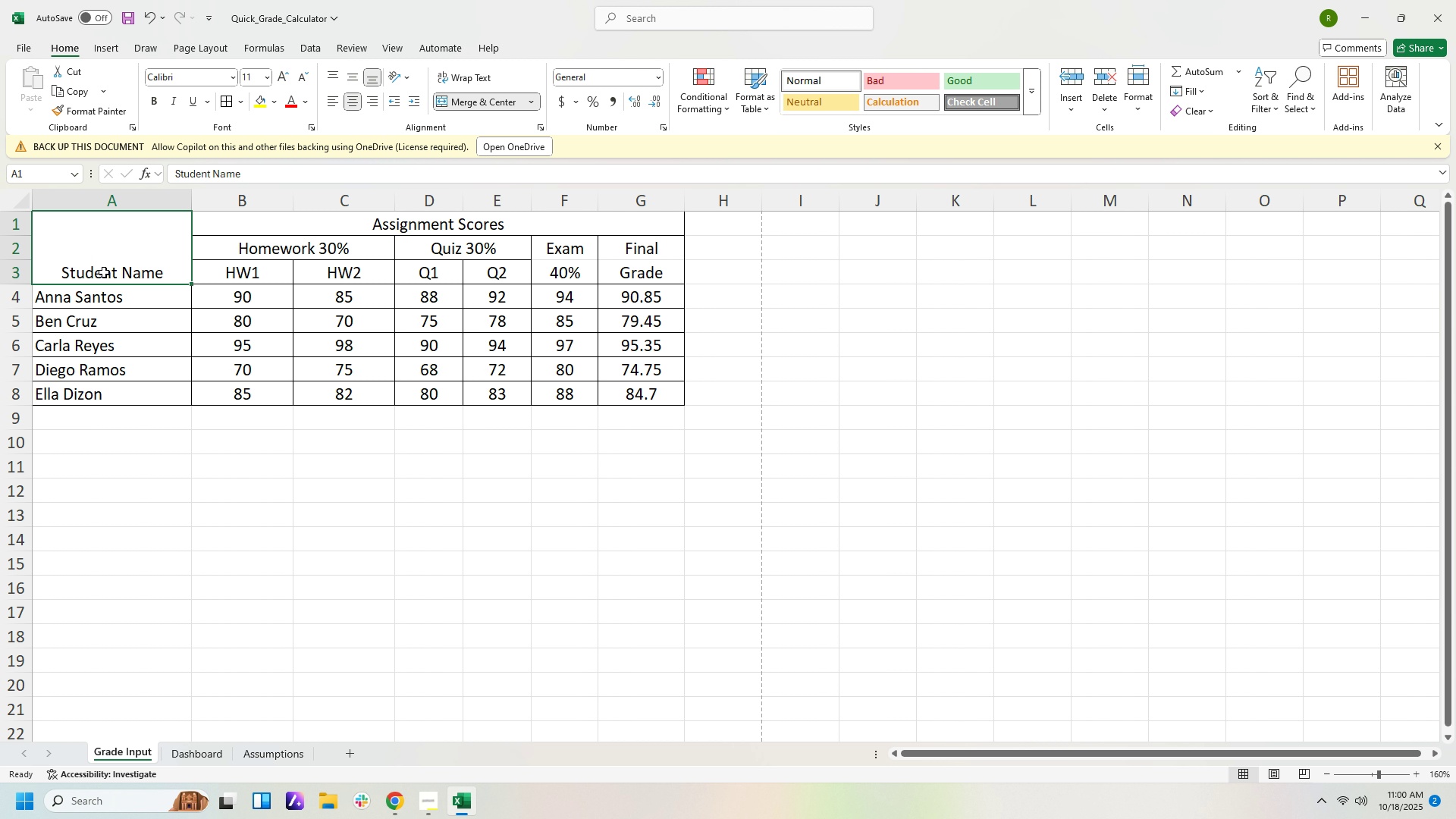 
left_click_drag(start_coordinate=[104, 272], to_coordinate=[110, 249])
 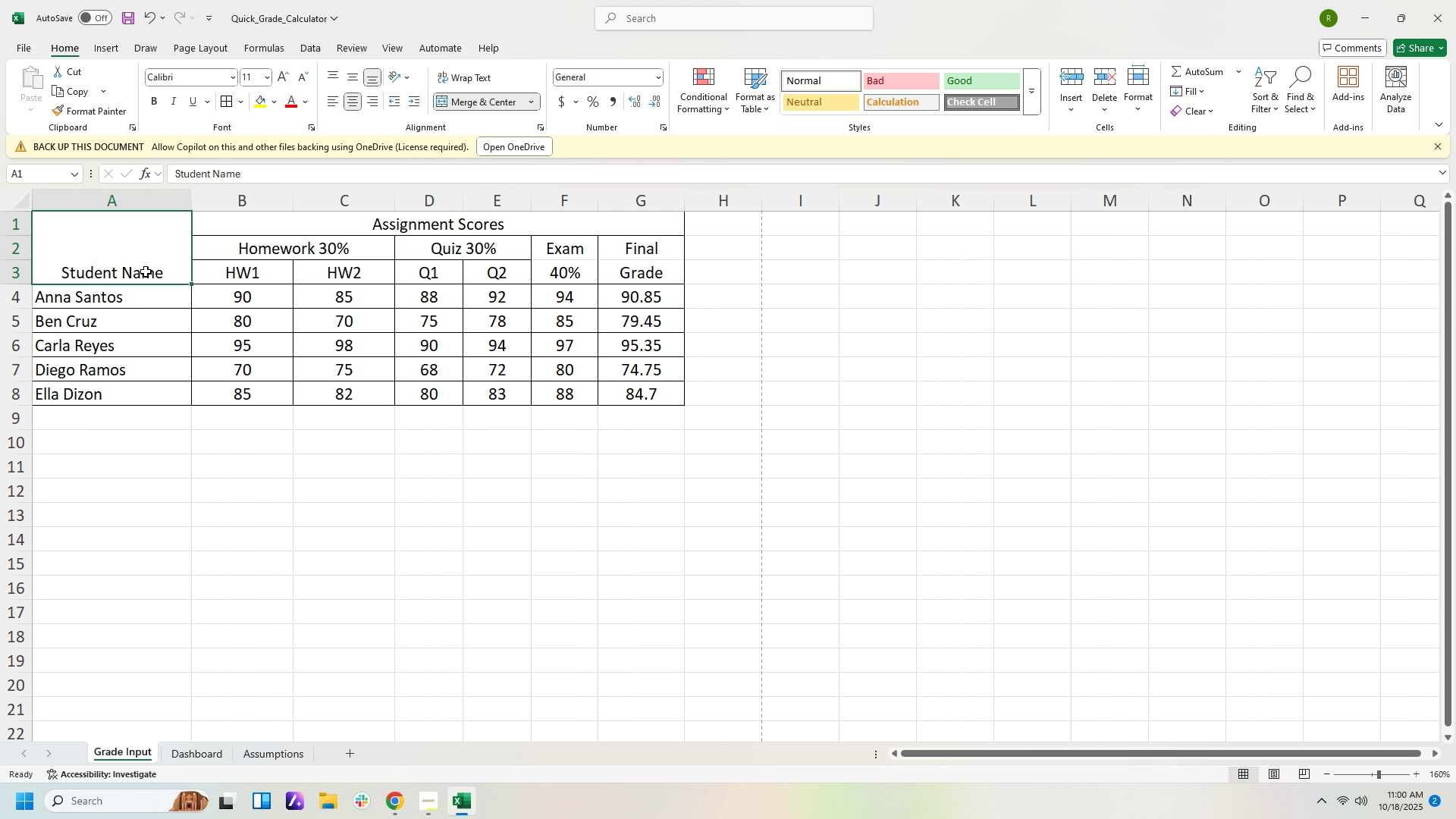 
left_click([133, 278])
 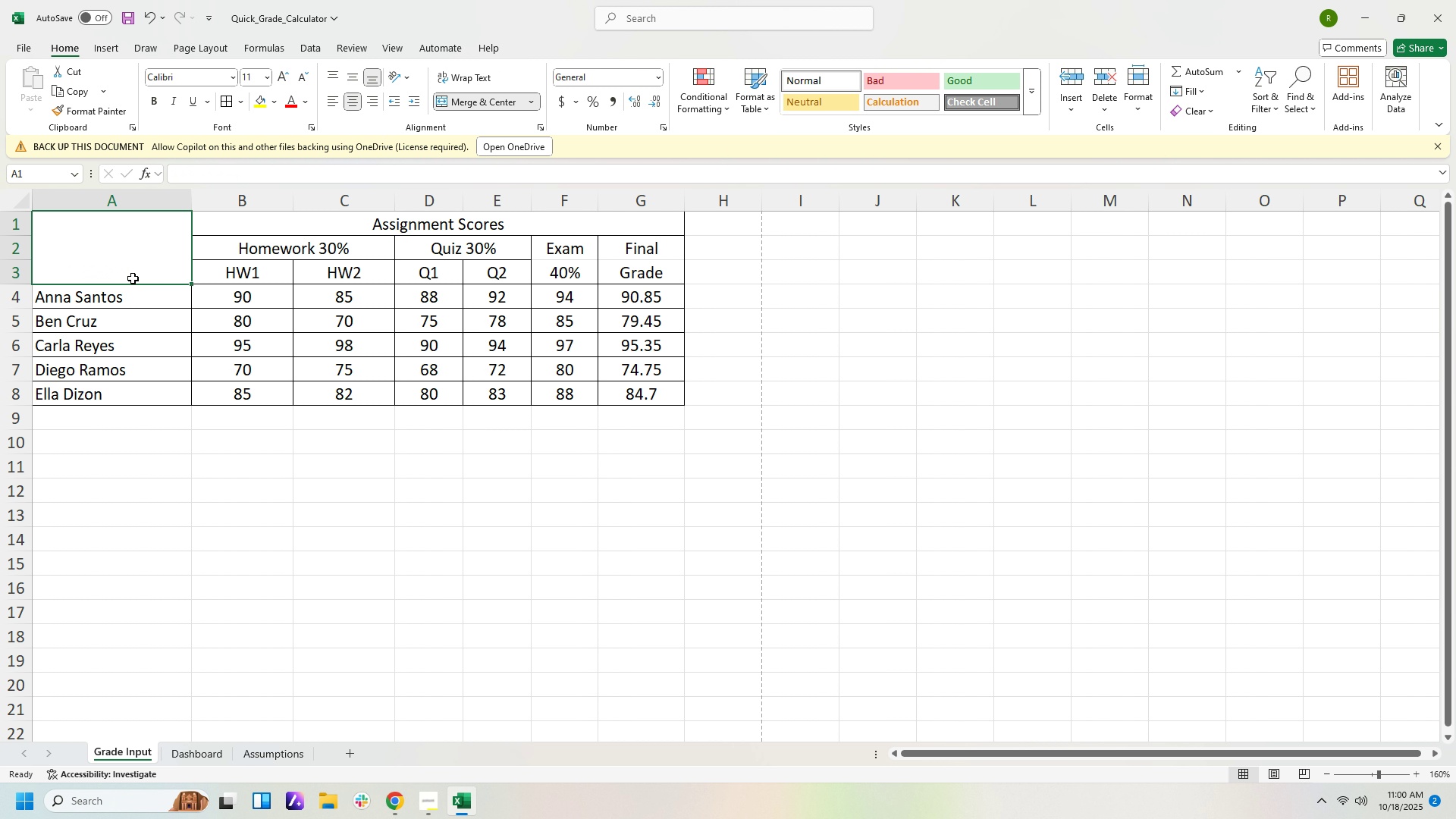 
key(Delete)
 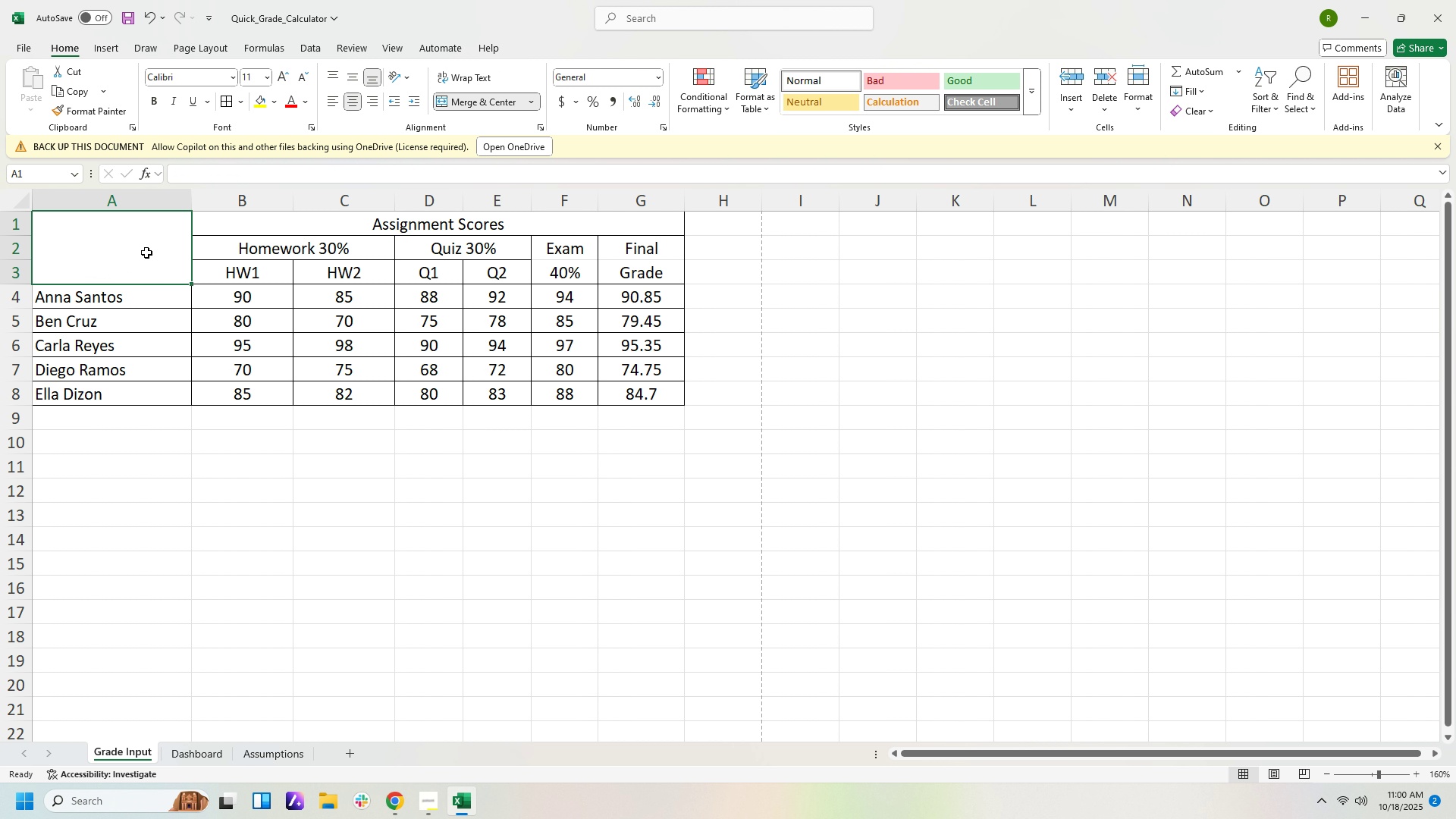 
left_click([146, 253])
 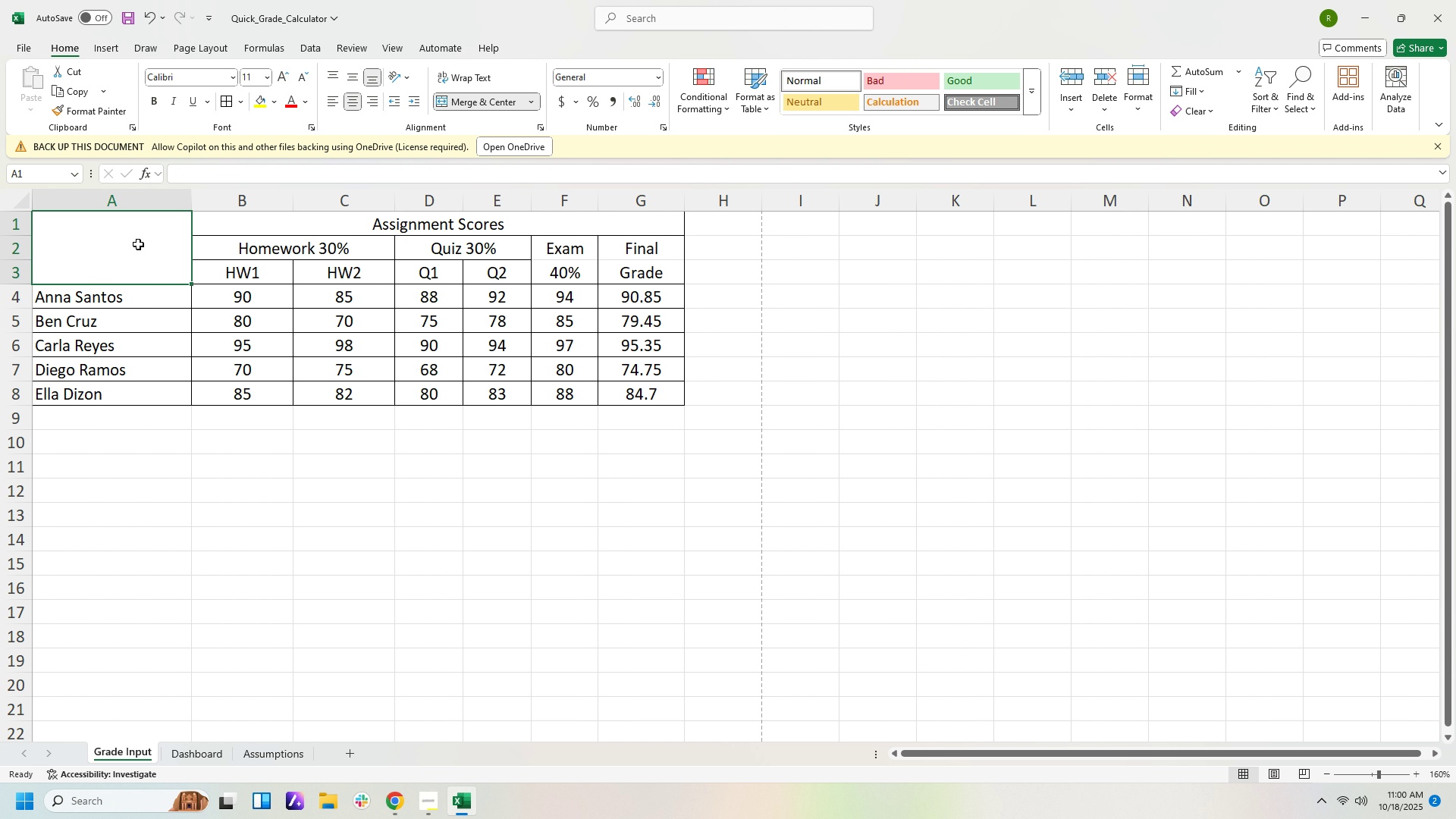 
left_click([138, 244])
 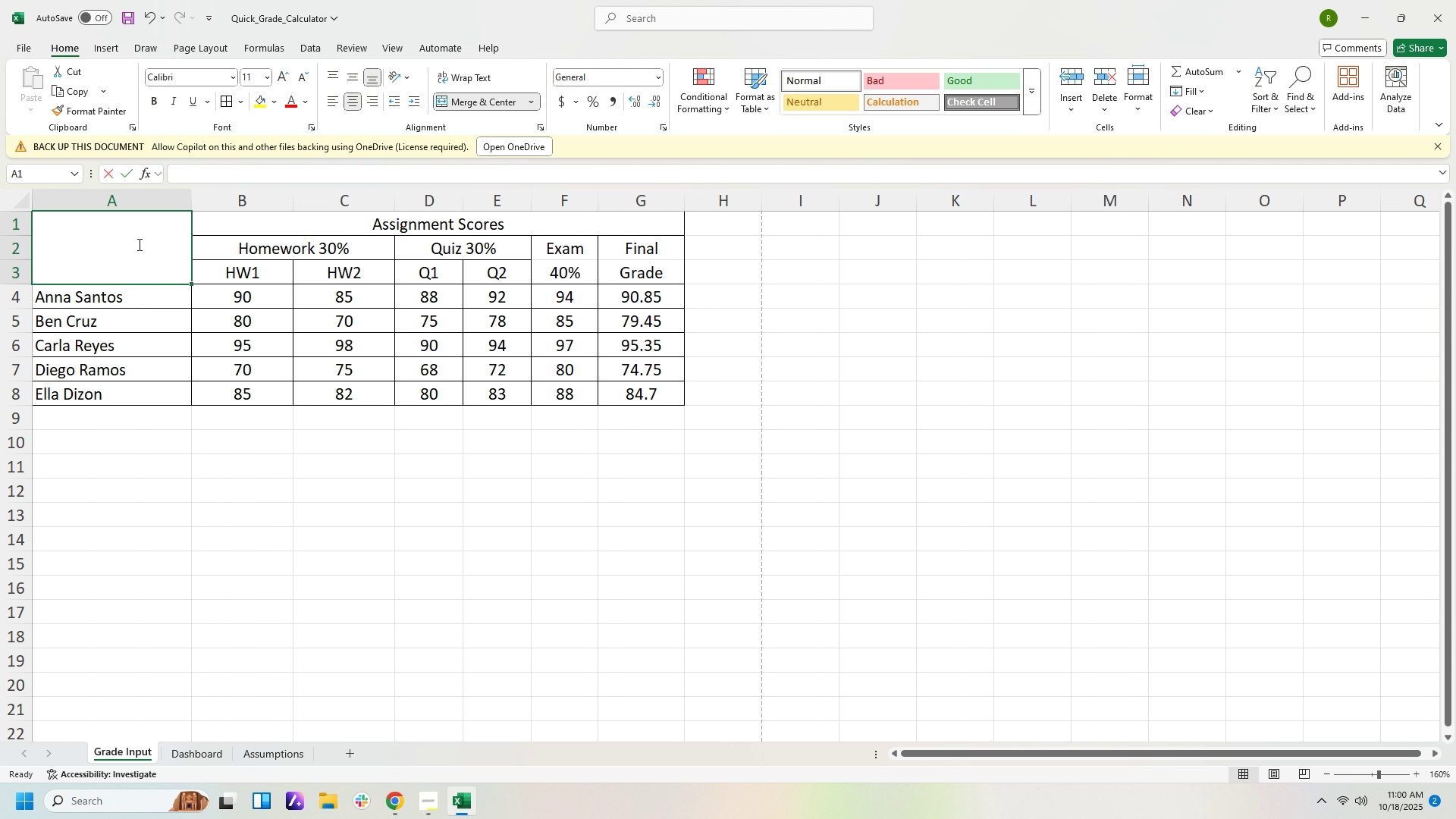 
type(St)
key(Backspace)
key(Backspace)
 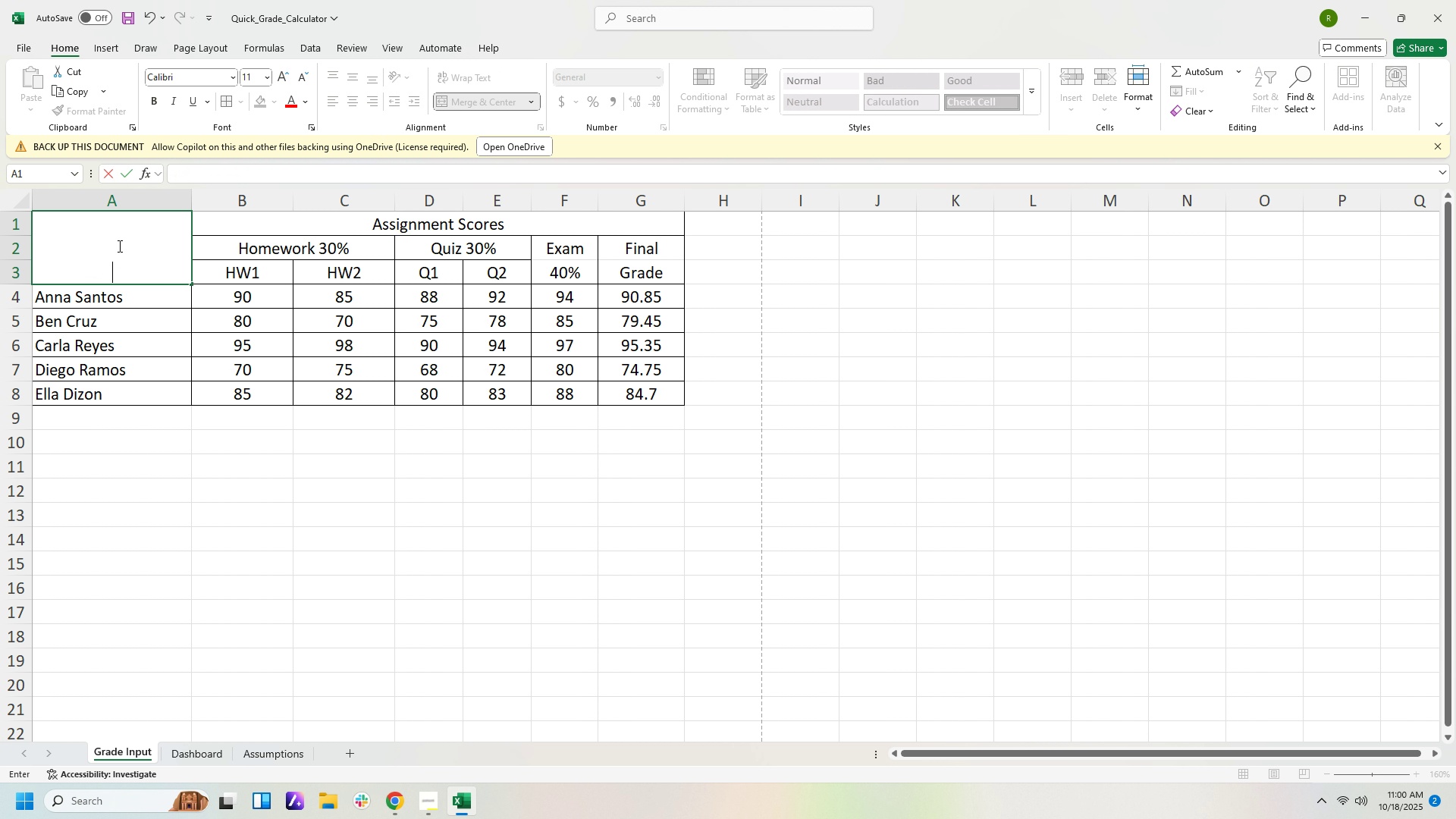 
left_click([119, 237])
 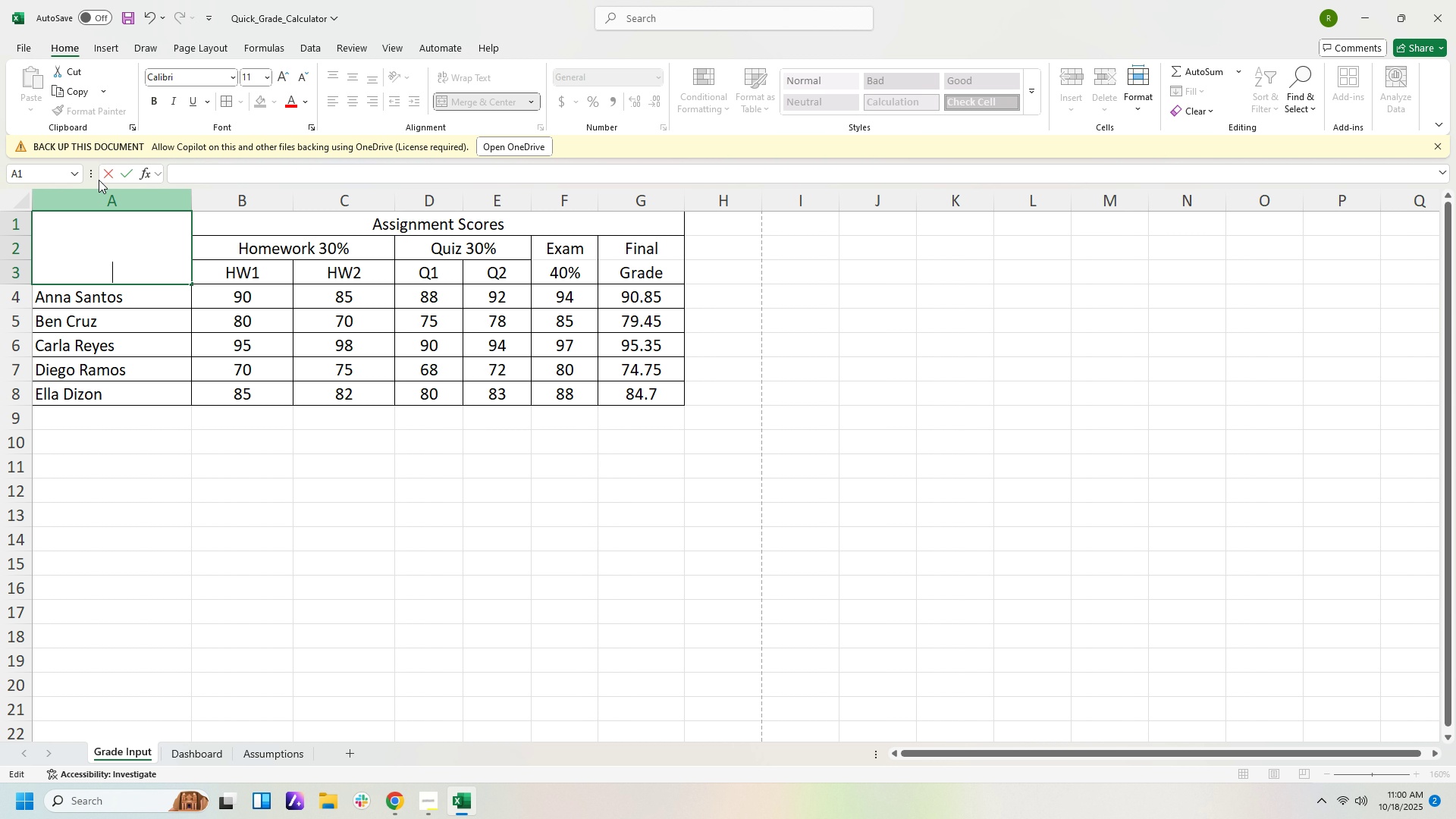 
left_click([108, 264])
 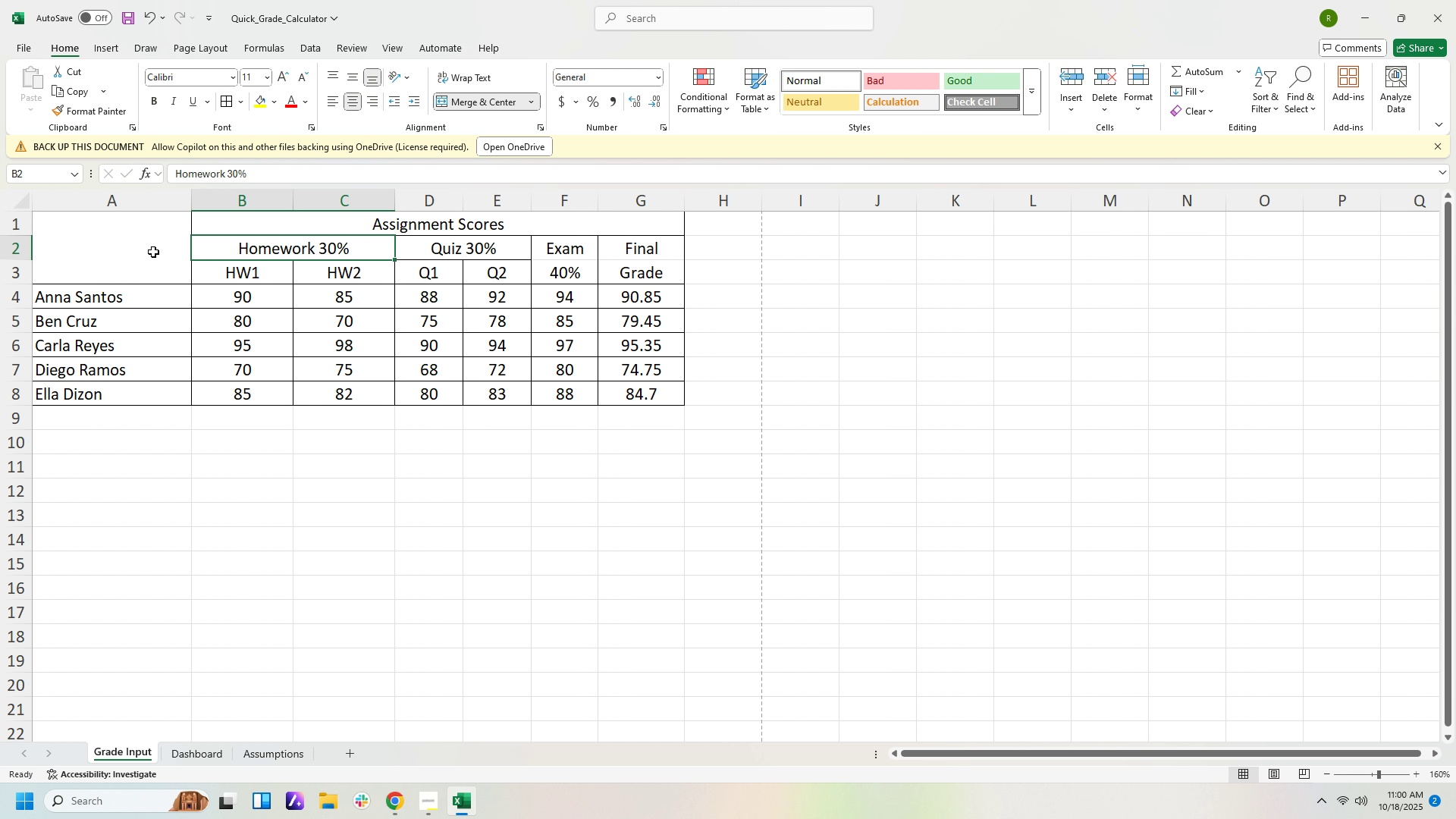 
double_click([152, 252])
 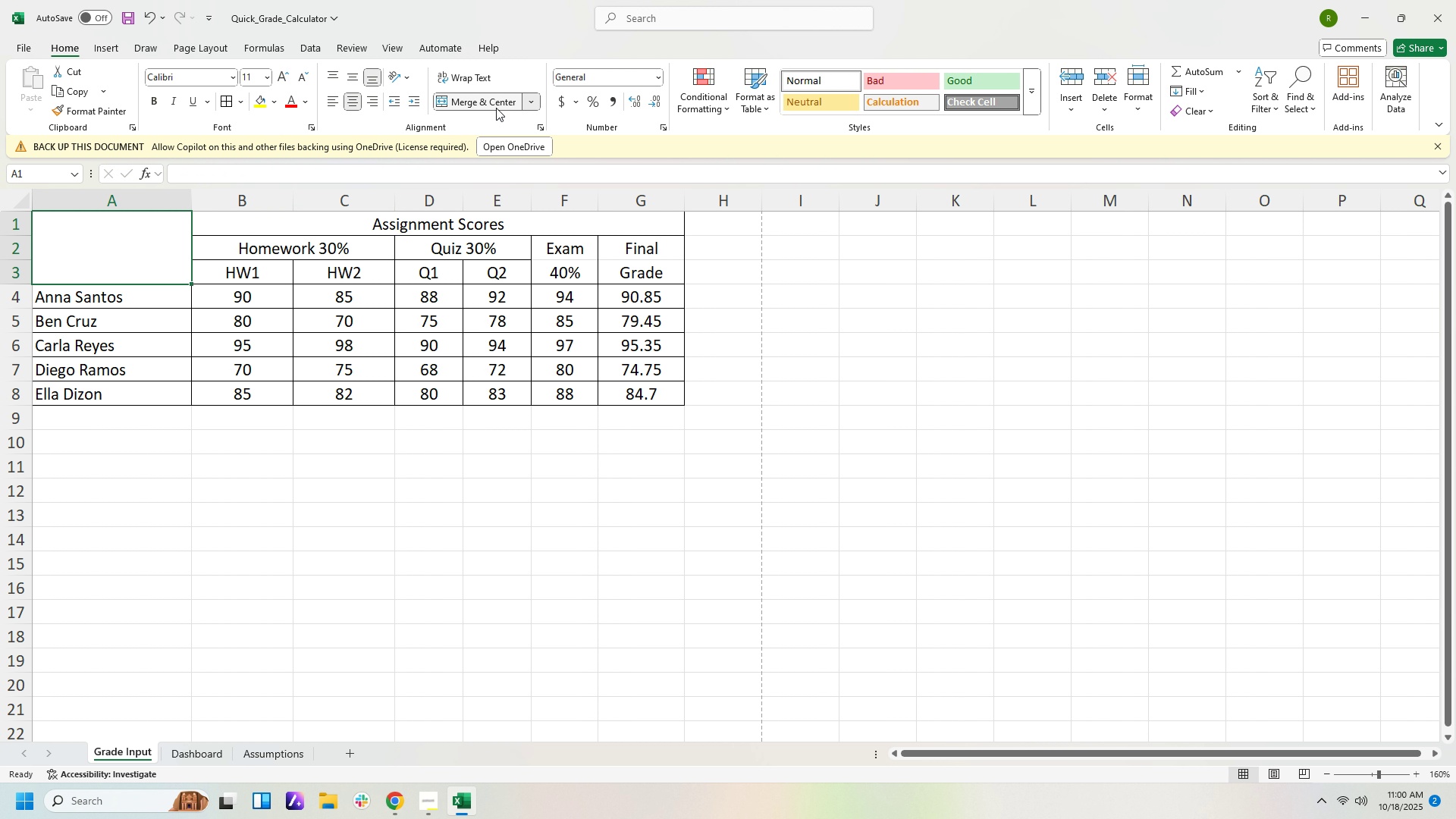 
left_click([496, 108])
 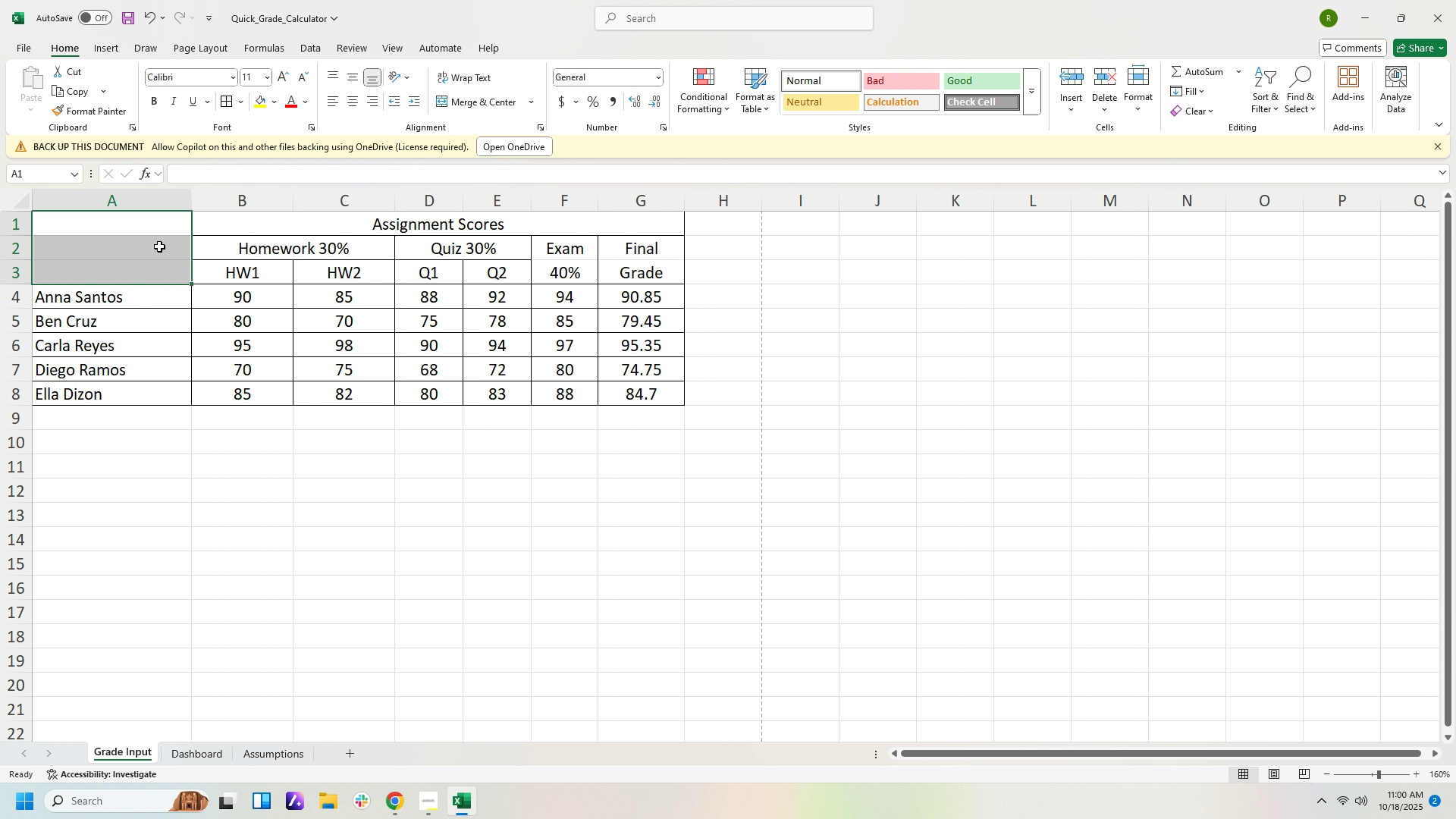 
double_click([159, 246])
 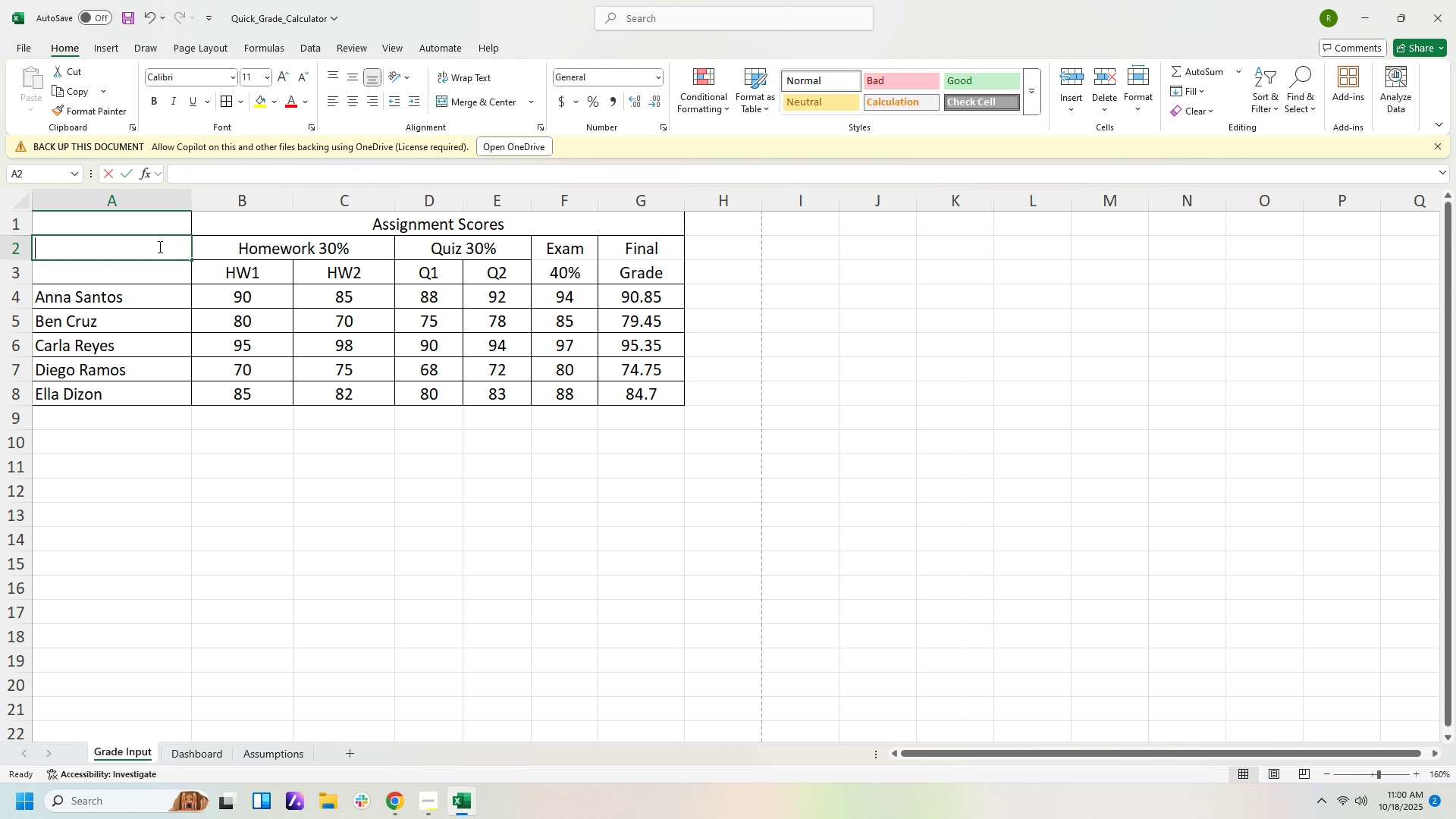 
type(Stusen)
key(Backspace)
key(Backspace)
key(Backspace)
type(e)
key(Backspace)
type(dent Name)
 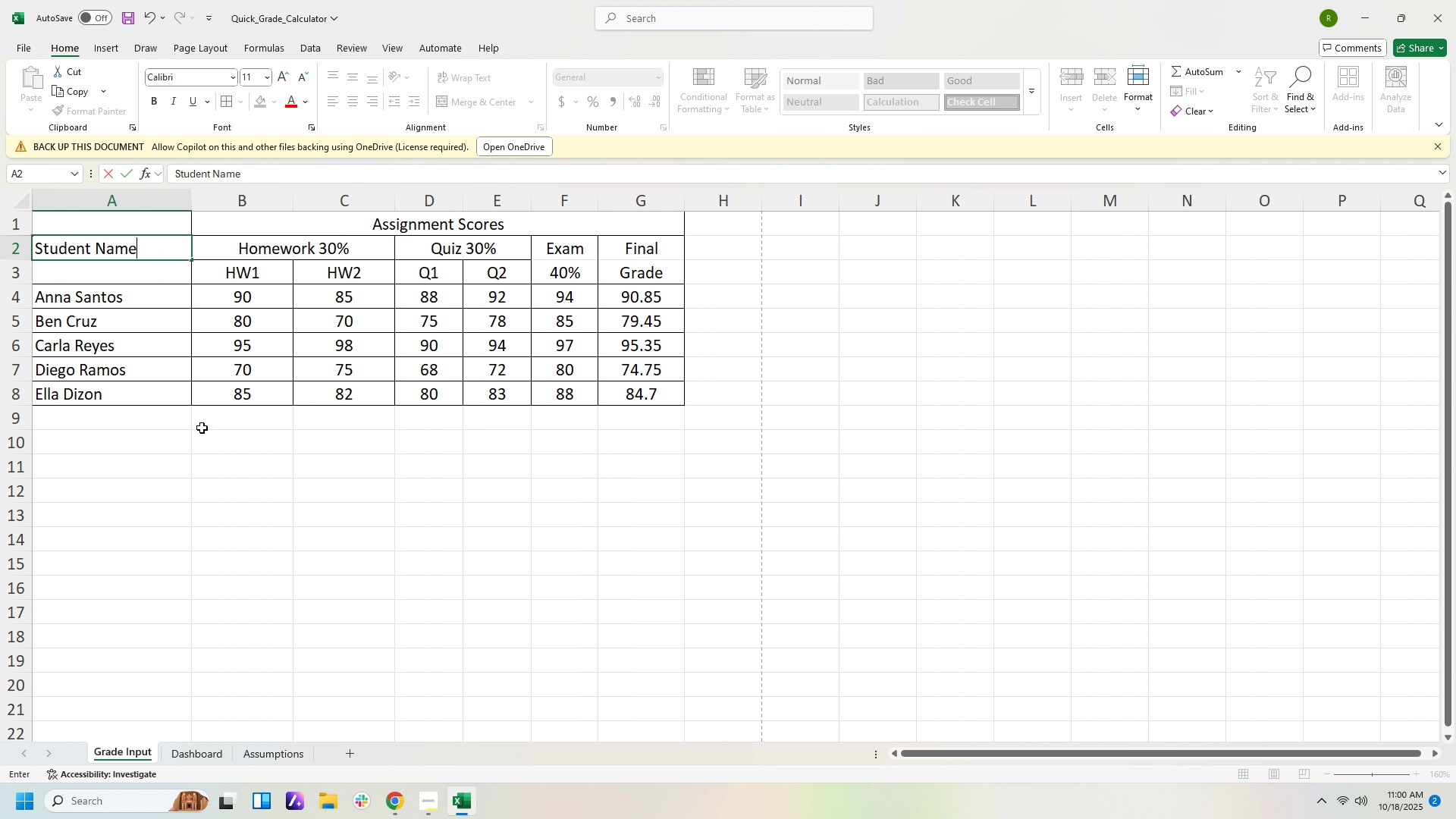 
left_click([223, 444])
 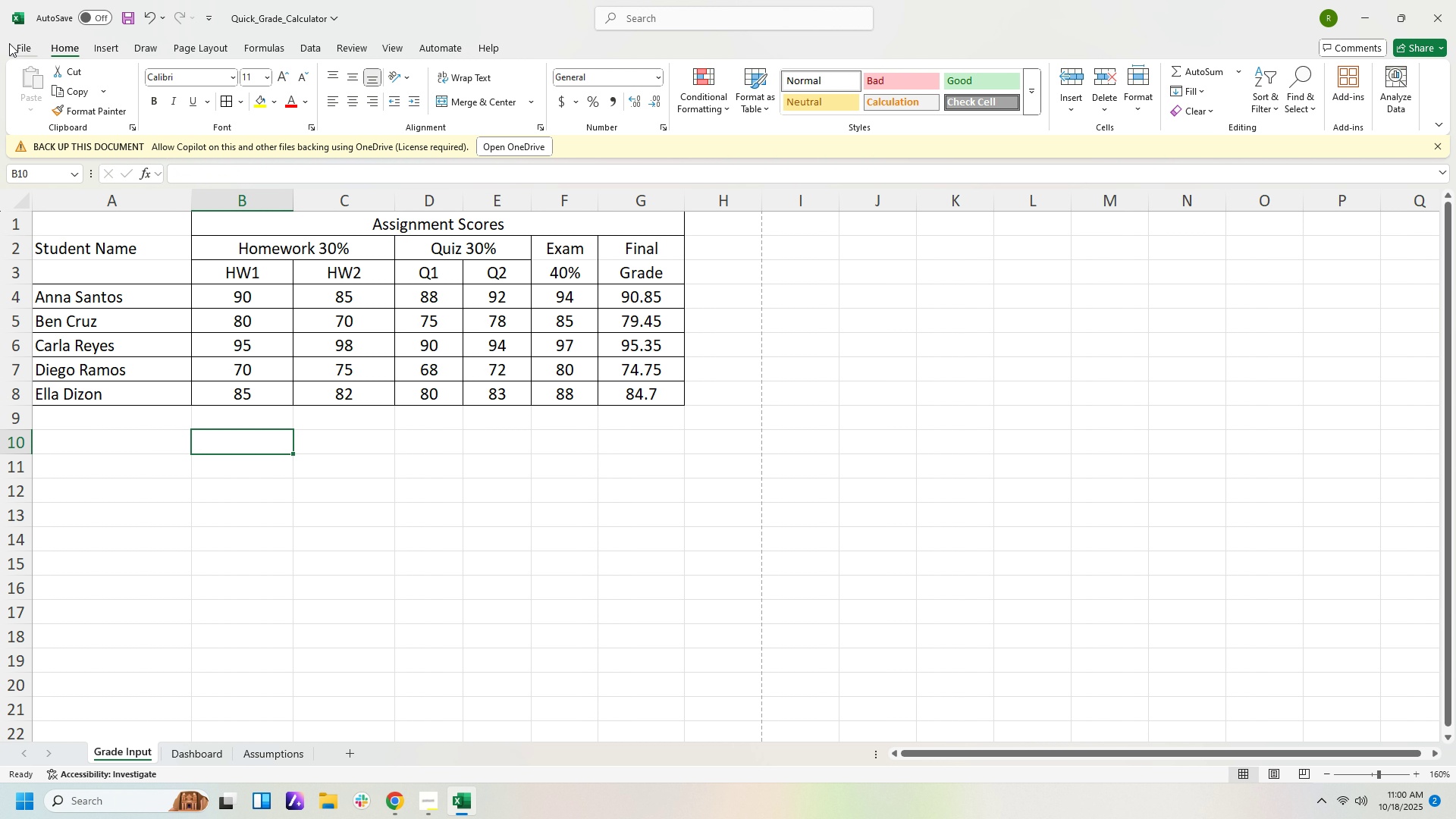 
left_click([20, 45])
 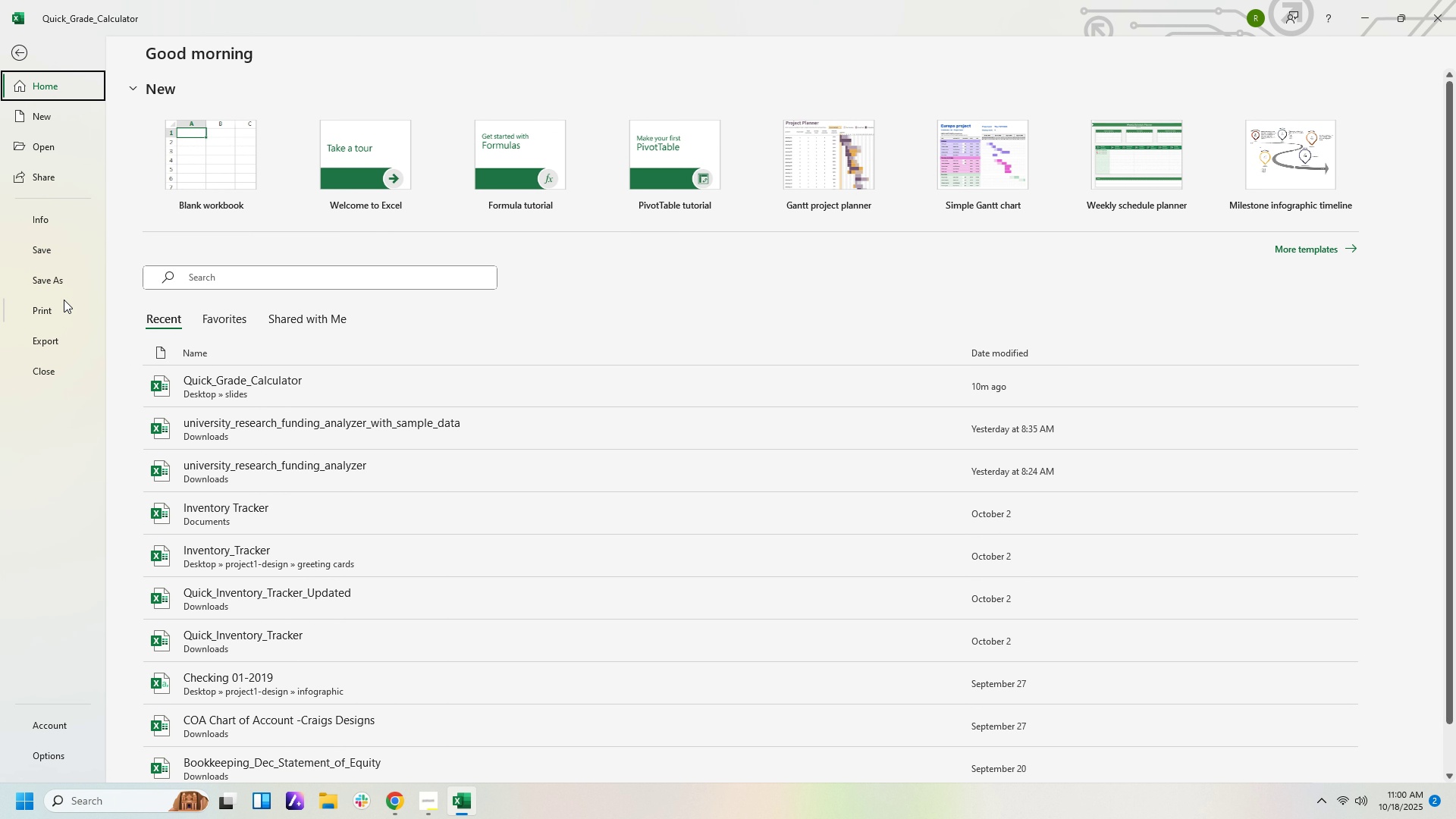 
left_click([66, 304])
 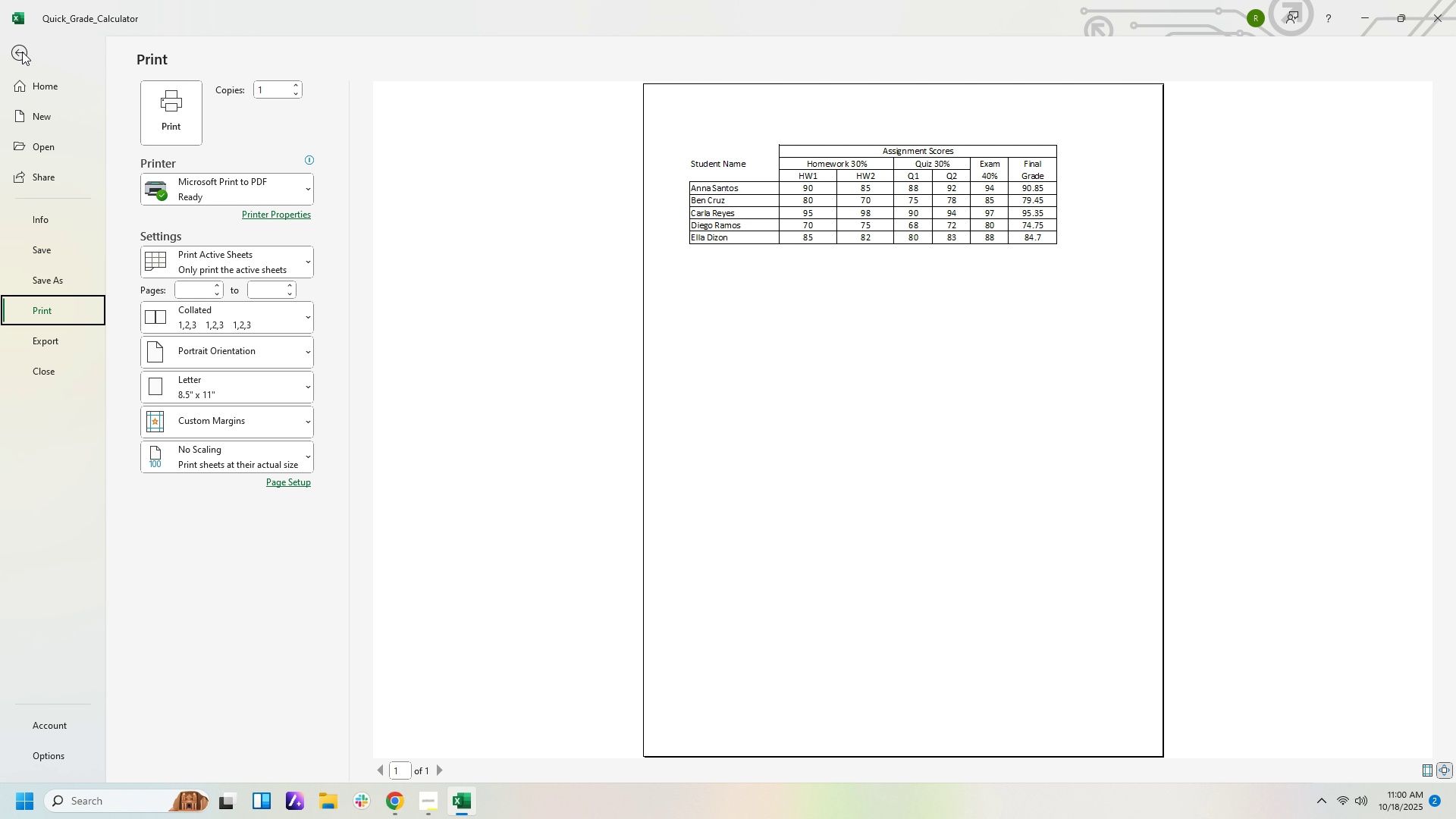 
left_click([22, 52])
 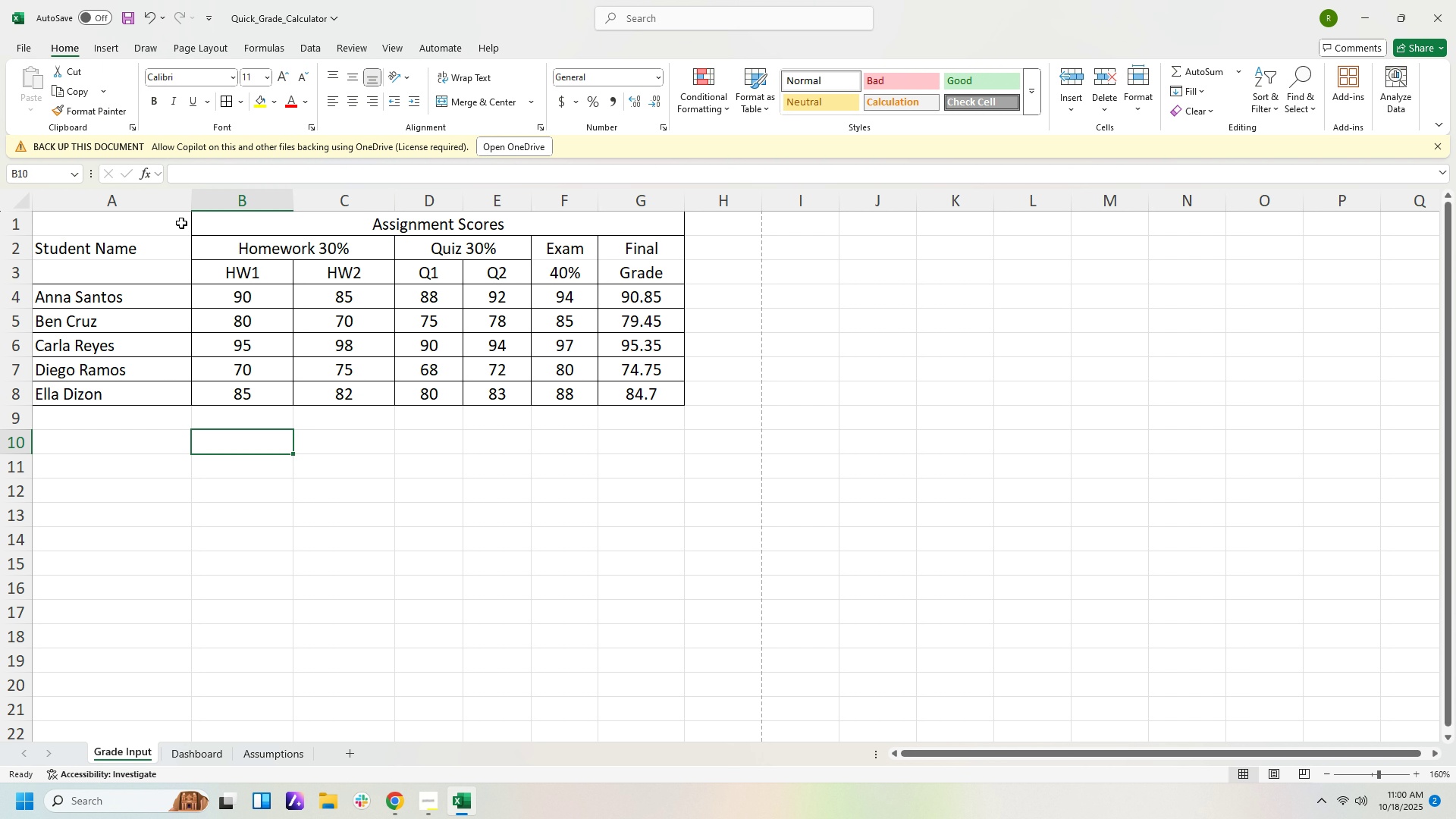 
left_click_drag(start_coordinate=[177, 223], to_coordinate=[174, 269])
 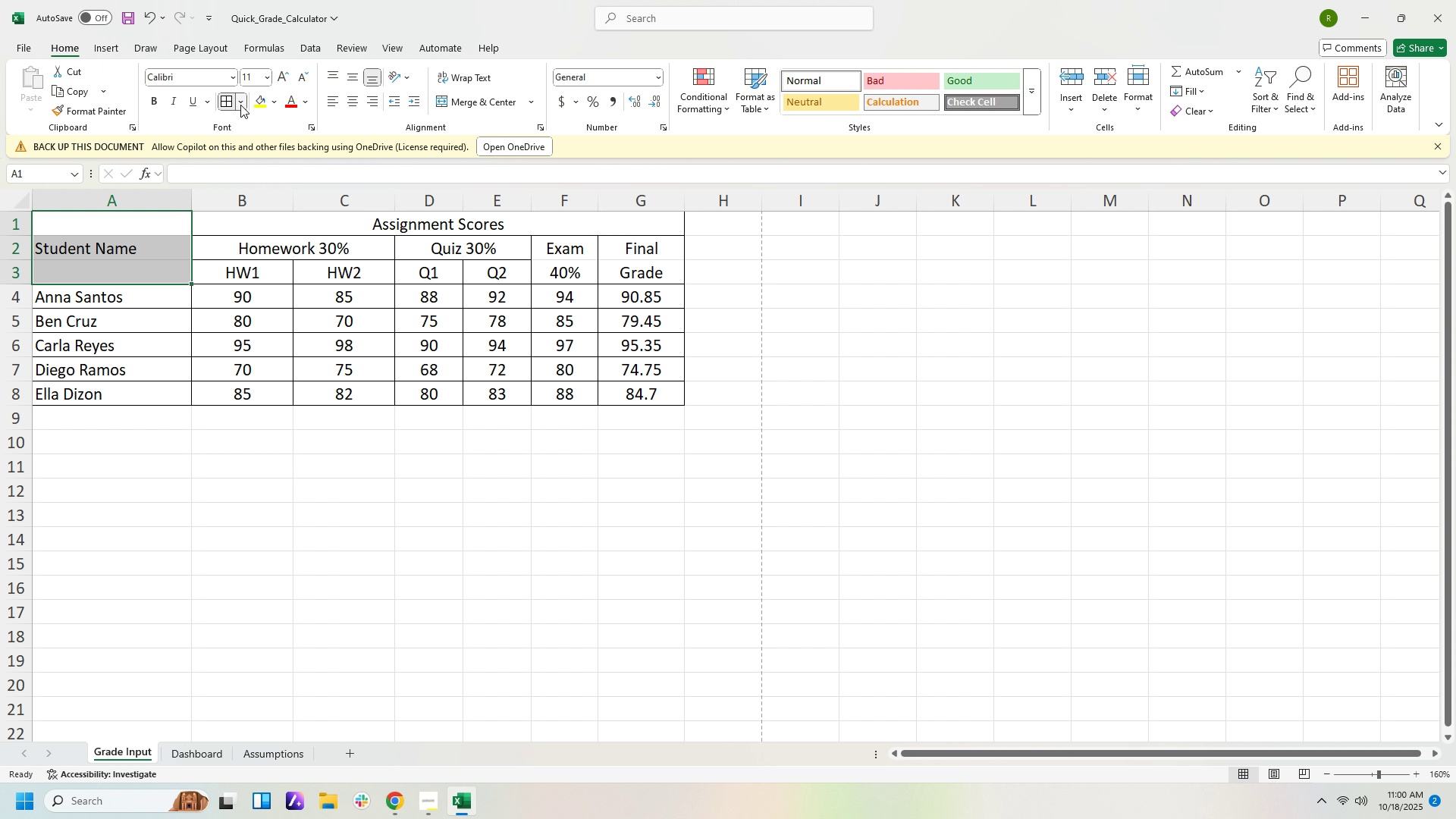 
left_click([240, 105])
 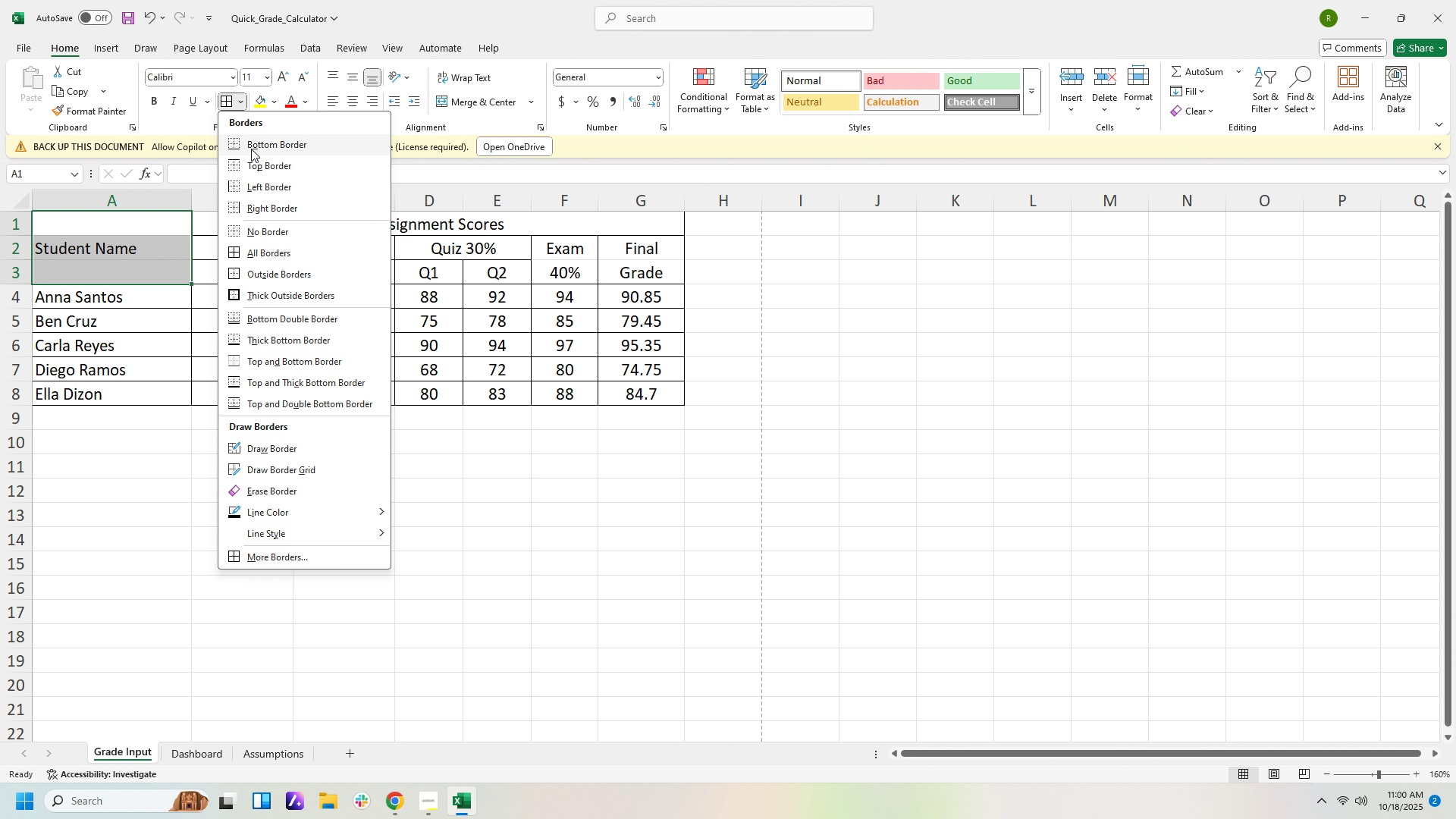 
left_click([251, 149])
 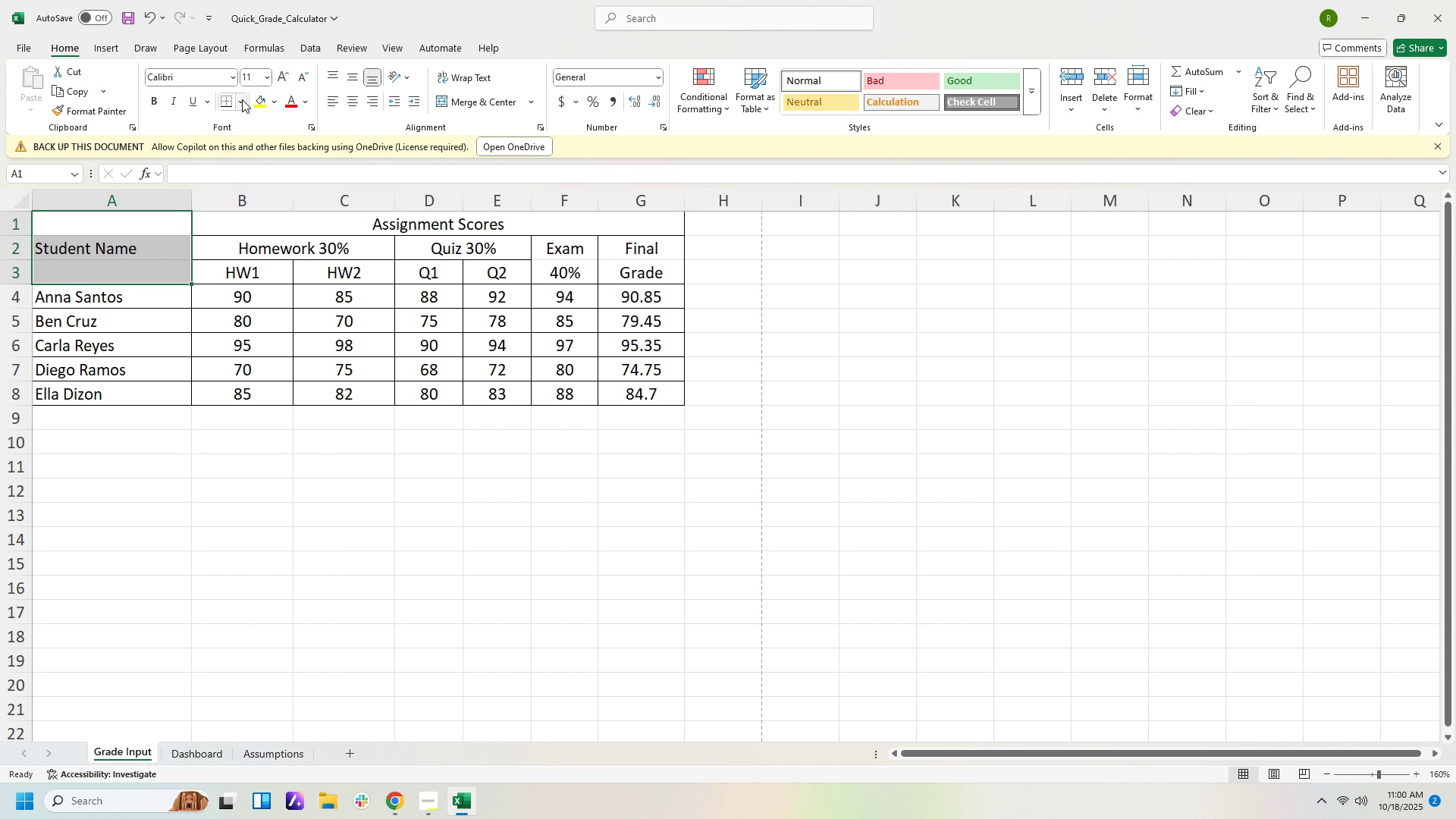 
left_click([242, 99])
 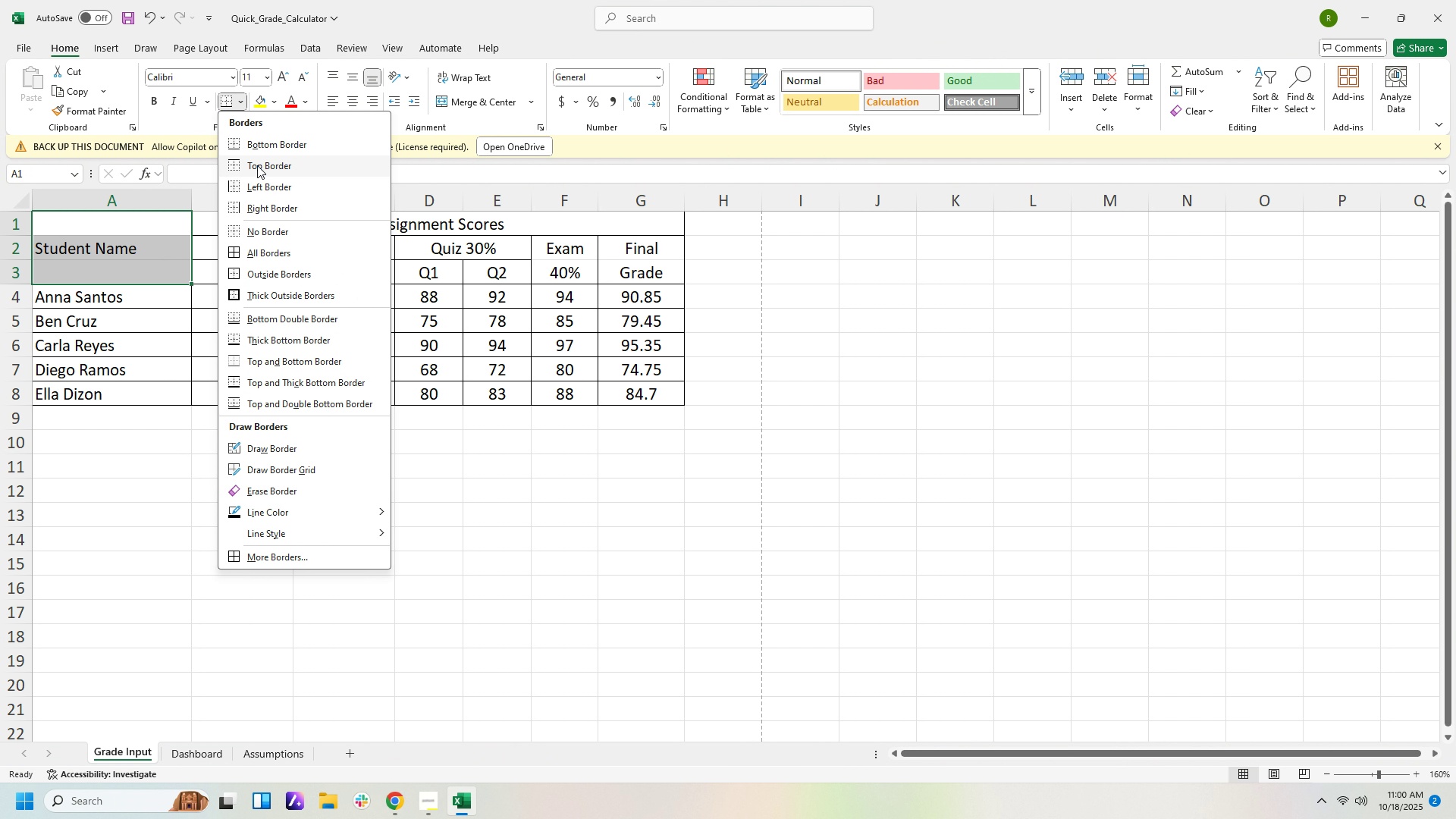 
left_click([257, 165])
 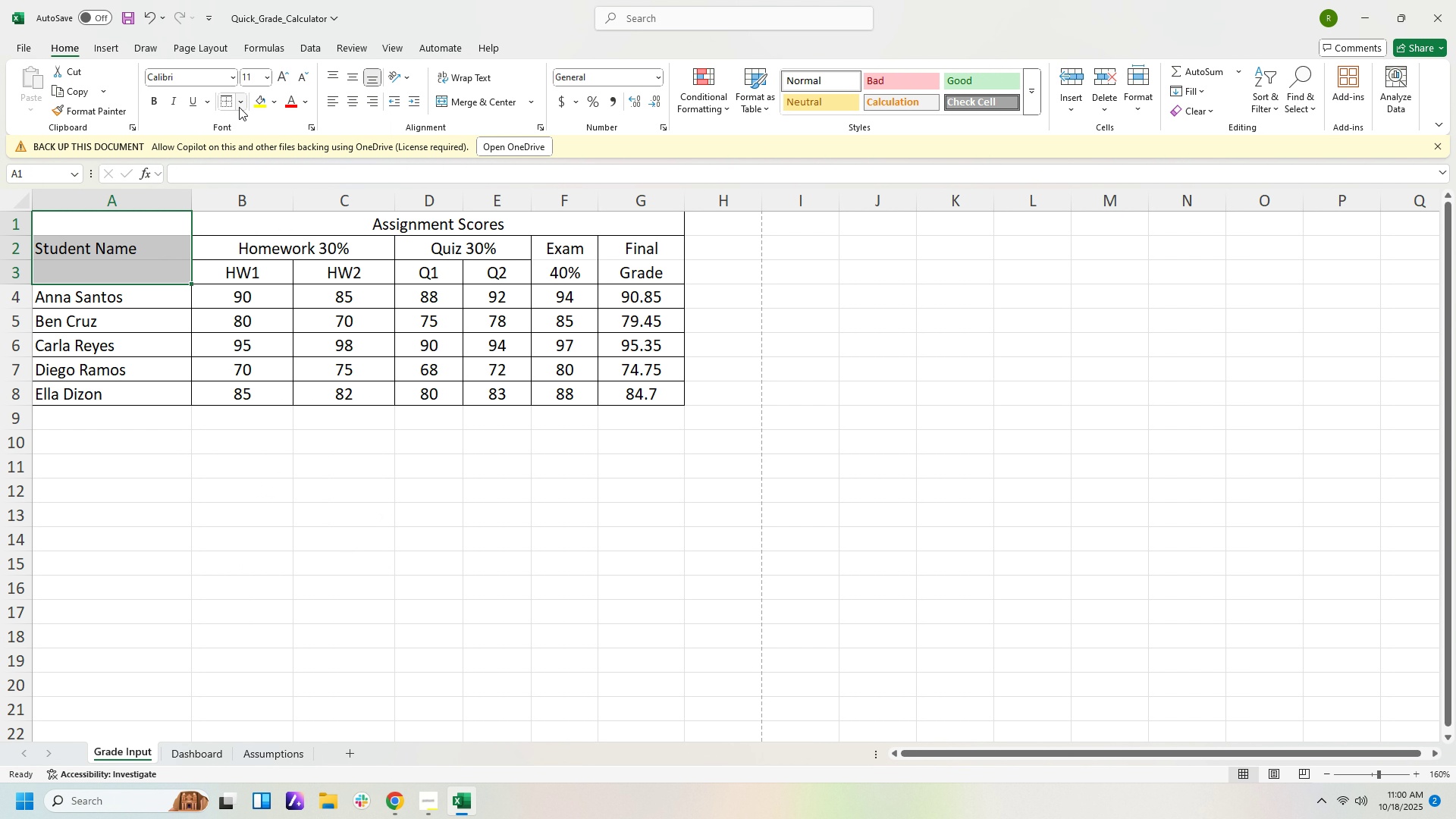 
left_click([239, 107])
 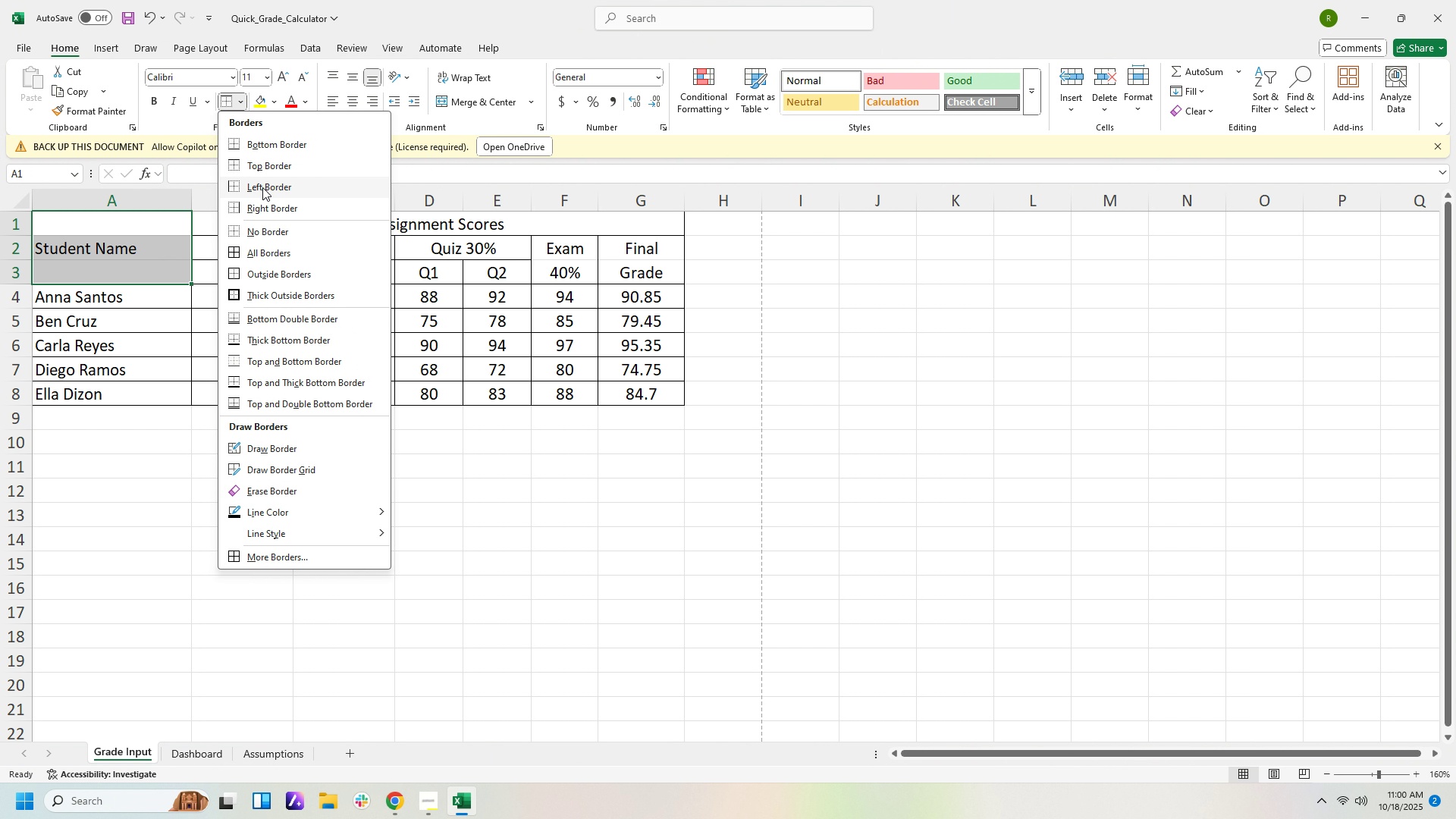 
left_click([262, 187])
 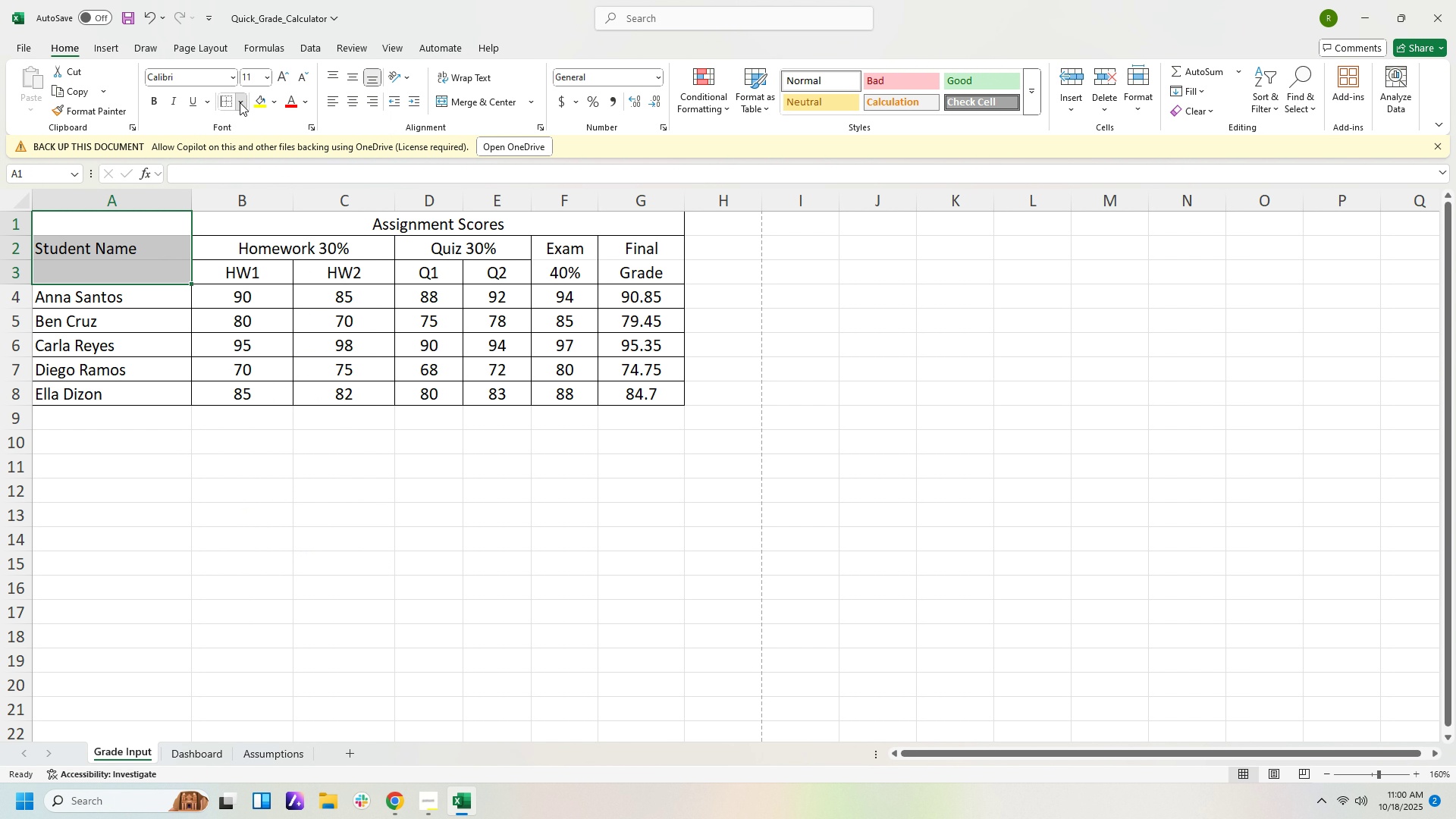 
left_click([240, 102])
 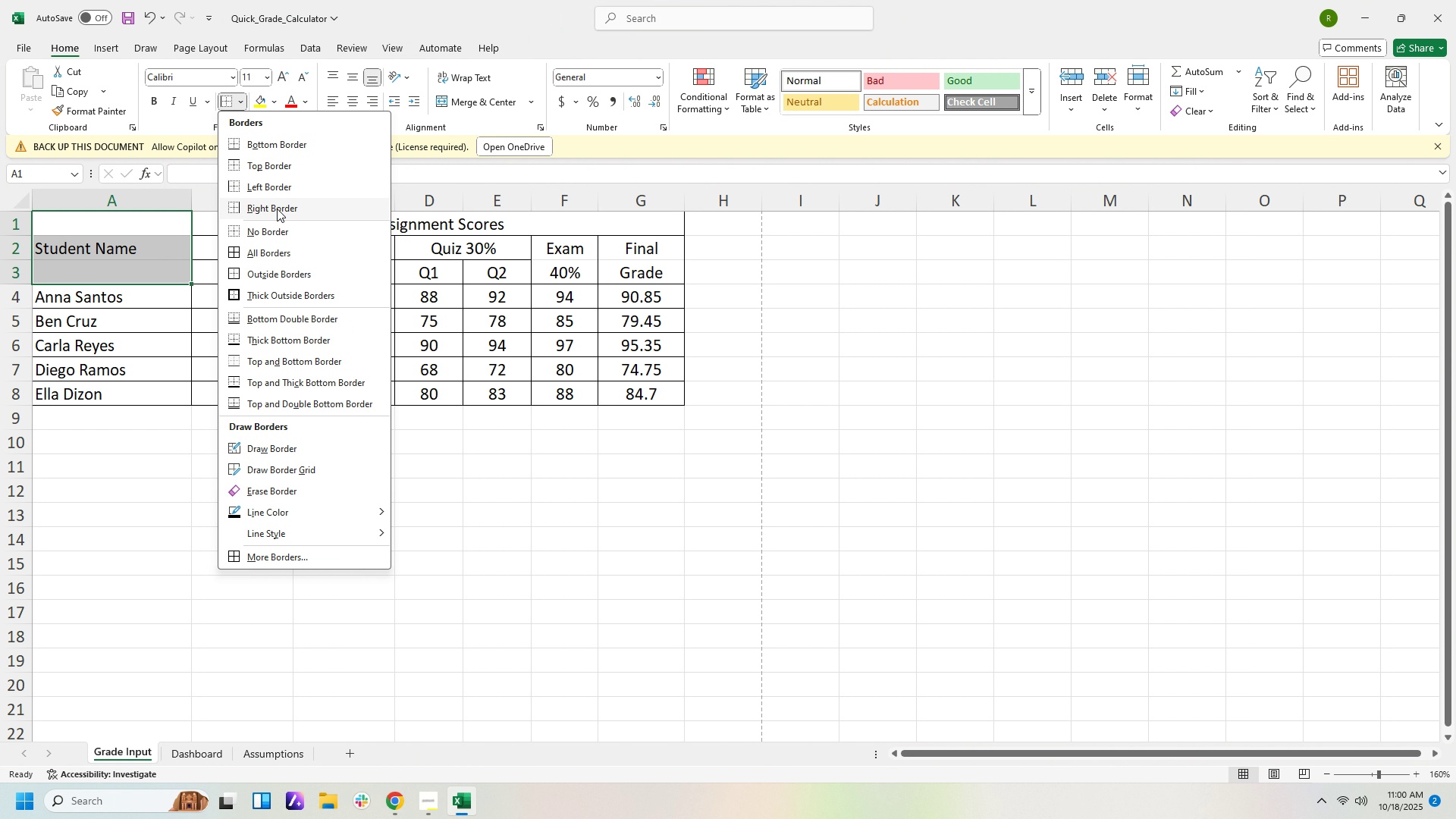 
left_click([277, 209])
 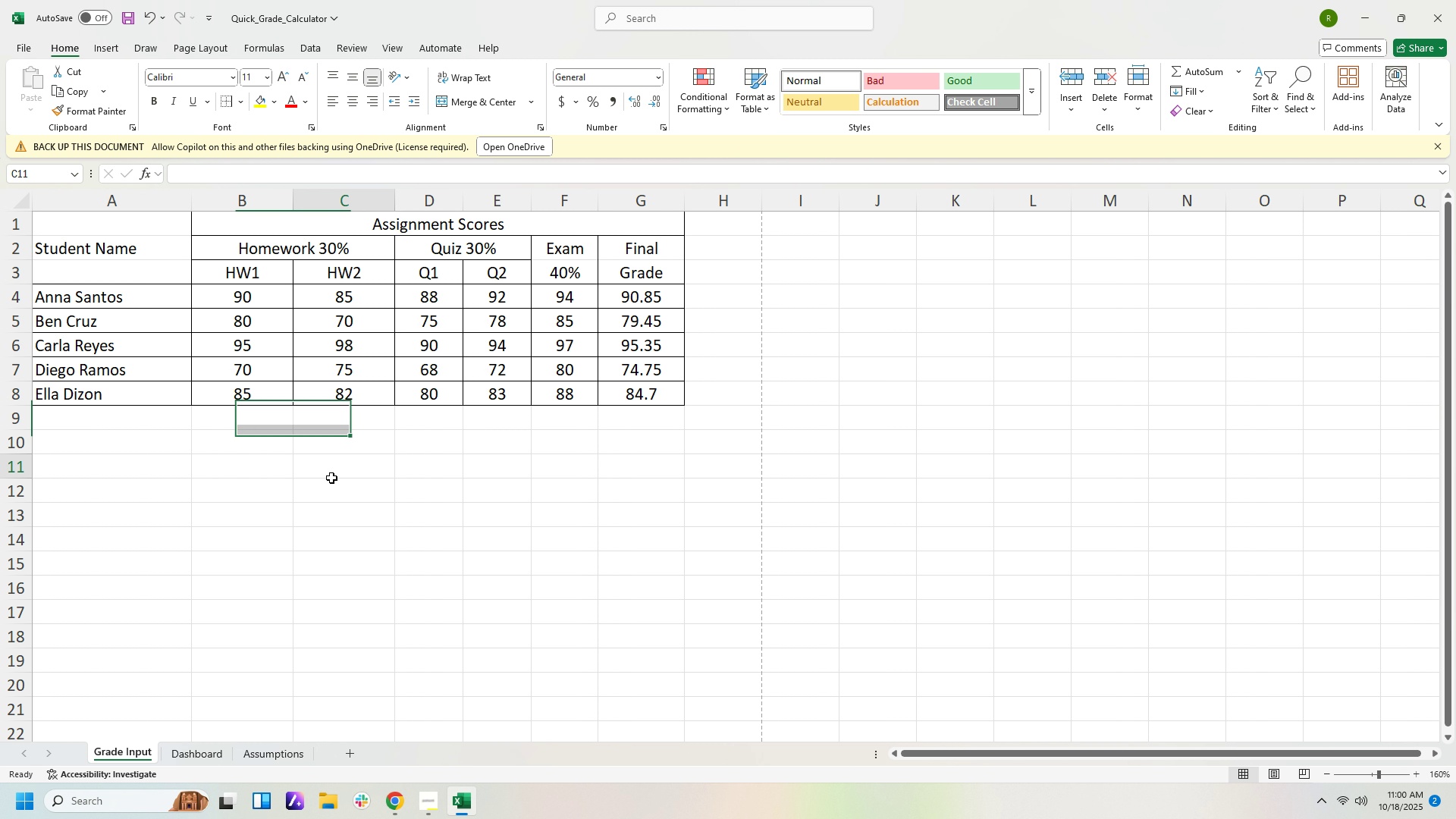 
left_click([331, 478])
 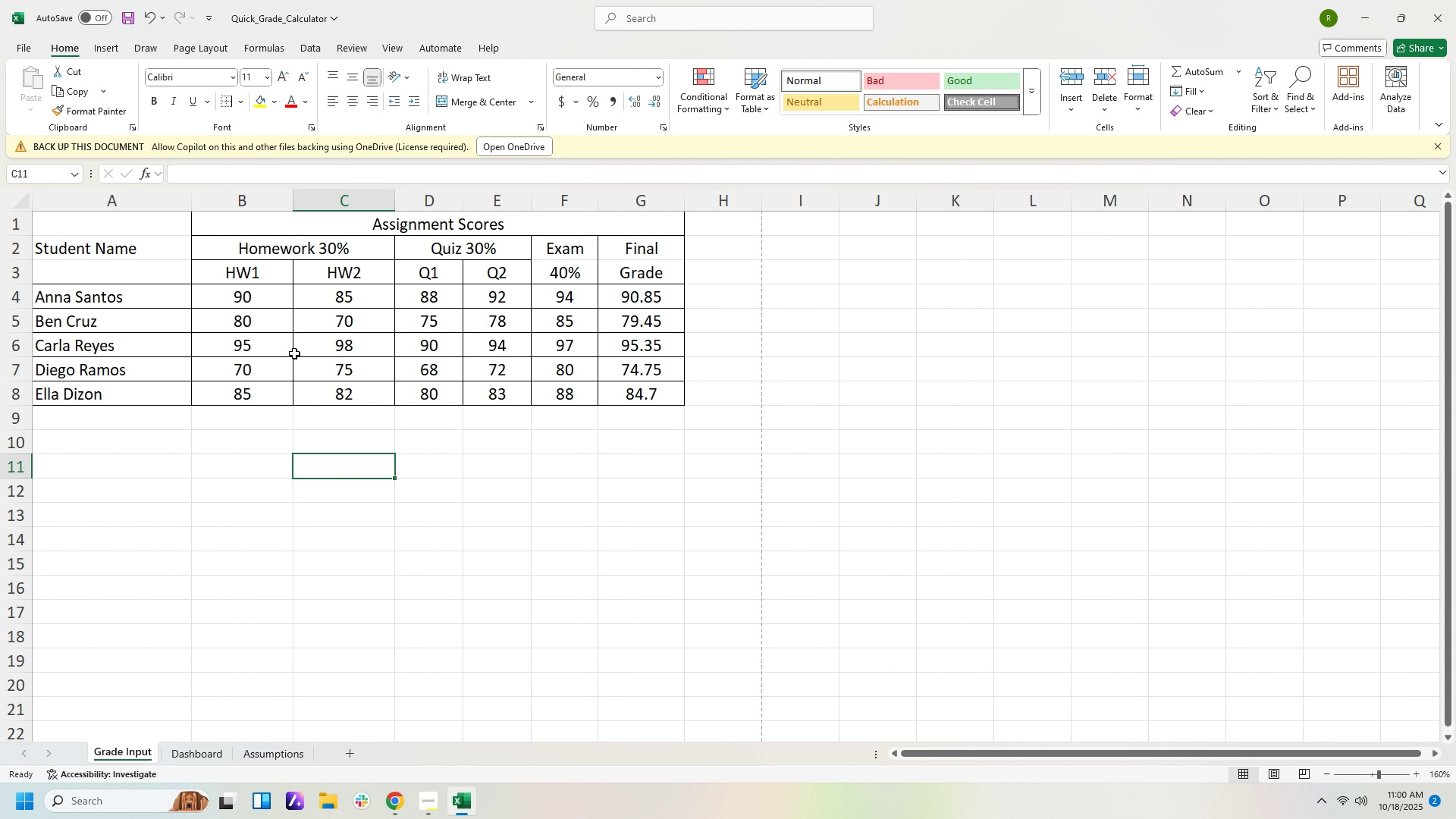 
scroll: coordinate [389, 446], scroll_direction: up, amount: 2.0
 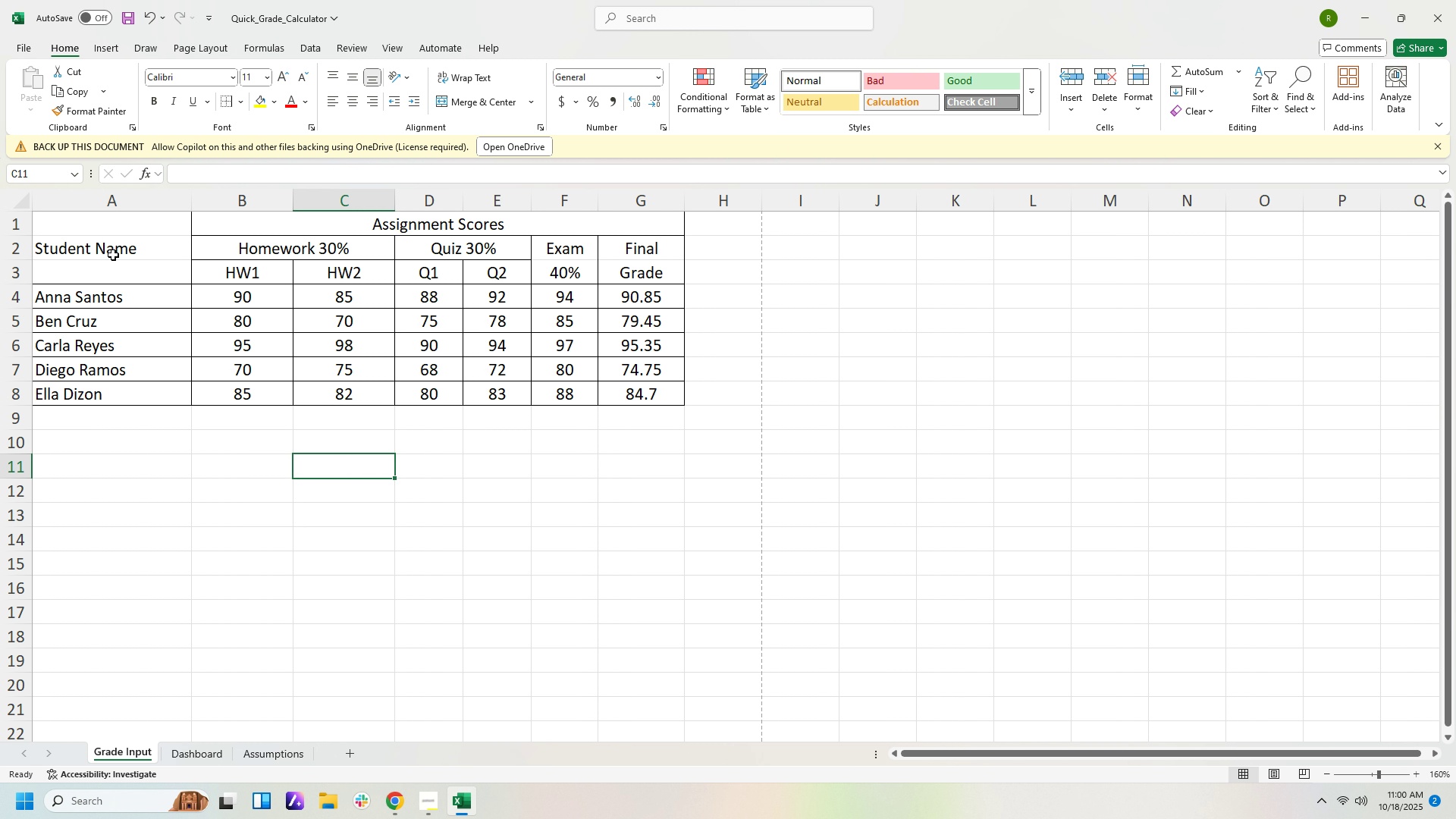 
left_click([113, 255])
 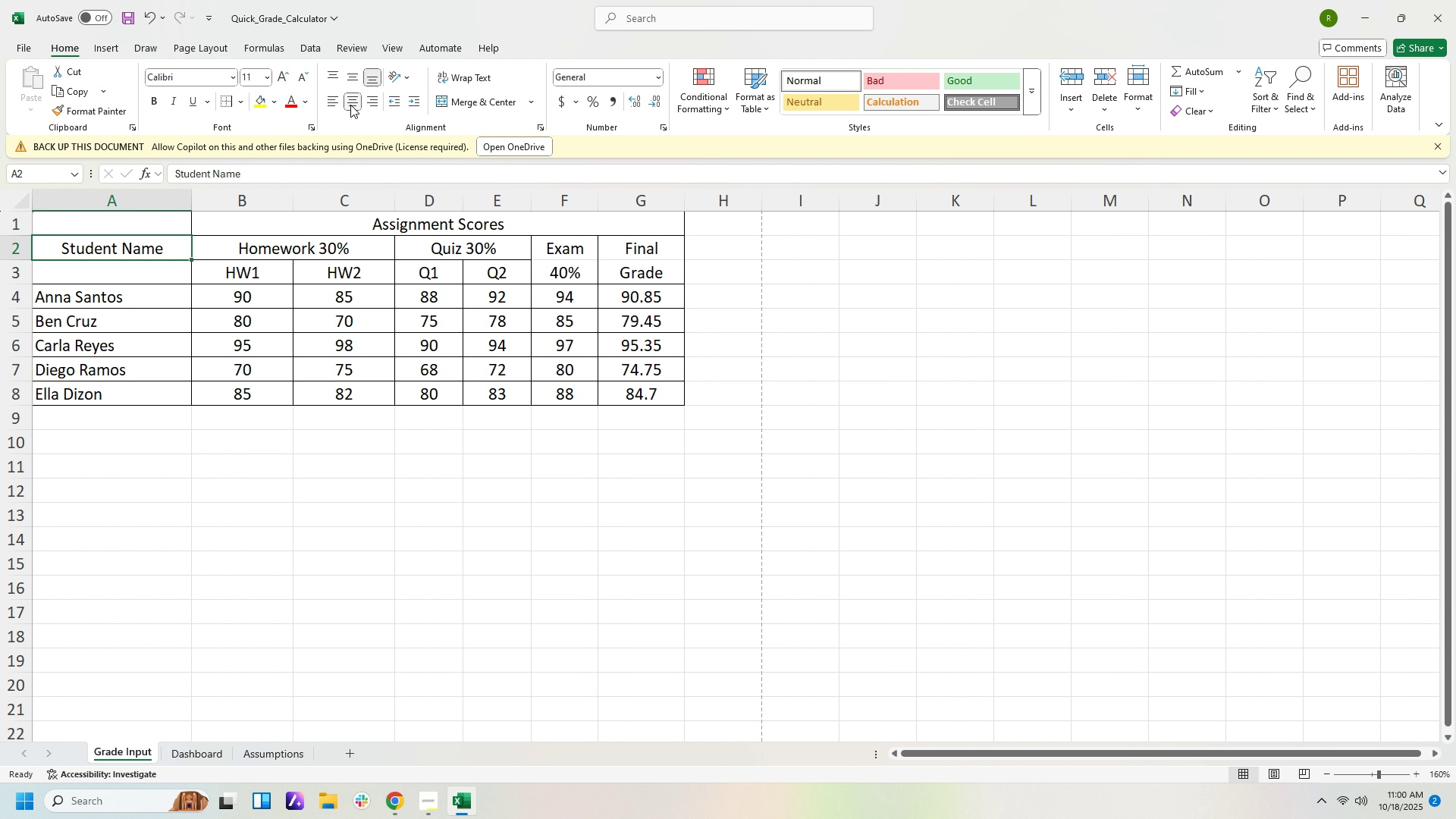 
double_click([359, 410])
 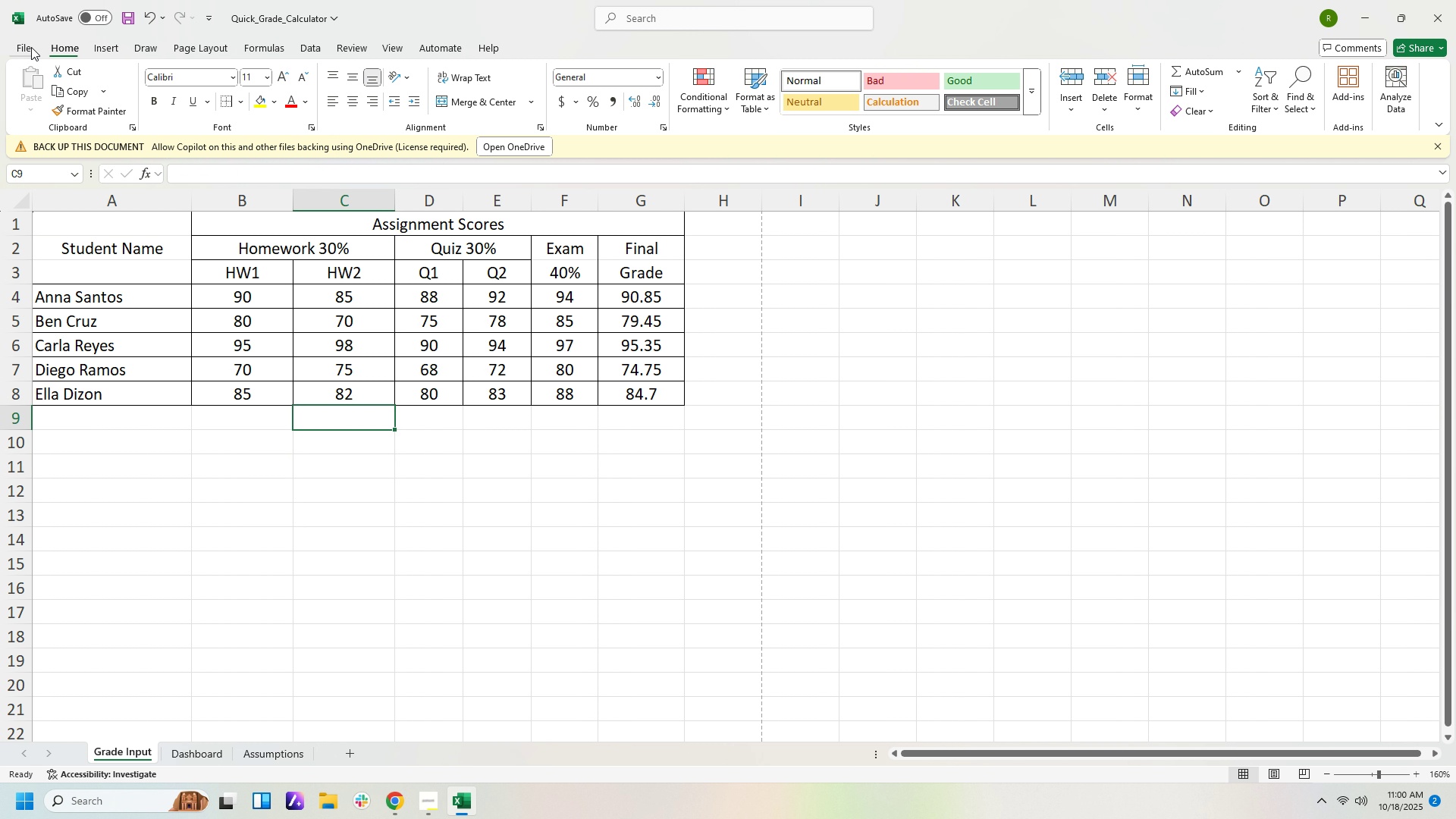 
left_click([31, 47])
 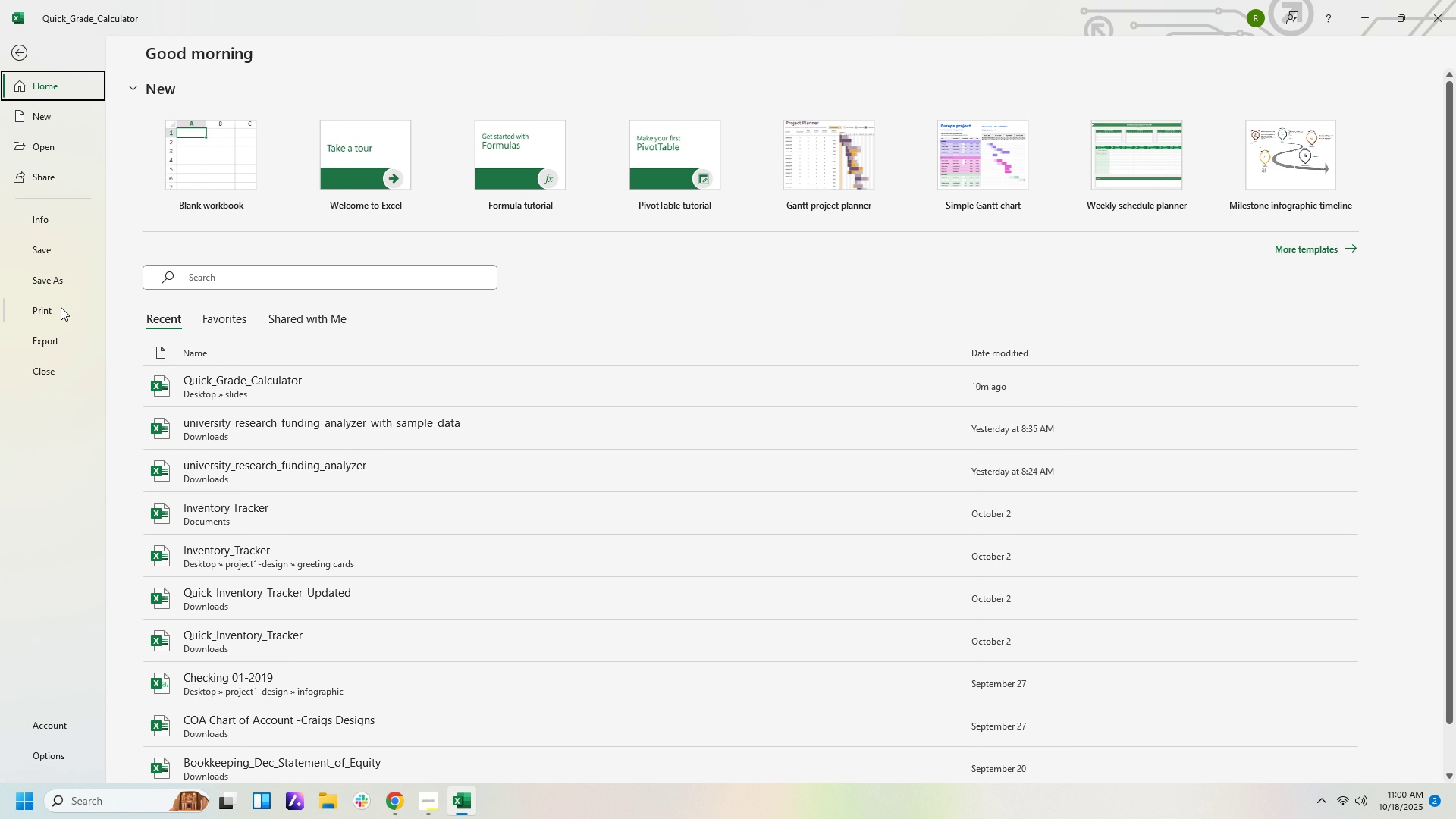 
left_click([59, 312])
 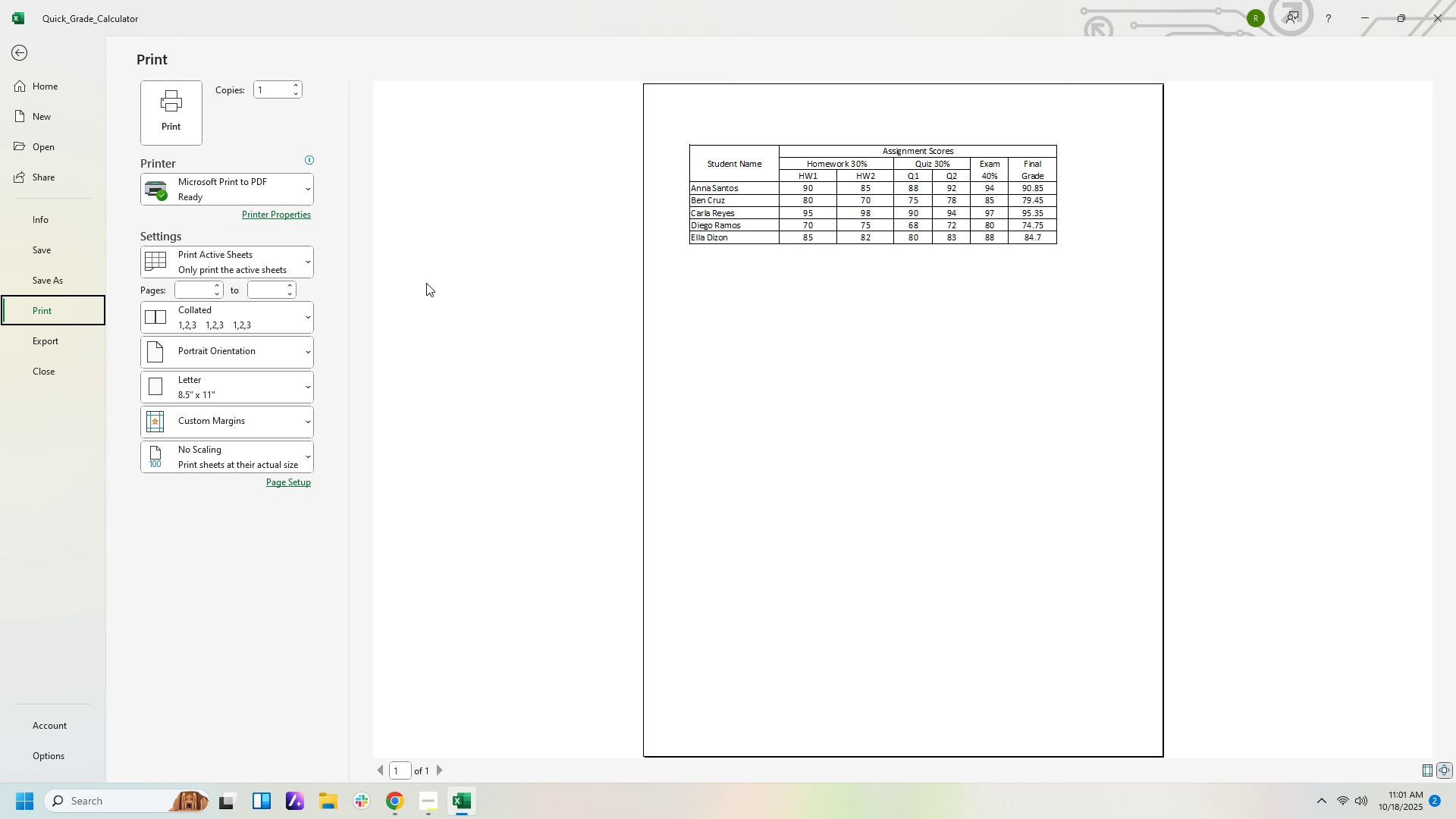 
wait(21.93)
 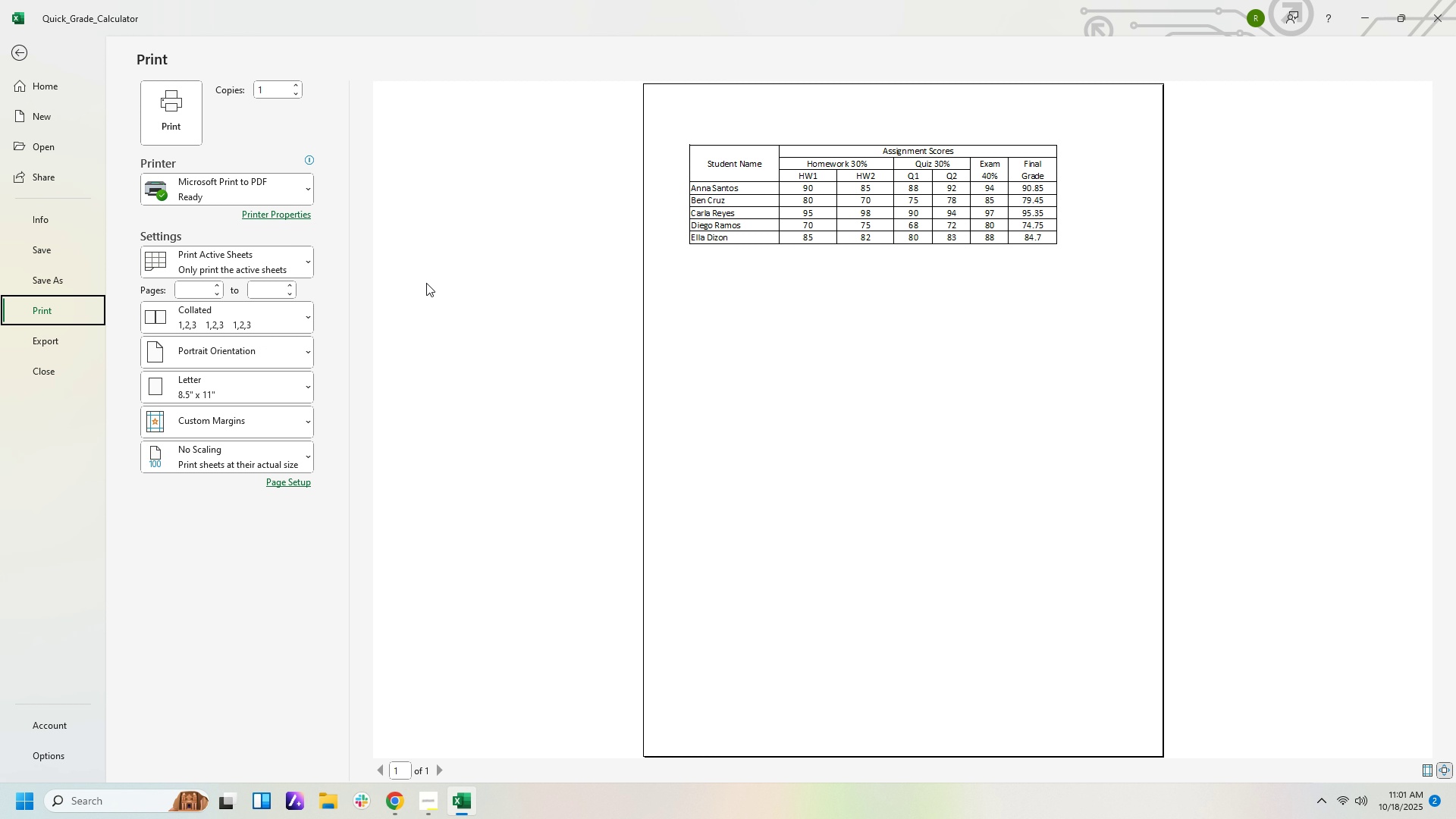 
left_click([18, 57])
 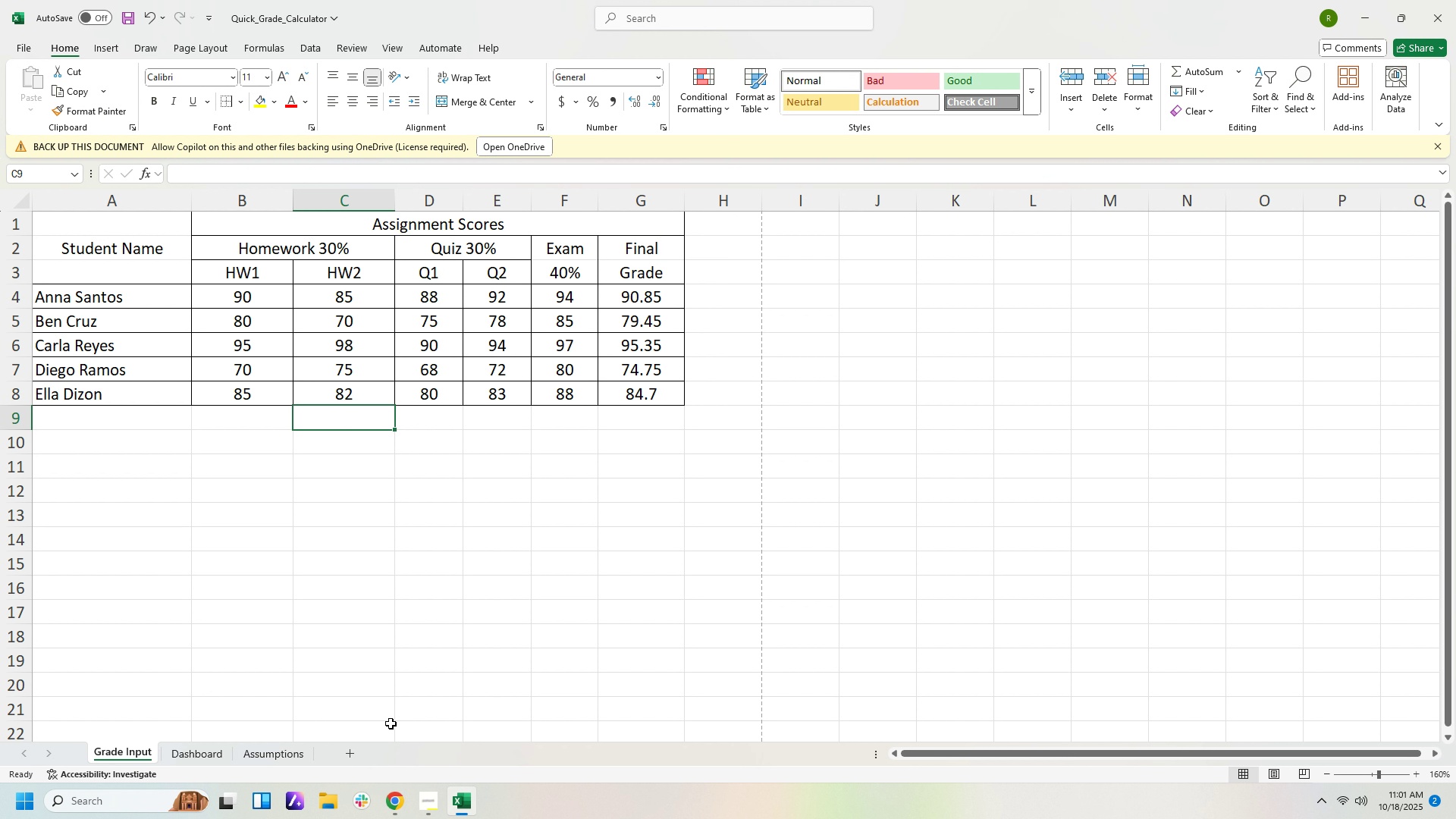 
left_click([509, 497])
 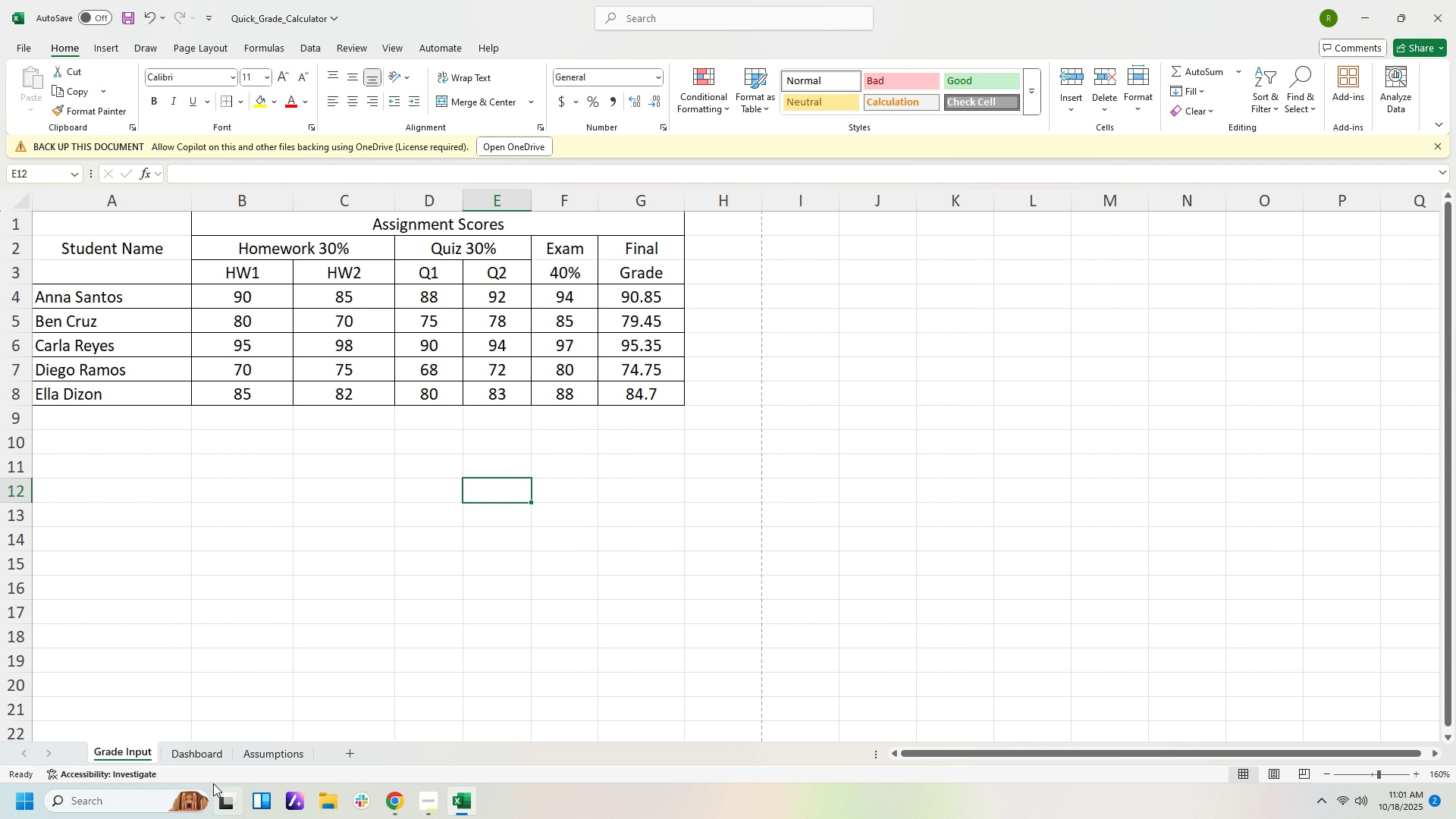 
left_click([204, 765])
 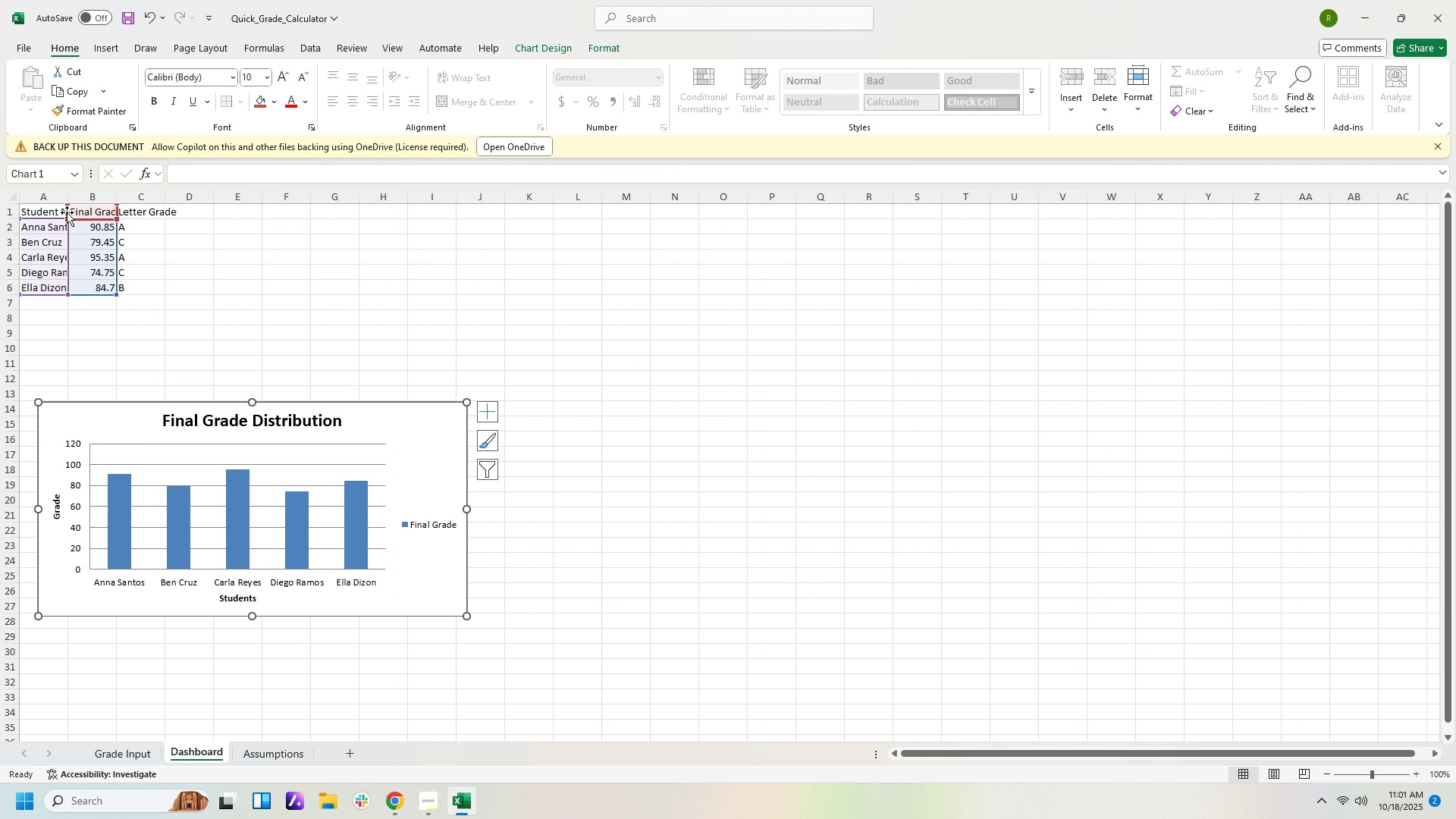 
wait(5.06)
 